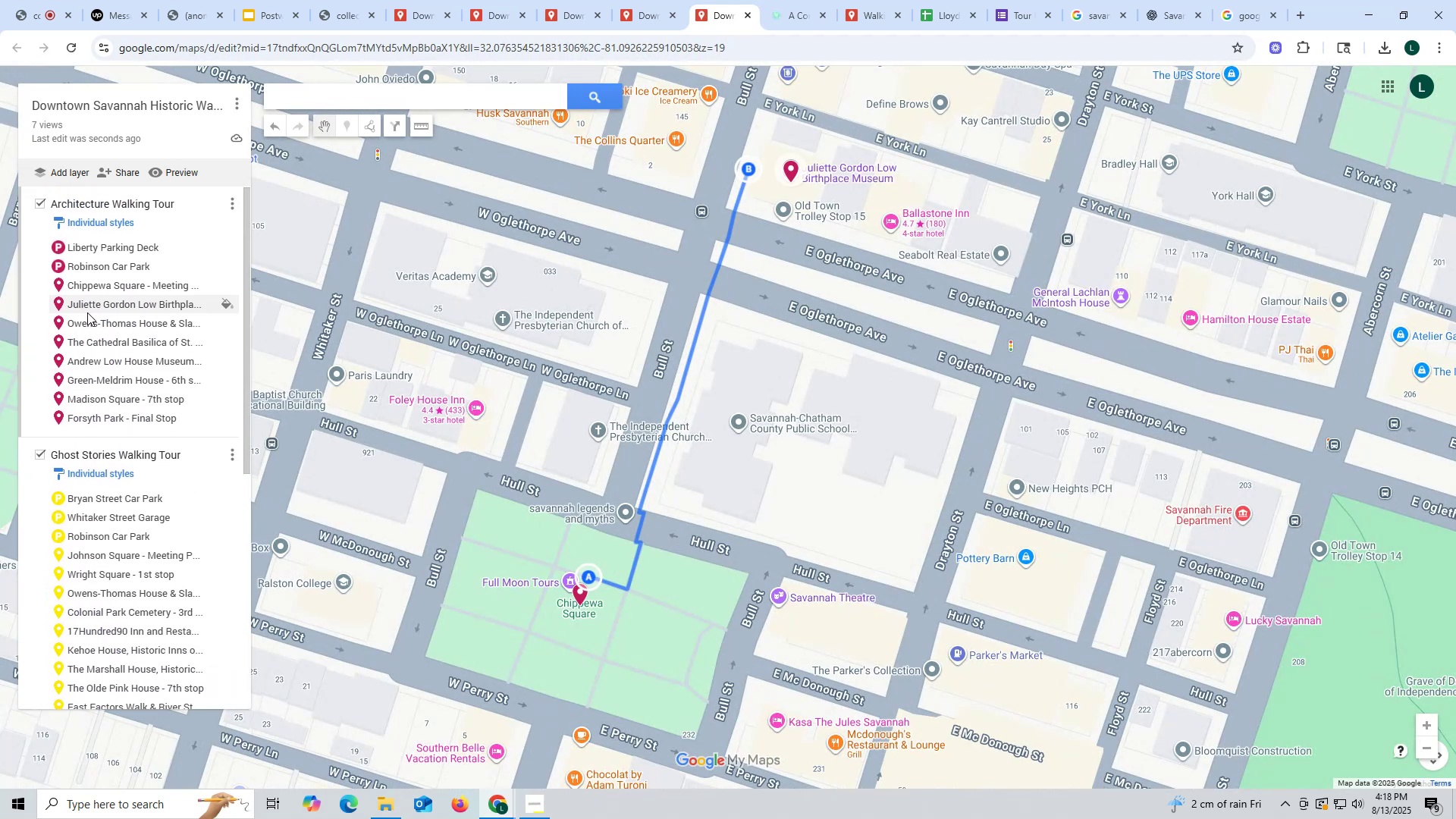 
left_click([89, 319])
 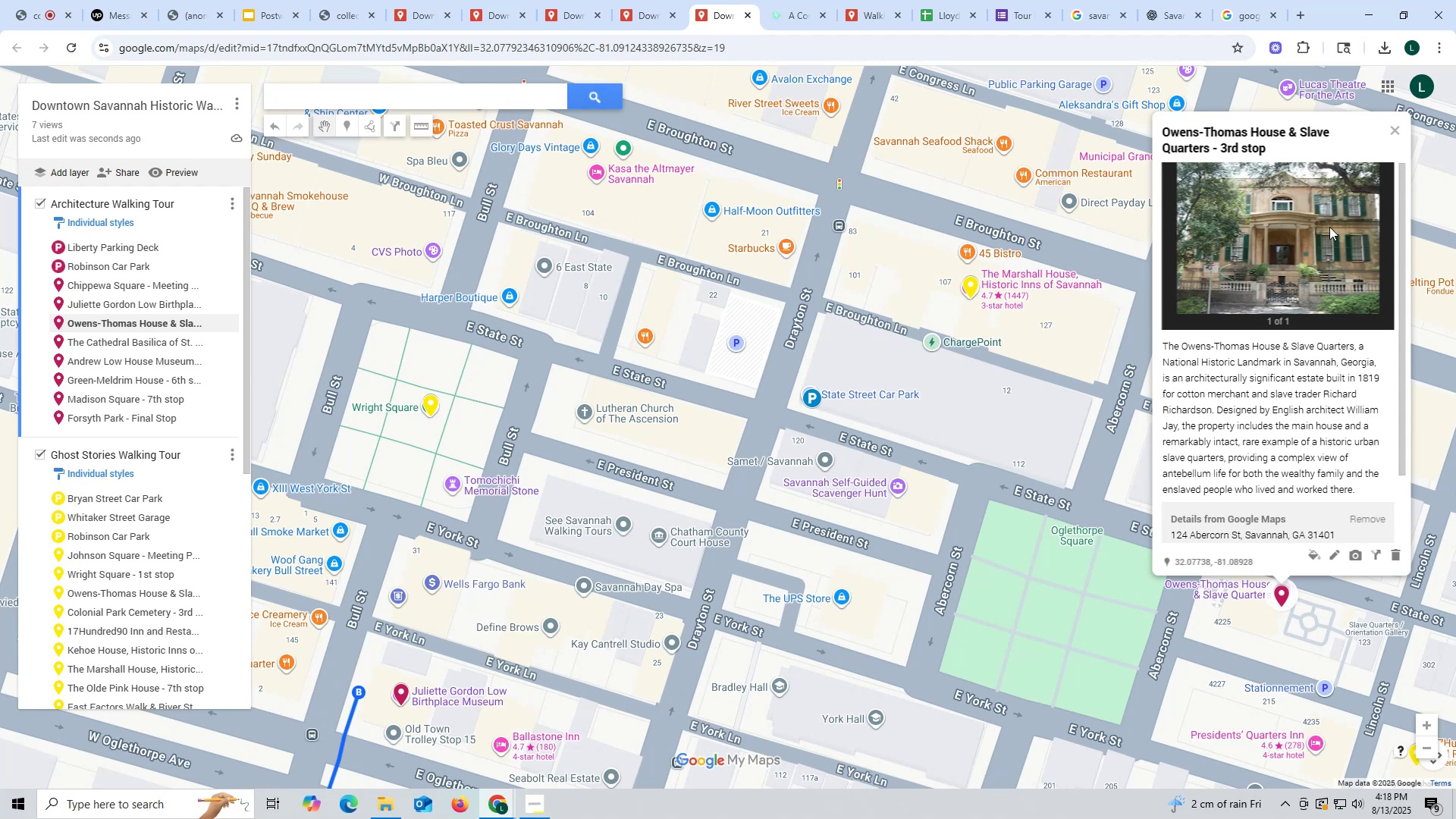 
left_click_drag(start_coordinate=[1208, 150], to_coordinate=[1163, 127])
 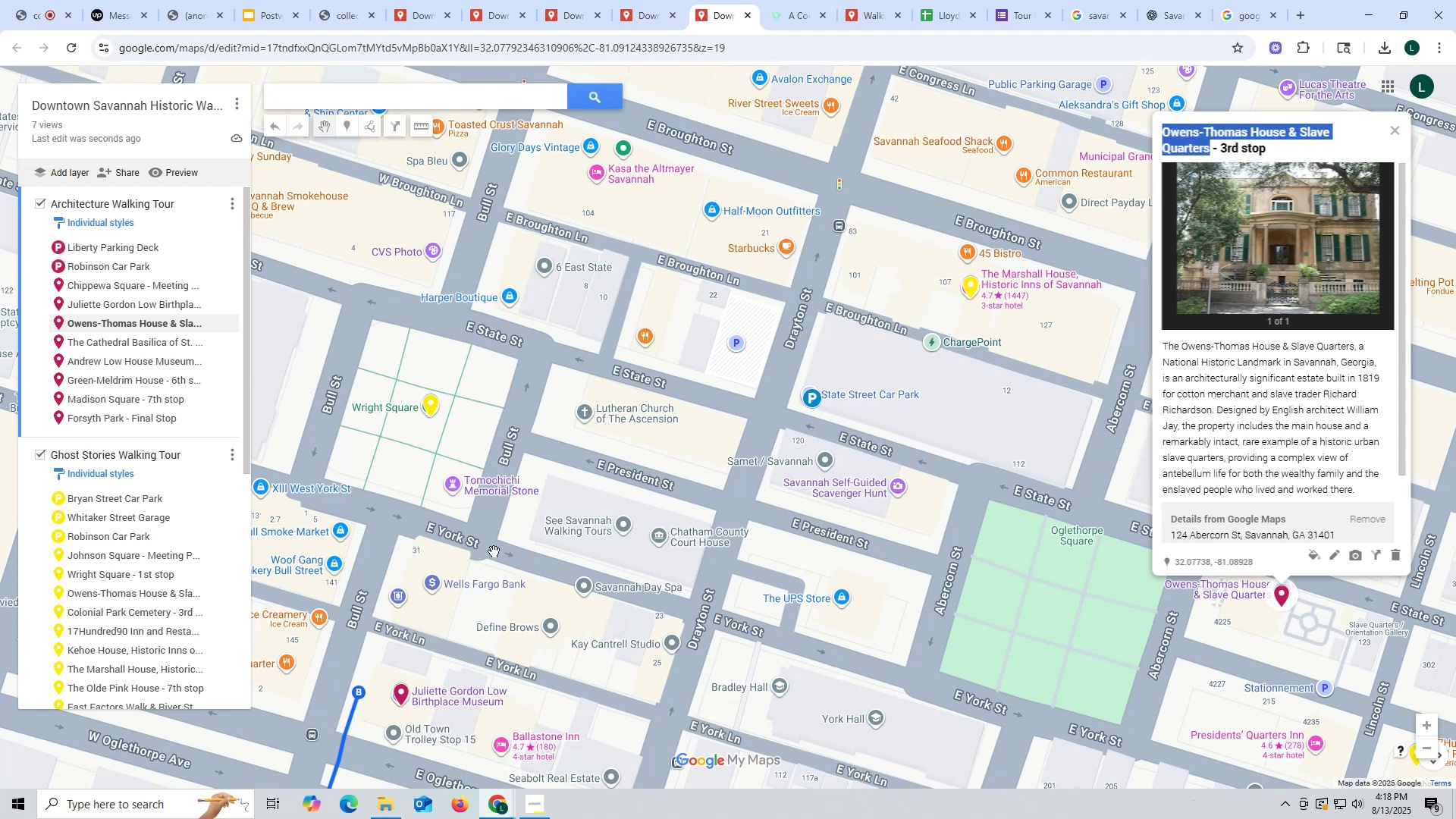 
key(Control+ControlLeft)
 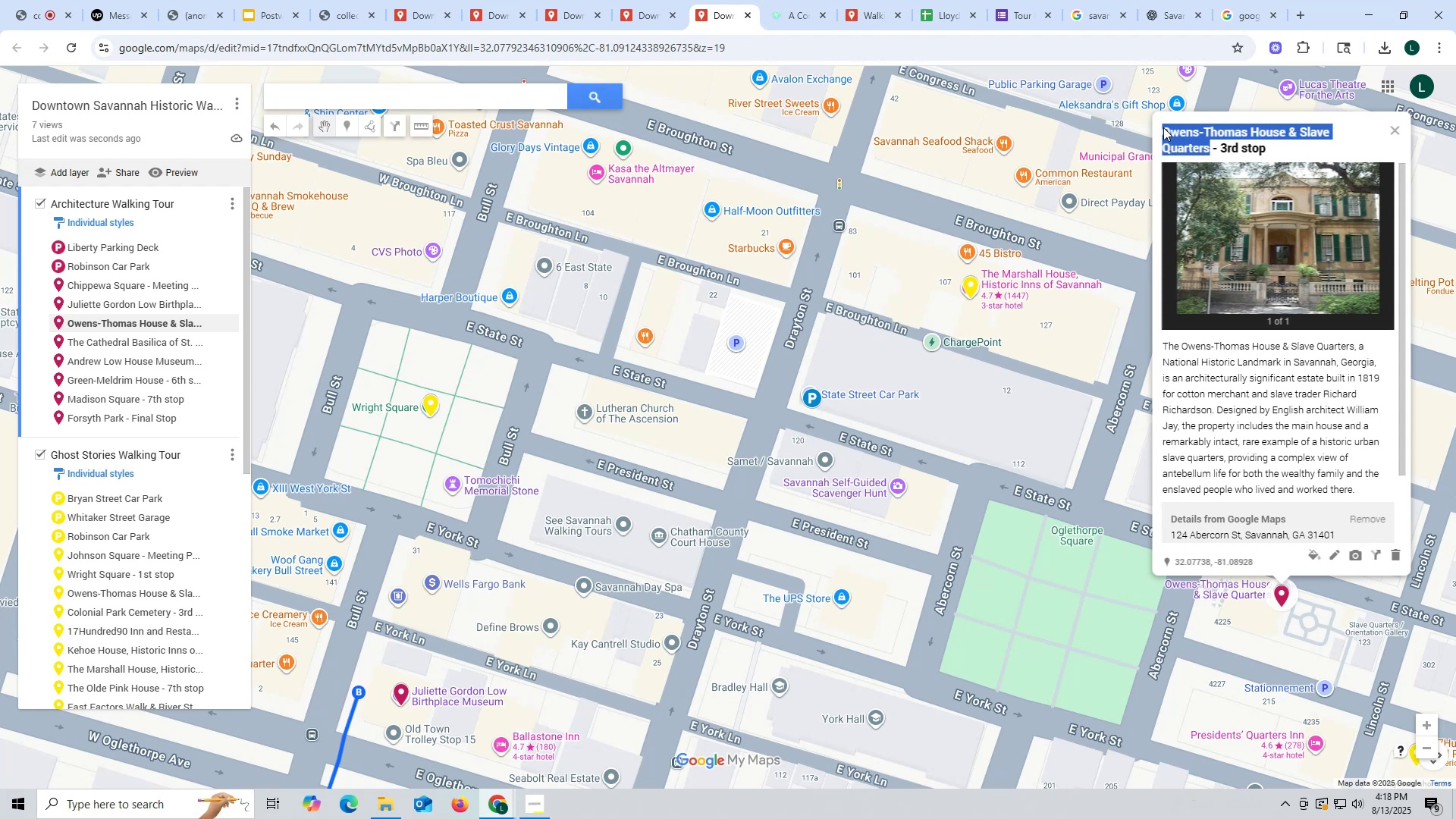 
key(Control+C)
 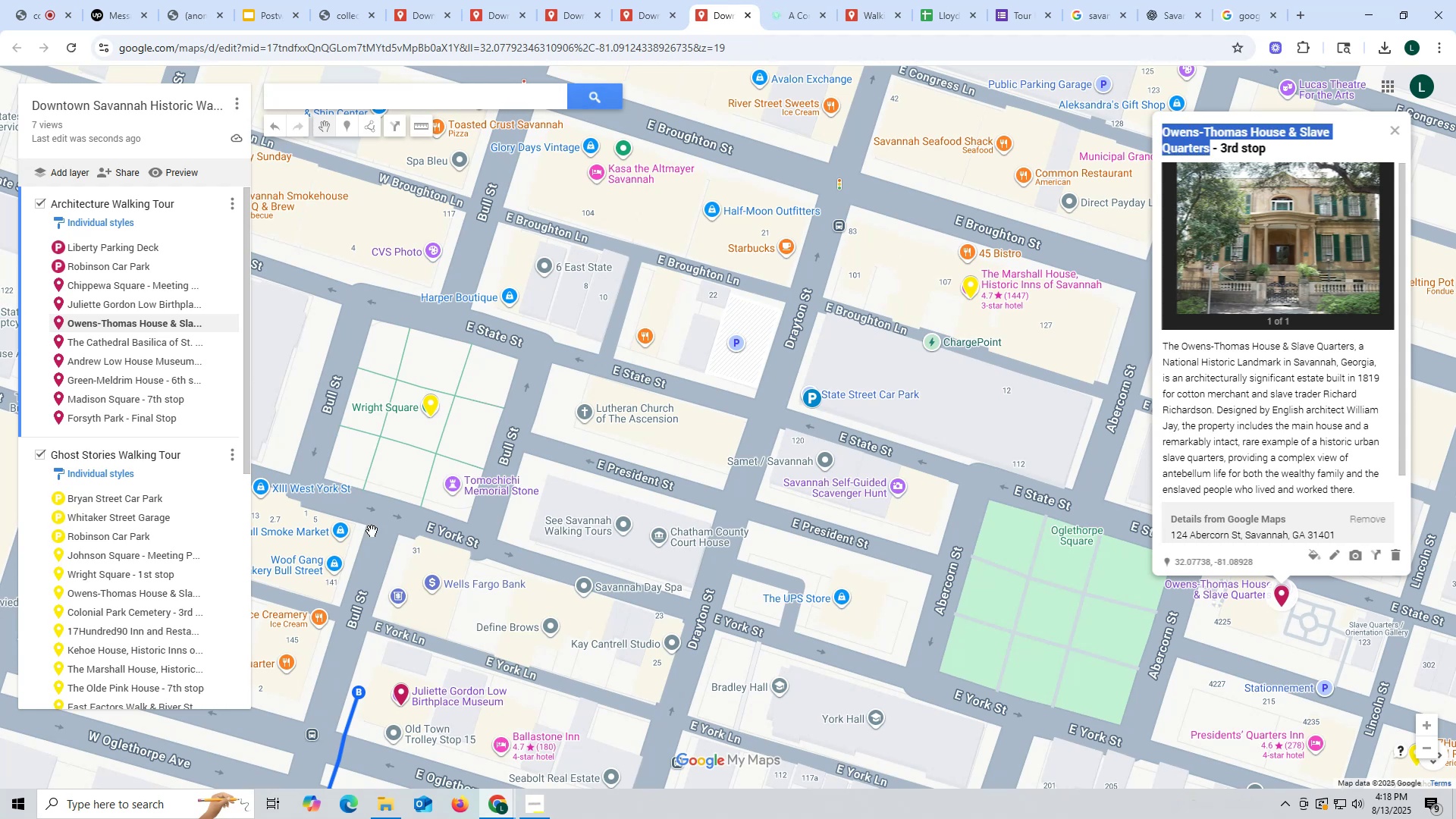 
scroll: coordinate [124, 547], scroll_direction: down, amount: 11.0
 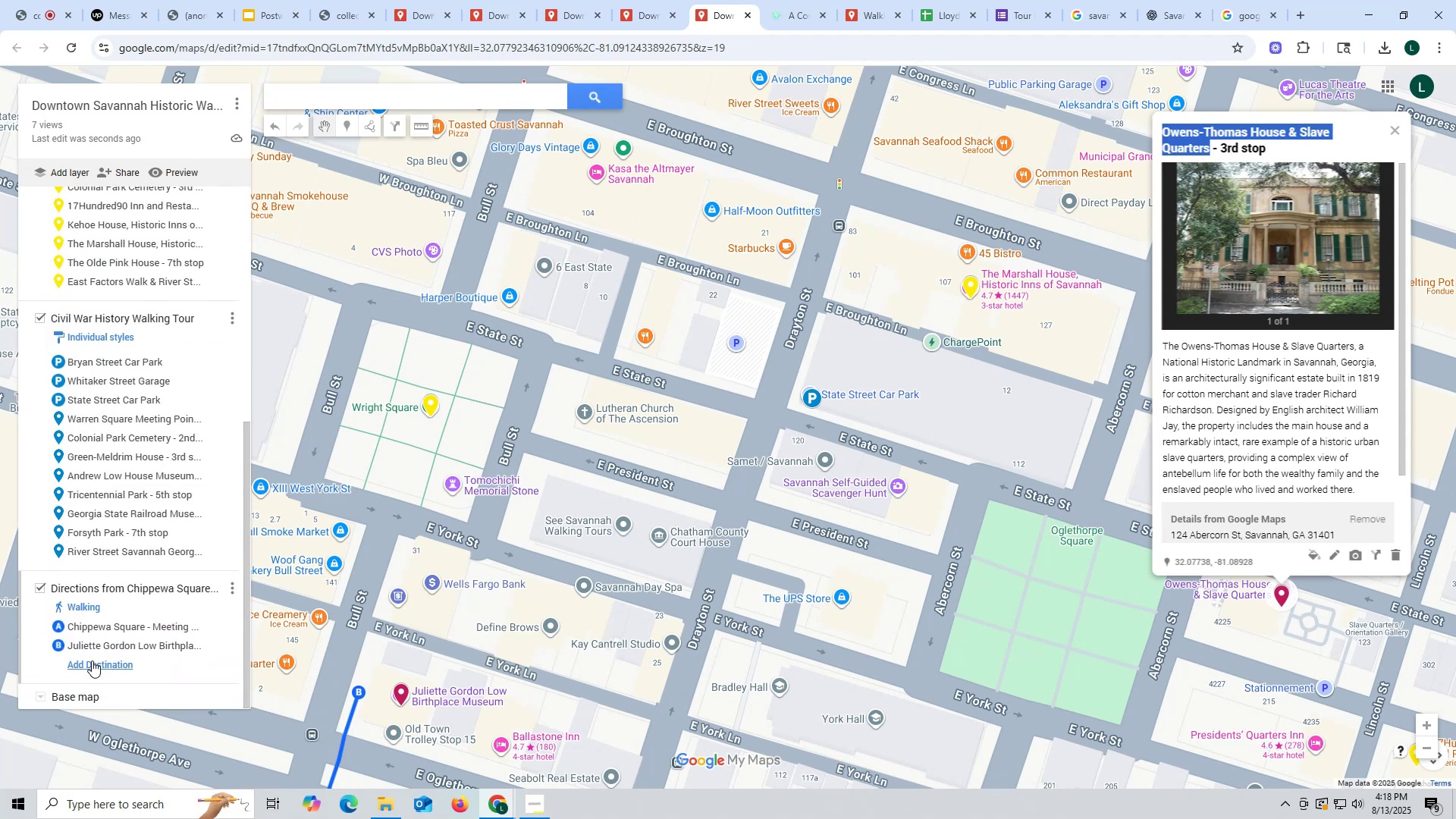 
left_click([92, 661])
 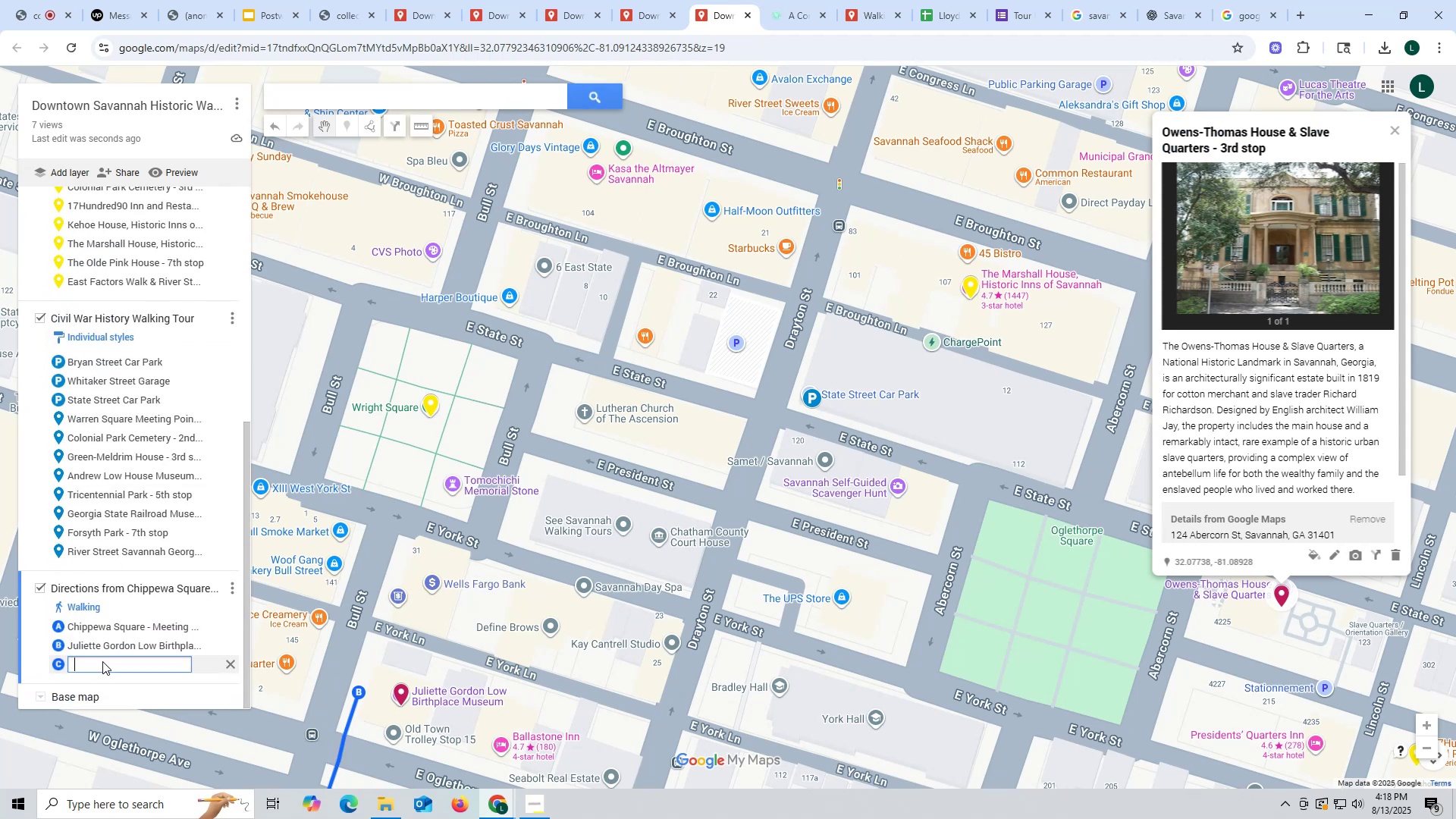 
left_click([102, 661])
 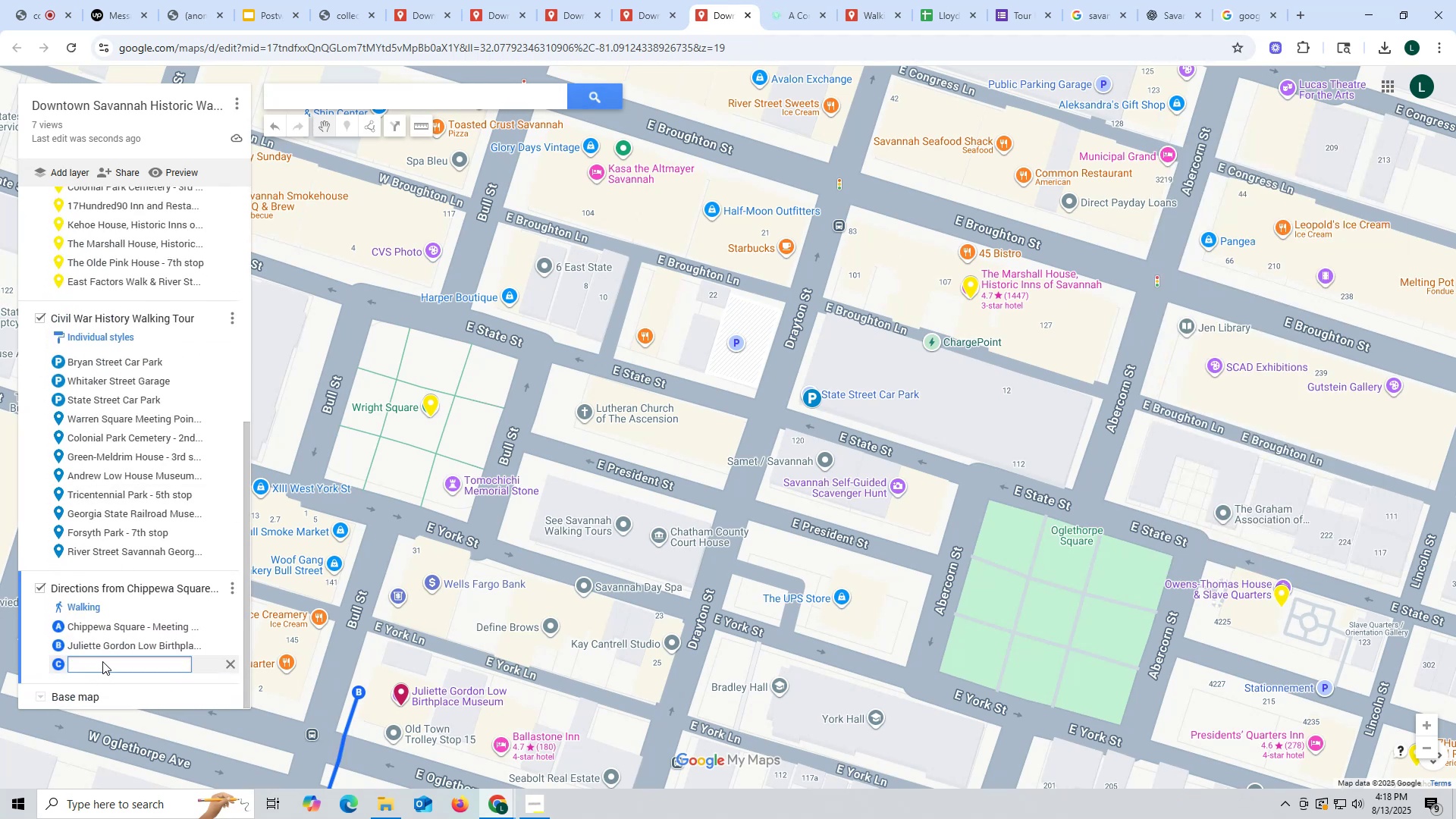 
key(Control+ControlLeft)
 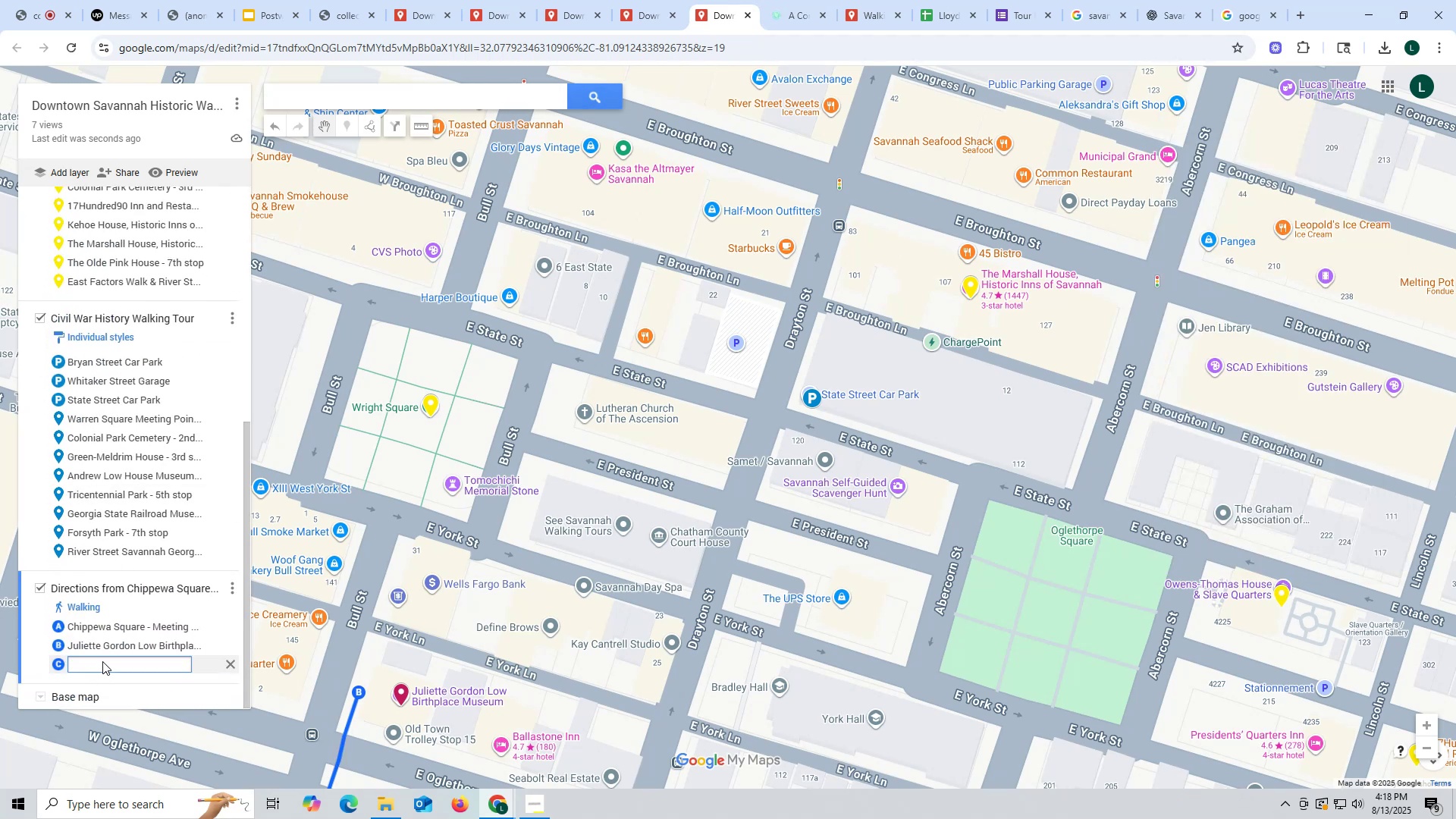 
key(Control+V)
 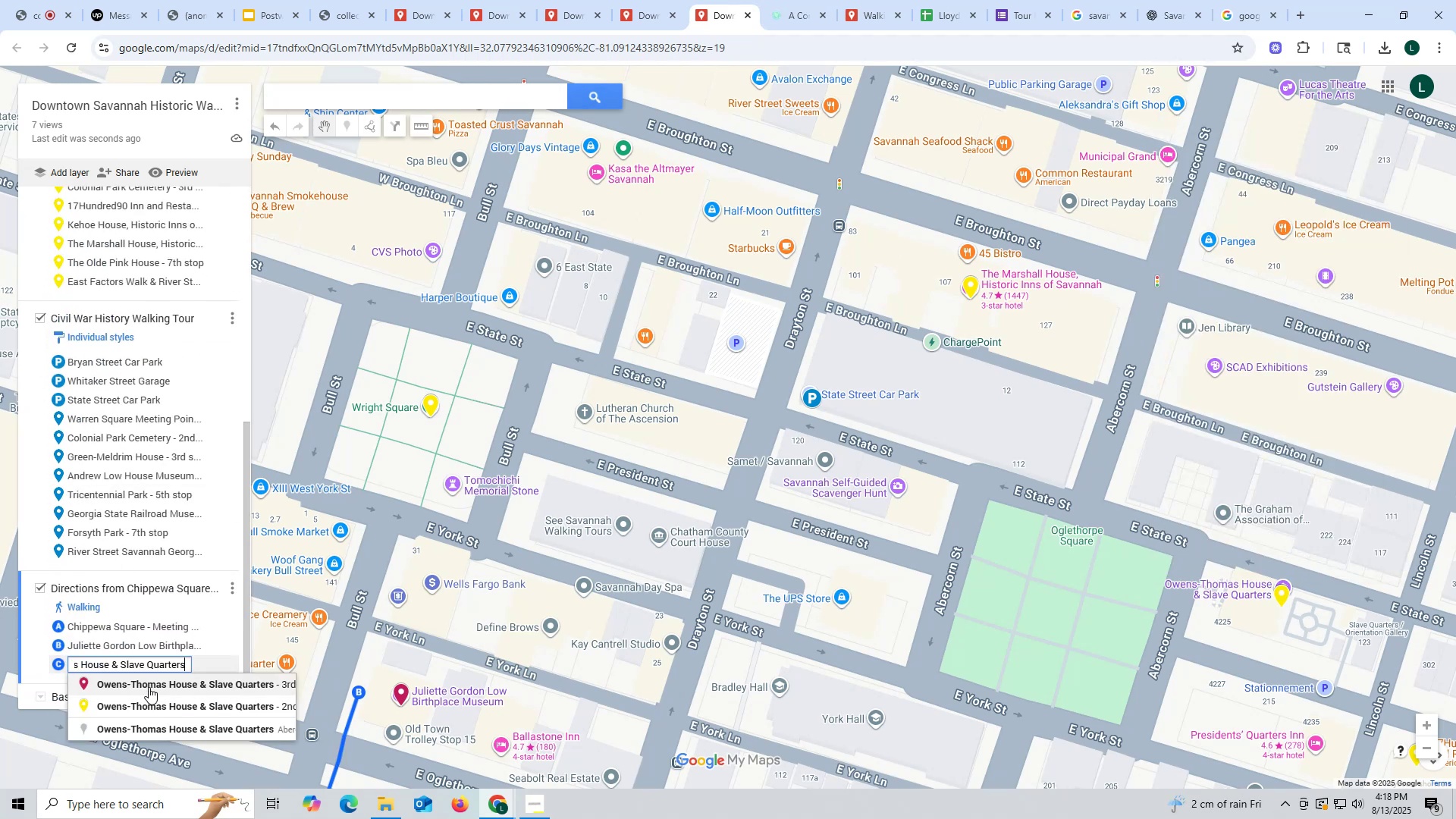 
left_click([149, 687])
 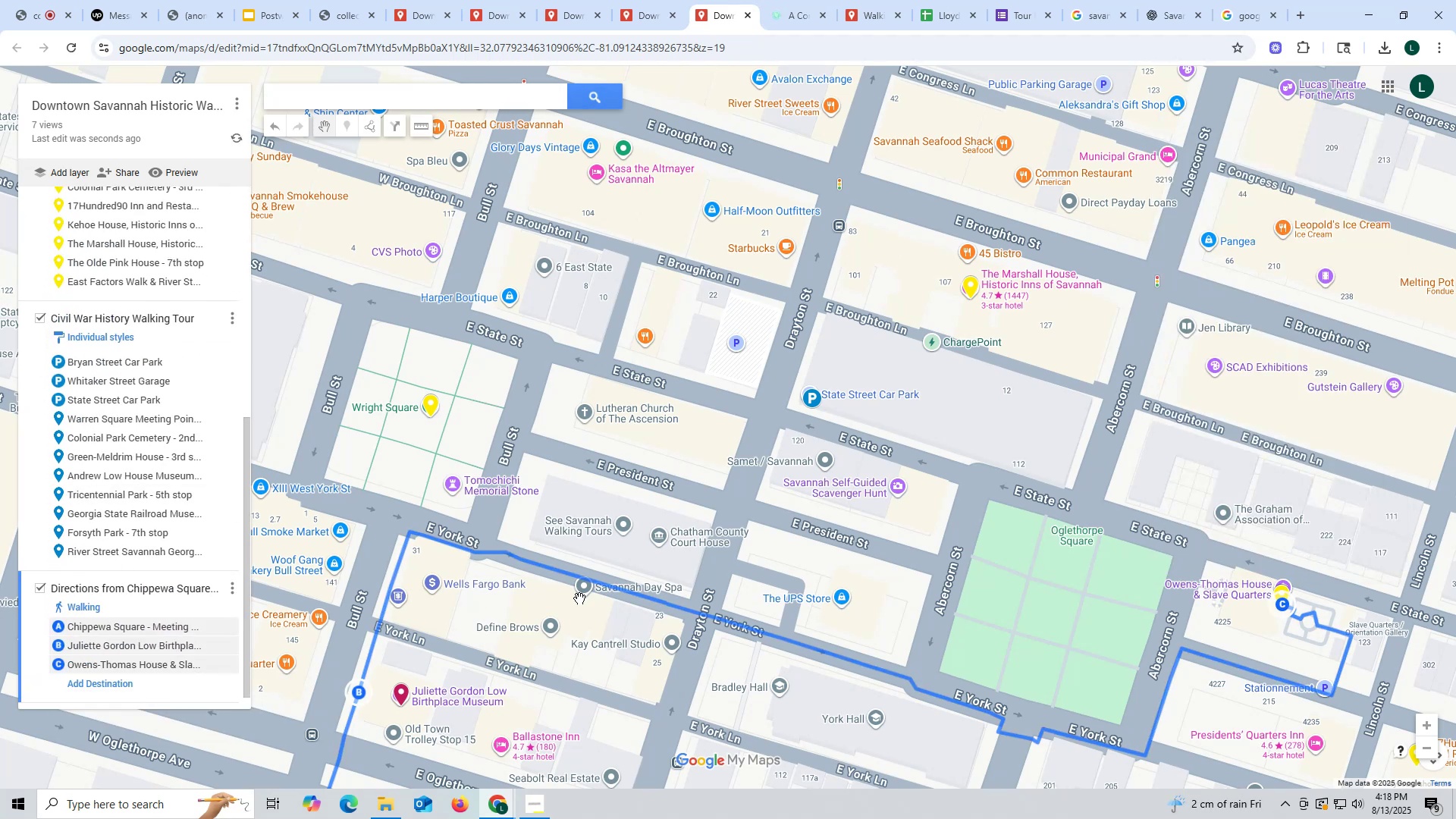 
hold_key(key=ControlLeft, duration=0.48)
scroll: coordinate [607, 592], scroll_direction: down, amount: 3.0
 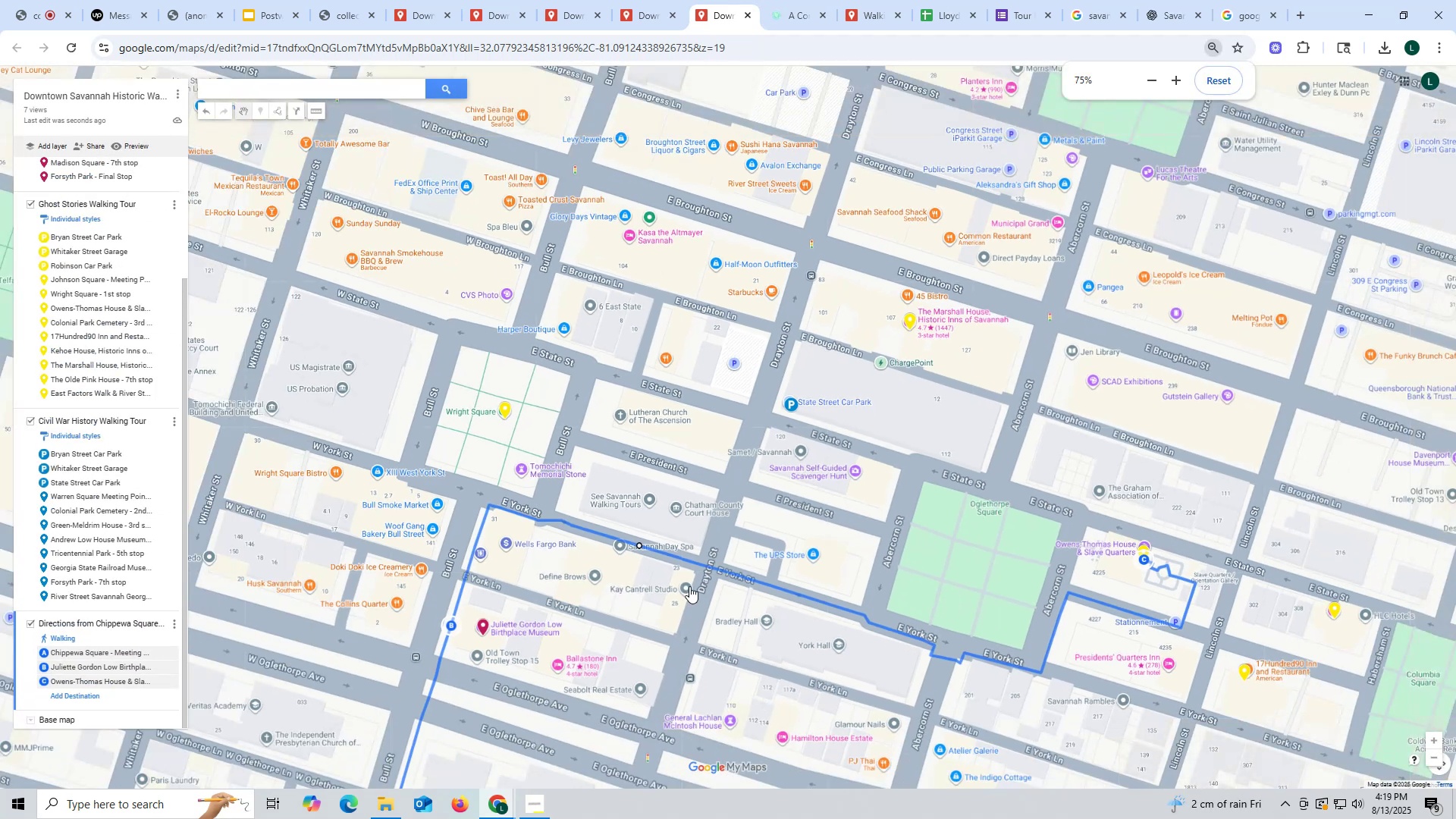 
hold_key(key=ControlLeft, duration=0.3)
scroll: coordinate [689, 586], scroll_direction: down, amount: 2.0
 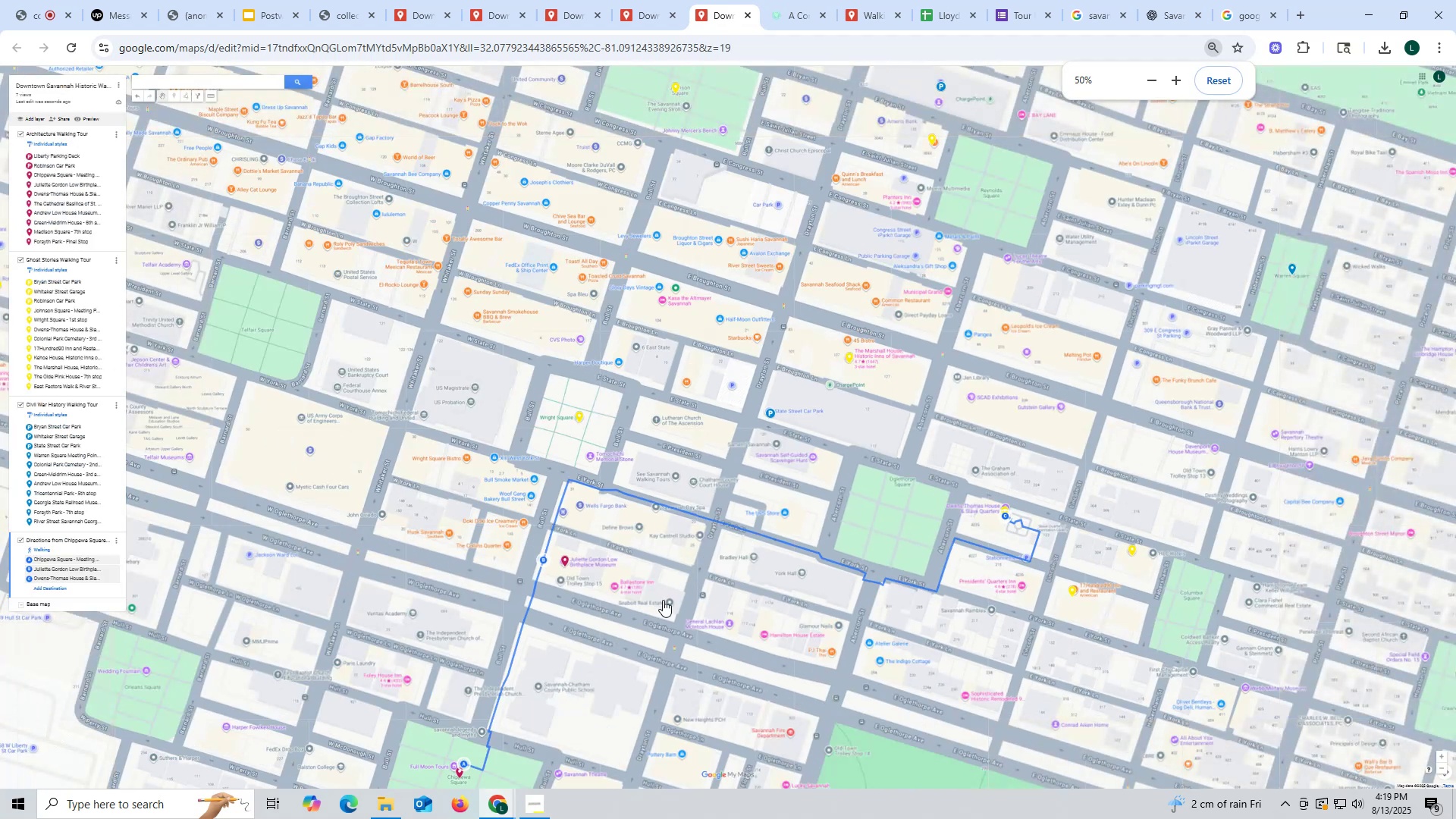 
hold_key(key=ControlLeft, duration=1.53)
scroll: coordinate [663, 600], scroll_direction: up, amount: 3.0
 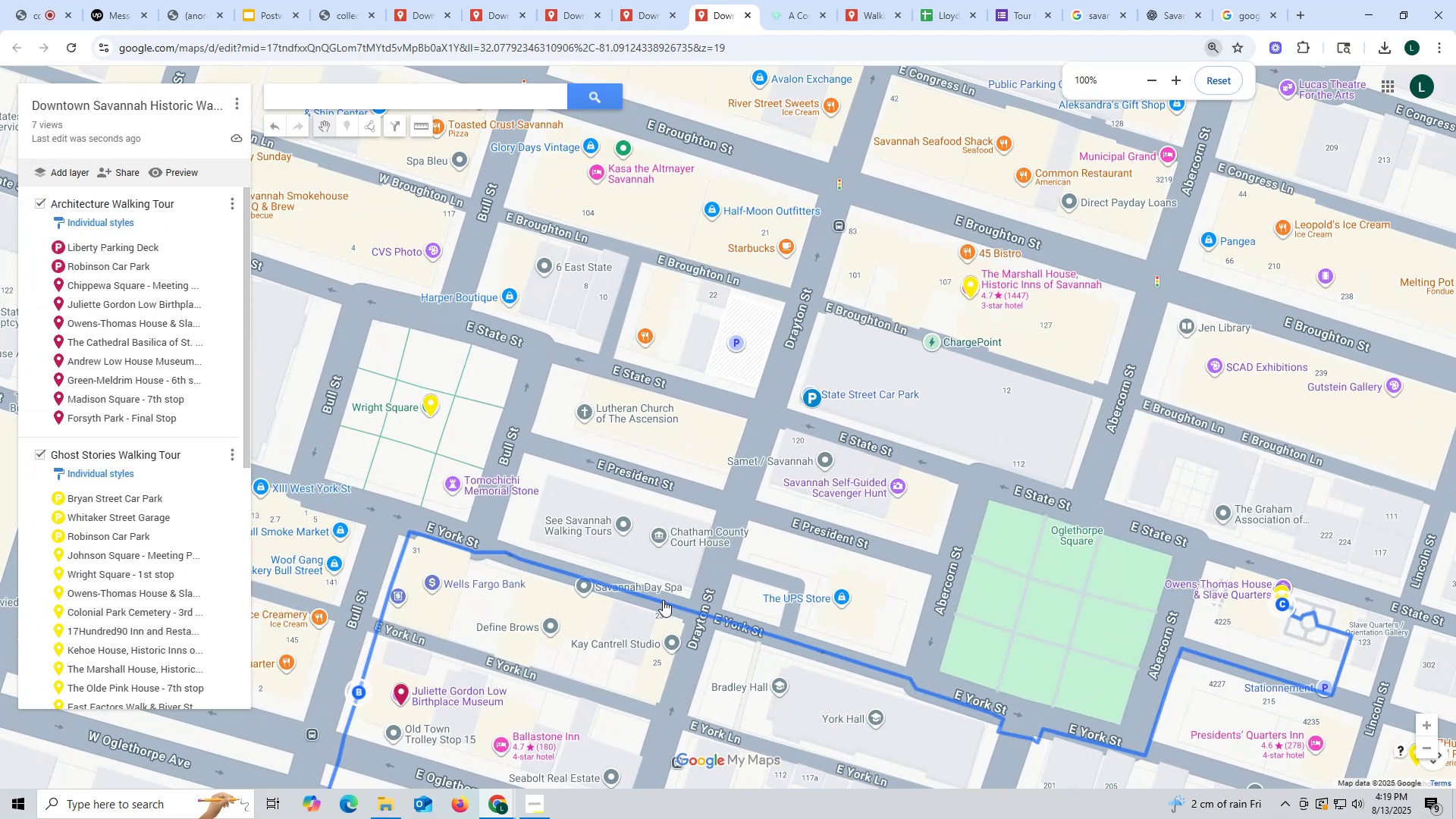 
hold_key(key=ControlLeft, duration=0.71)
 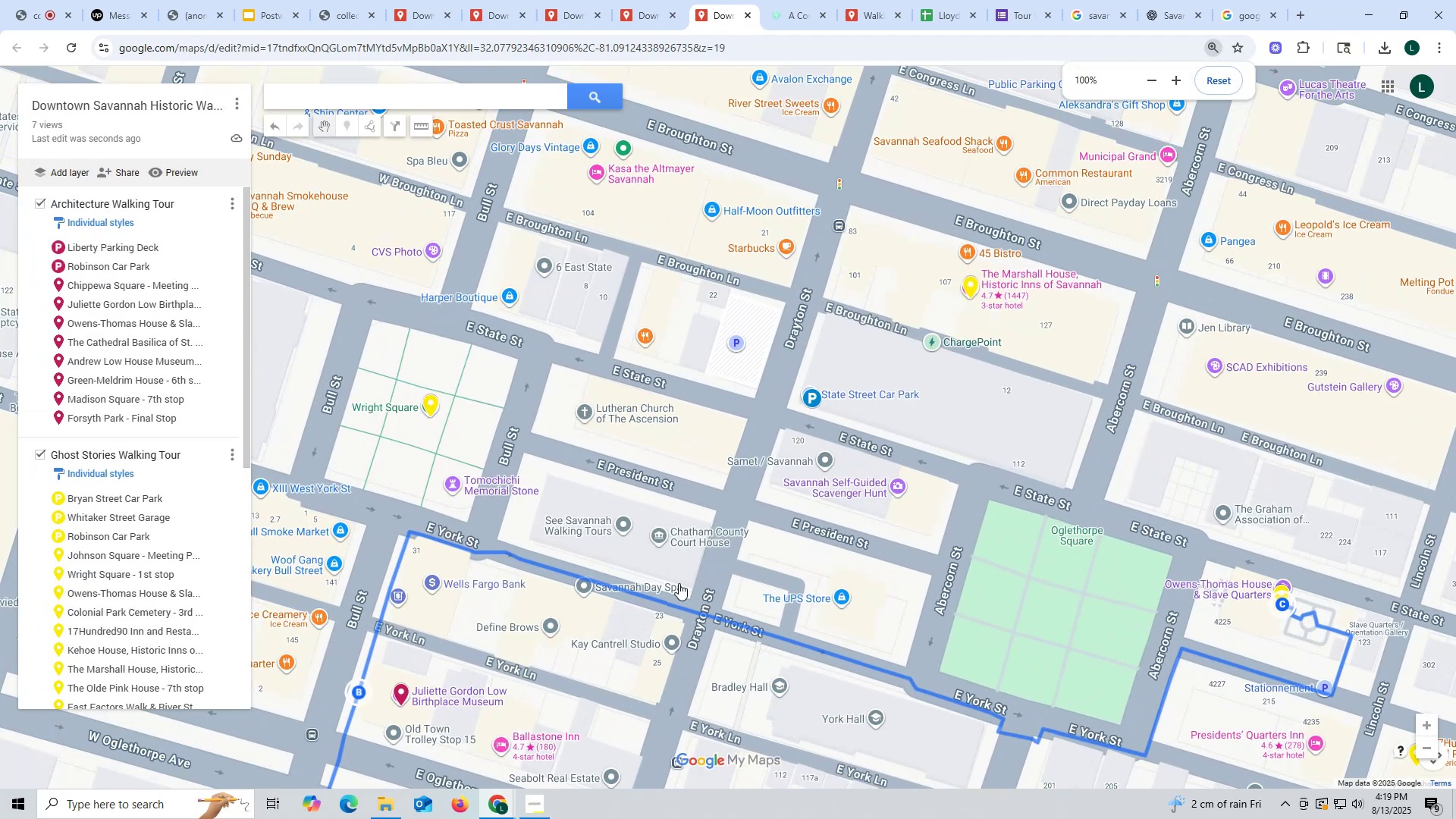 
scroll: coordinate [842, 506], scroll_direction: down, amount: 5.0
 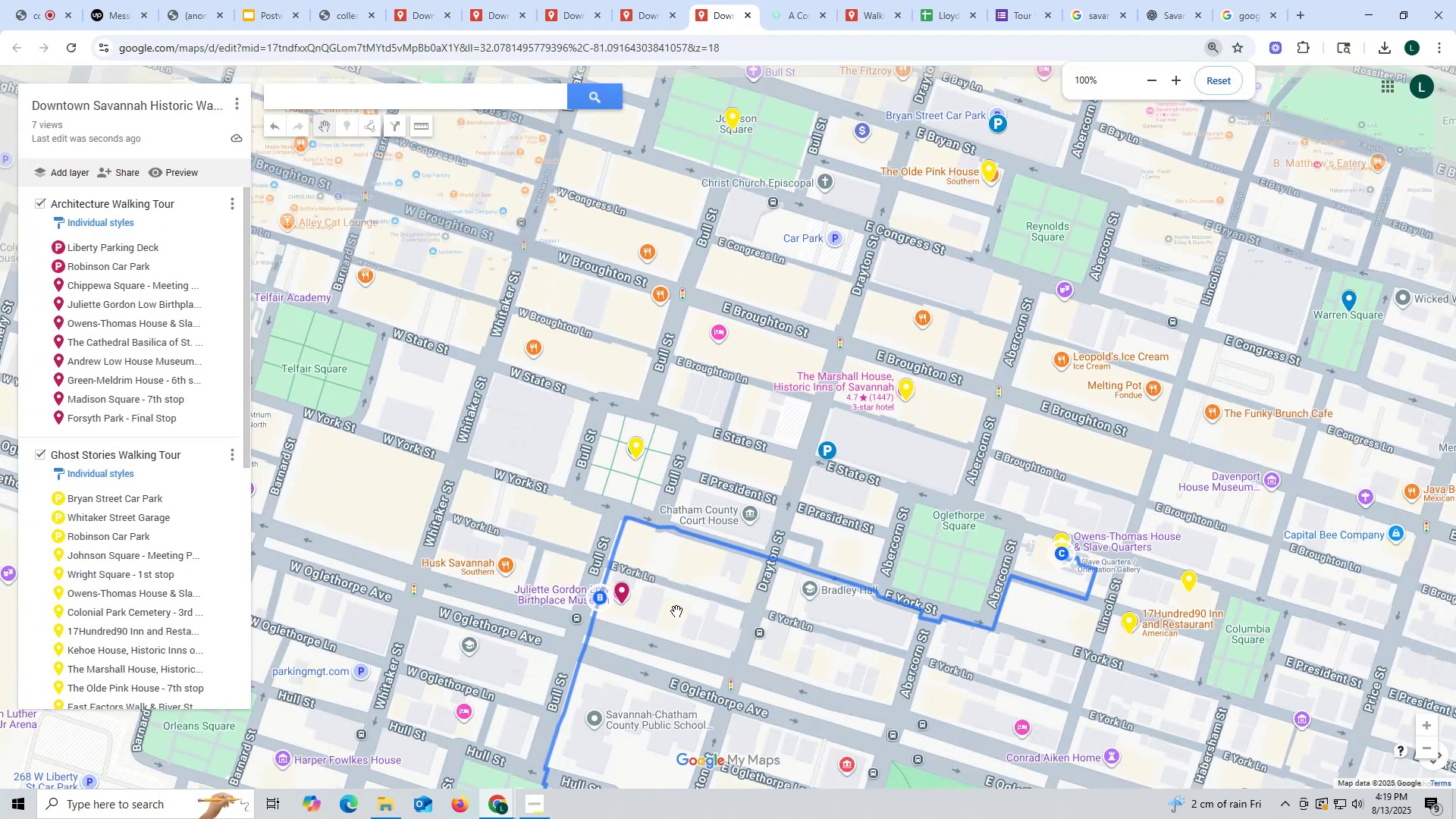 
left_click_drag(start_coordinate=[676, 614], to_coordinate=[626, 325])
 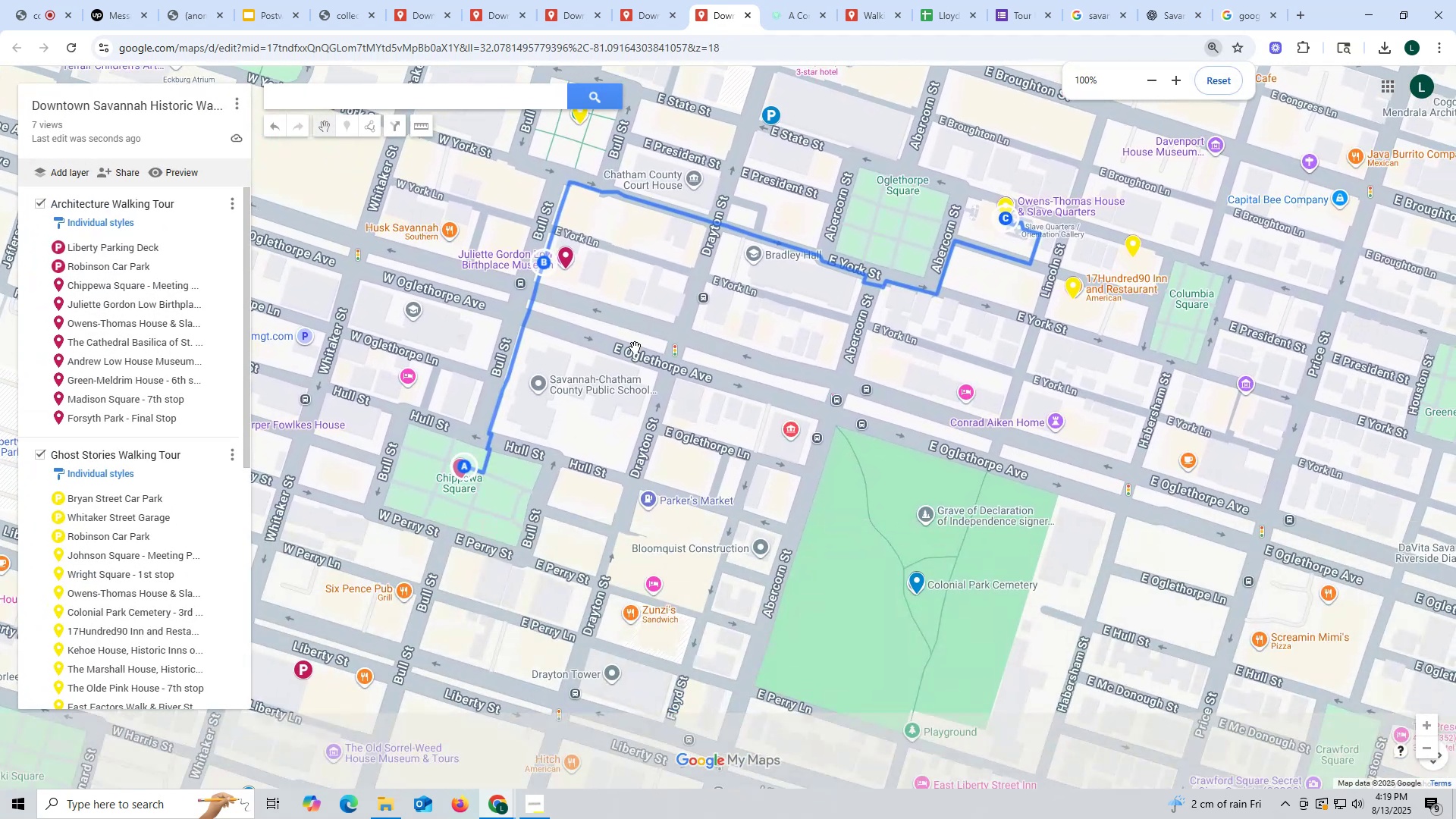 
scroll: coordinate [635, 348], scroll_direction: down, amount: 2.0
 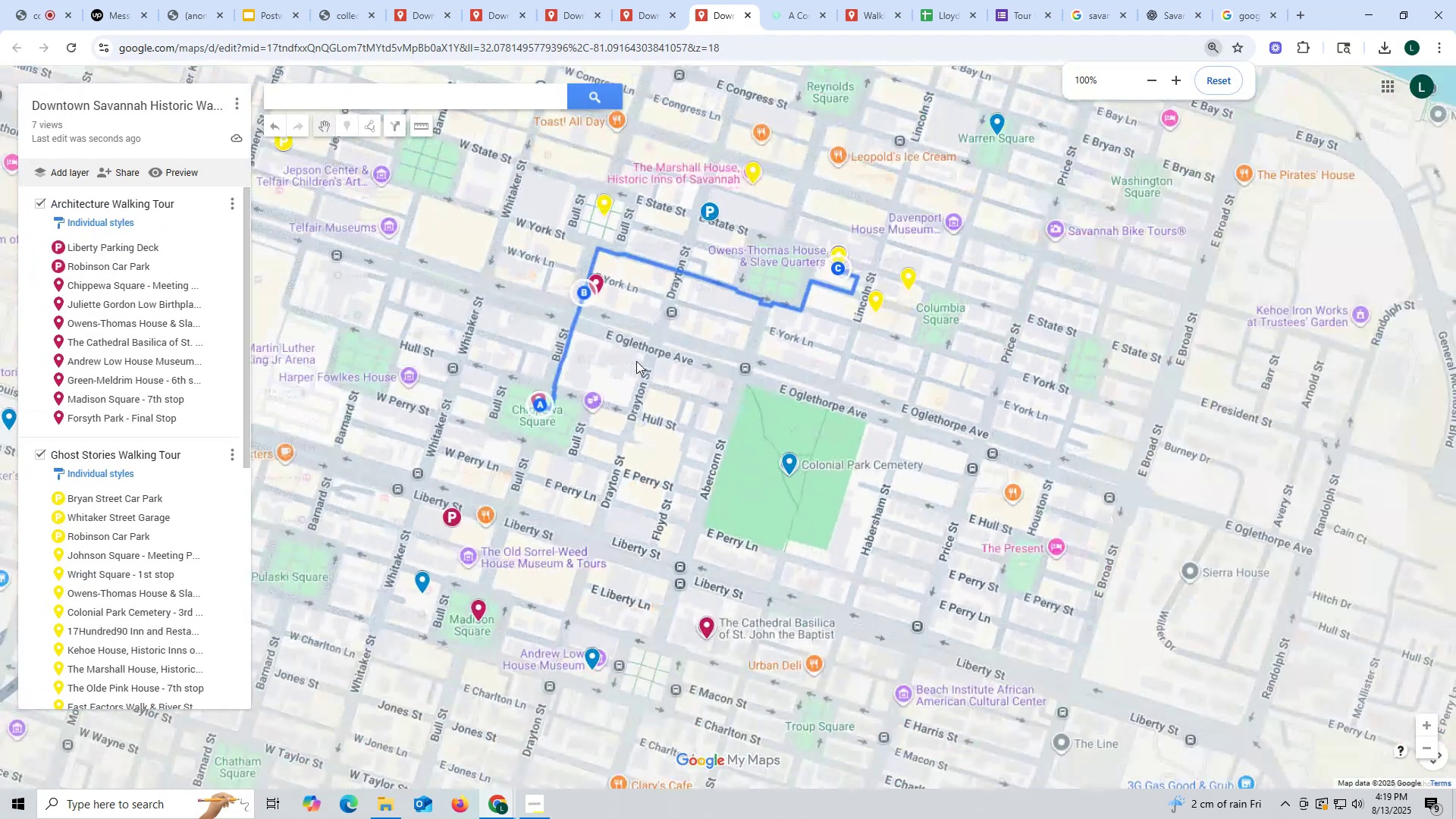 
left_click_drag(start_coordinate=[643, 376], to_coordinate=[673, 496])
 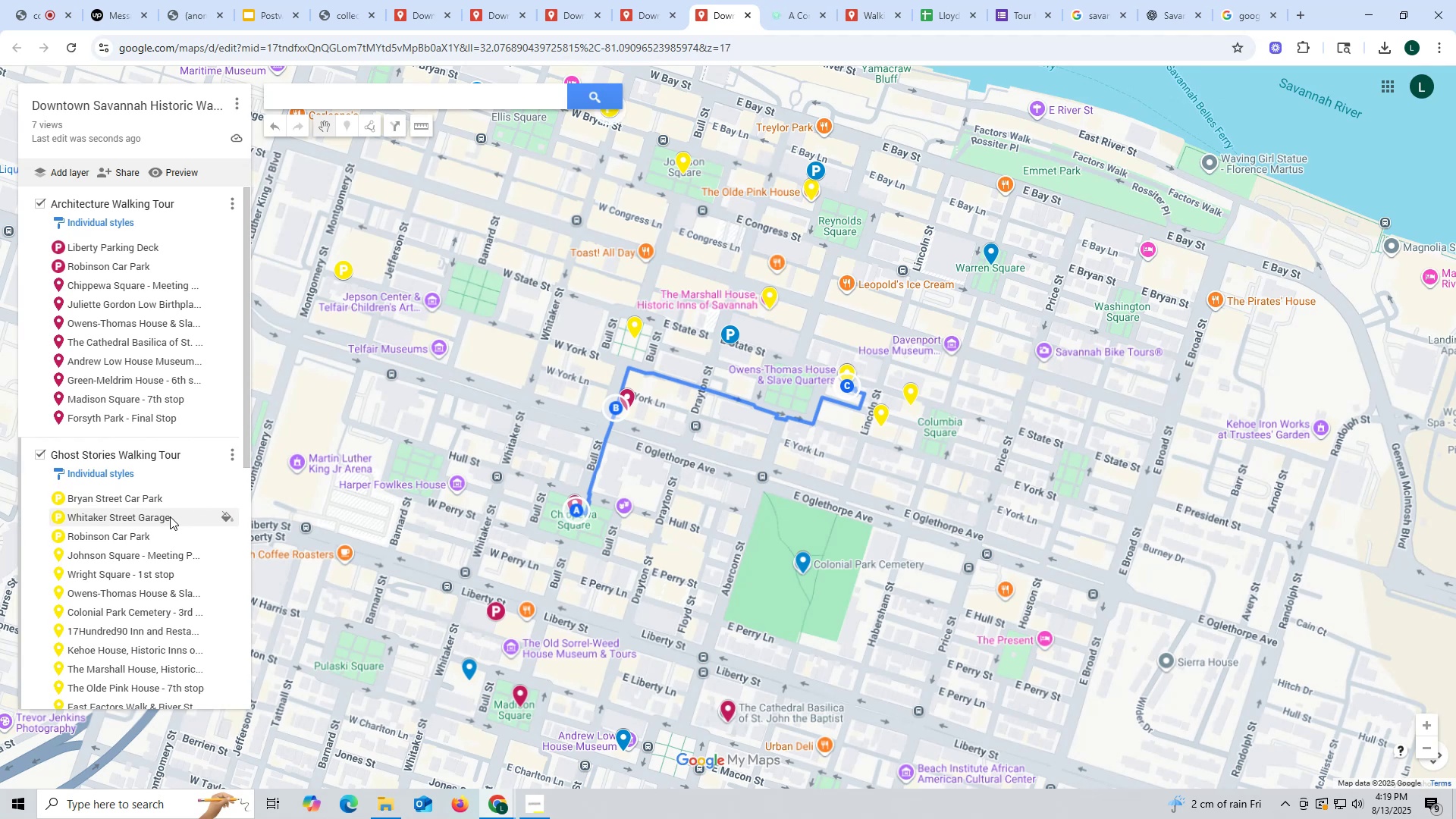 
wait(5.9)
 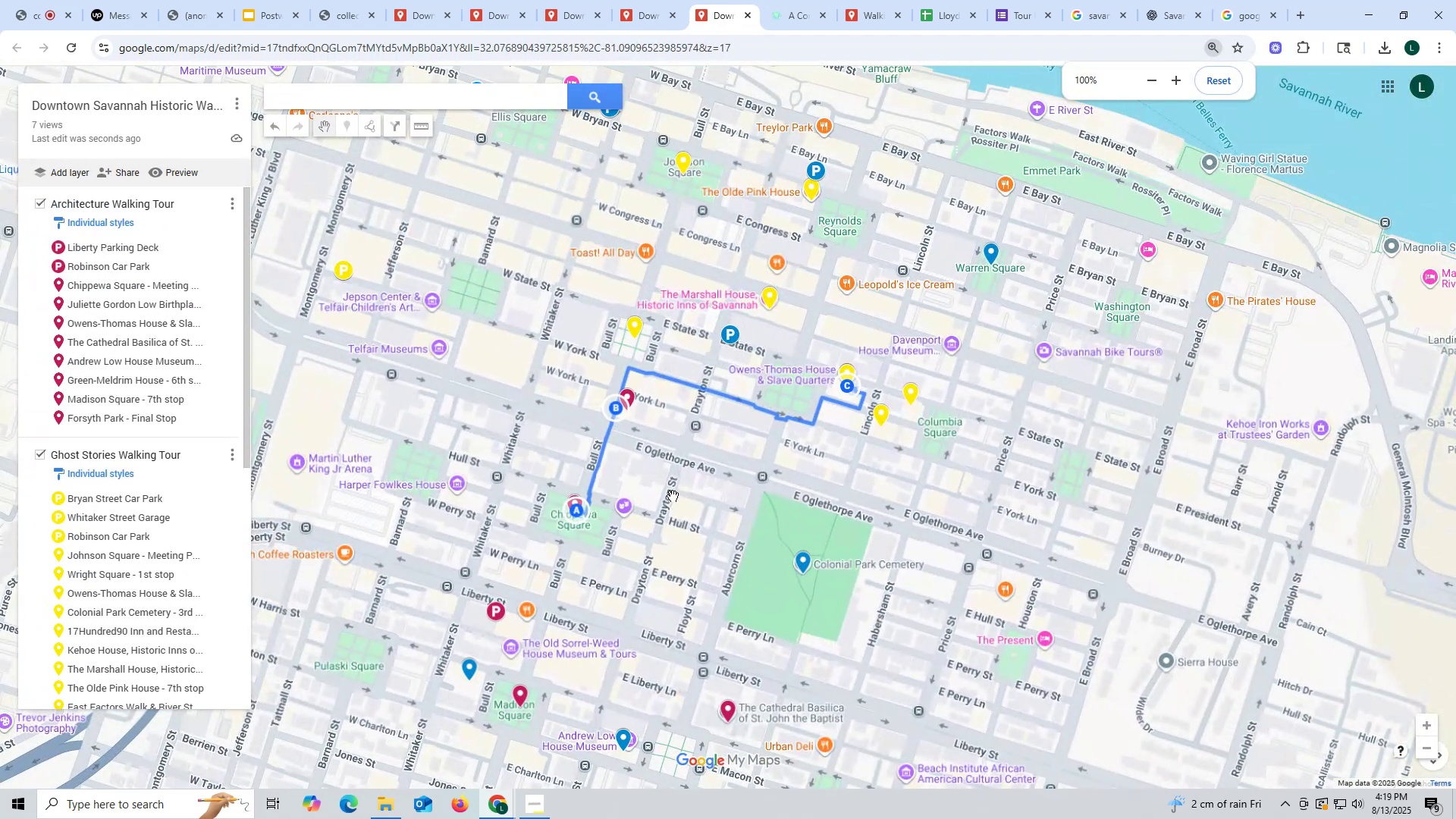 
scroll: coordinate [148, 537], scroll_direction: down, amount: 9.0
 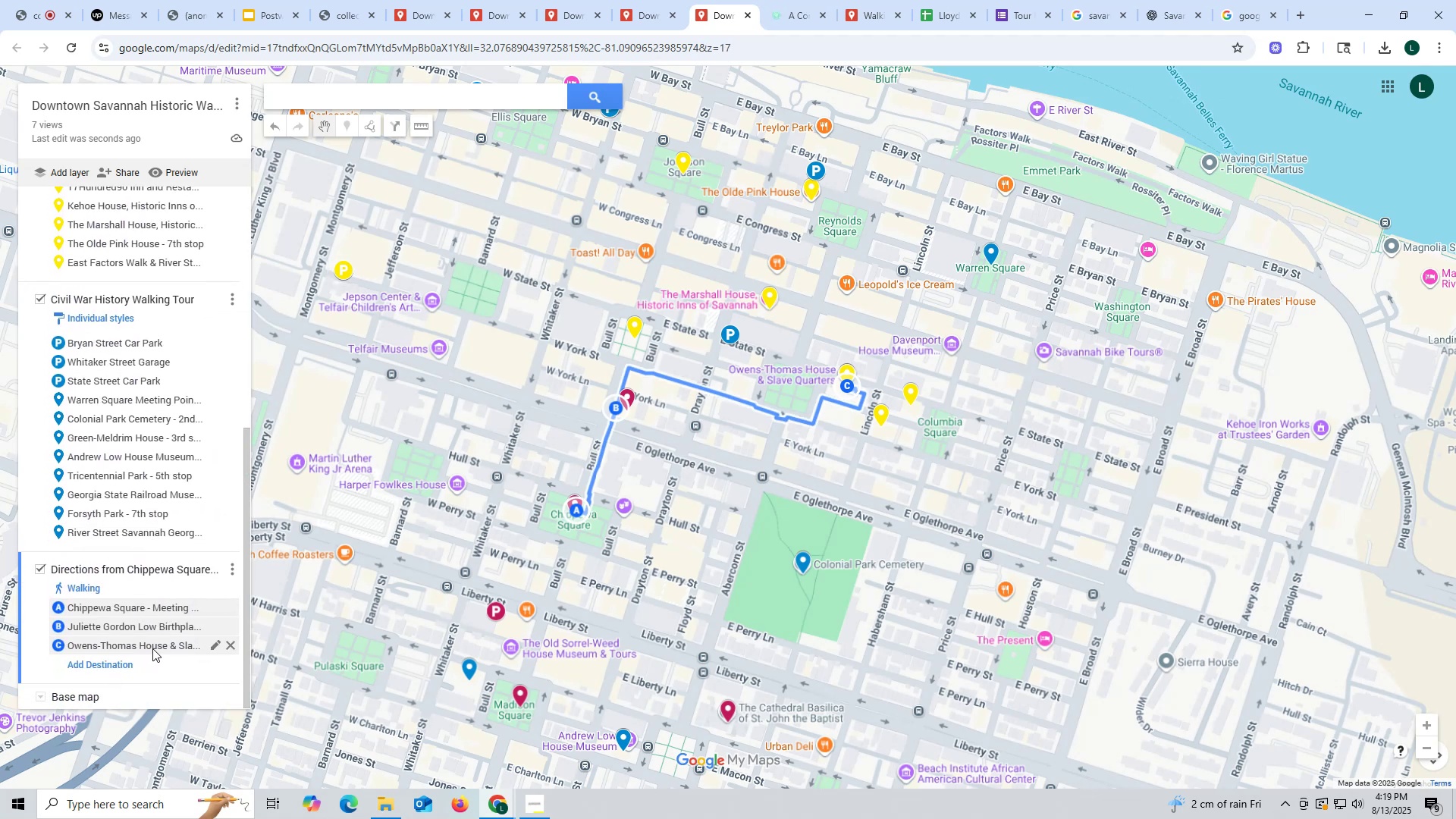 
wait(6.94)
 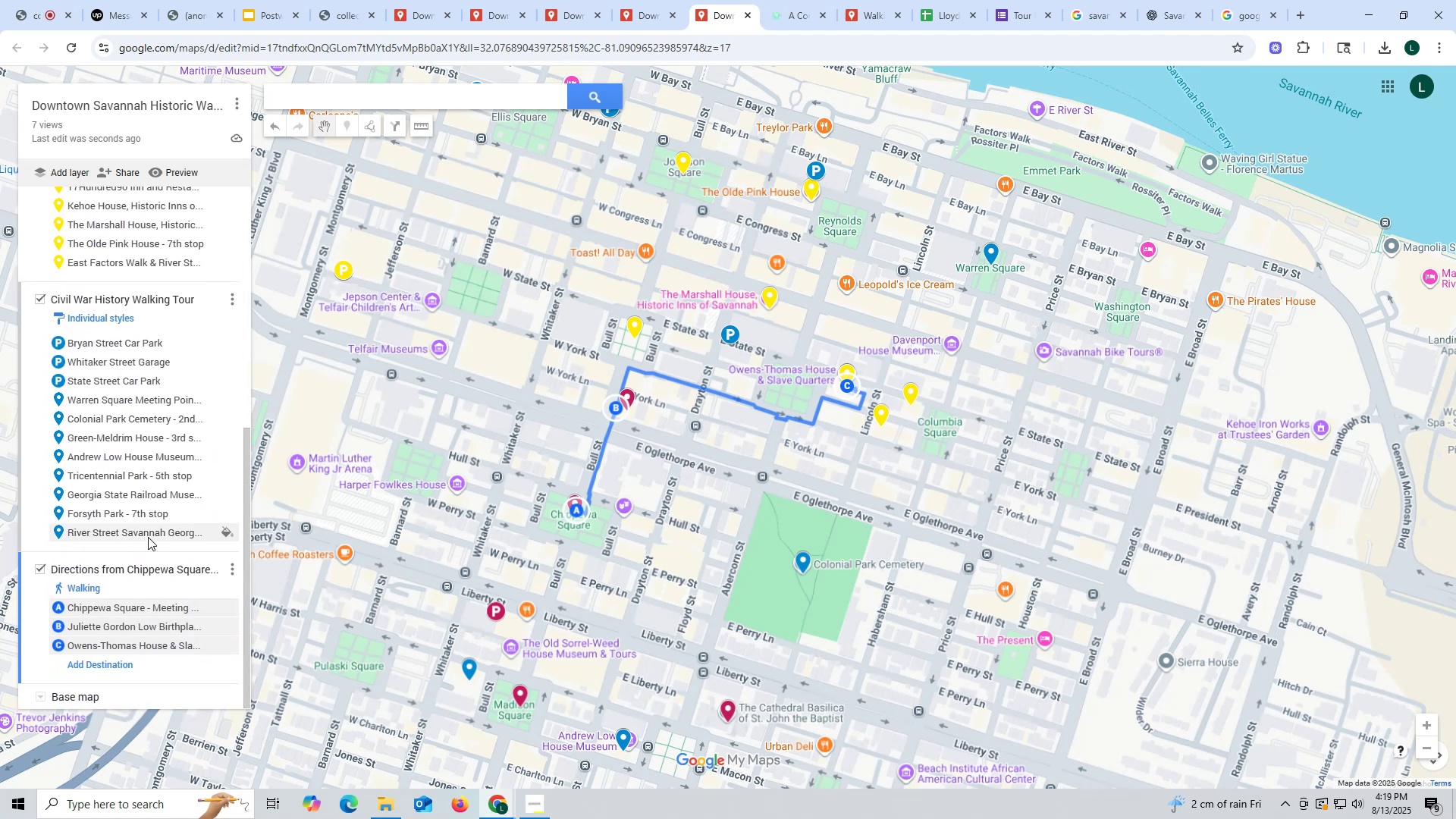 
left_click([210, 645])
 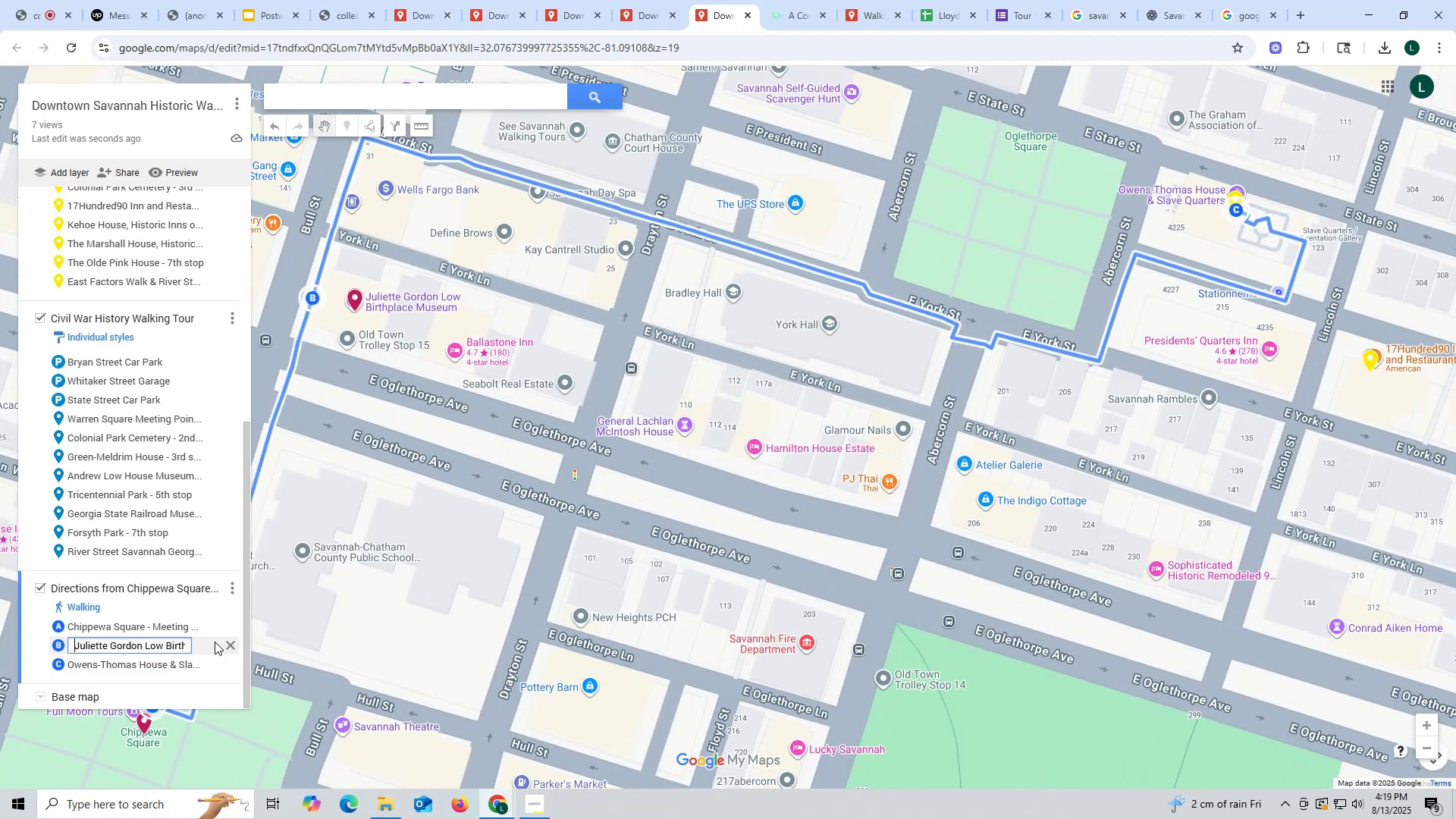 
left_click([192, 628])
 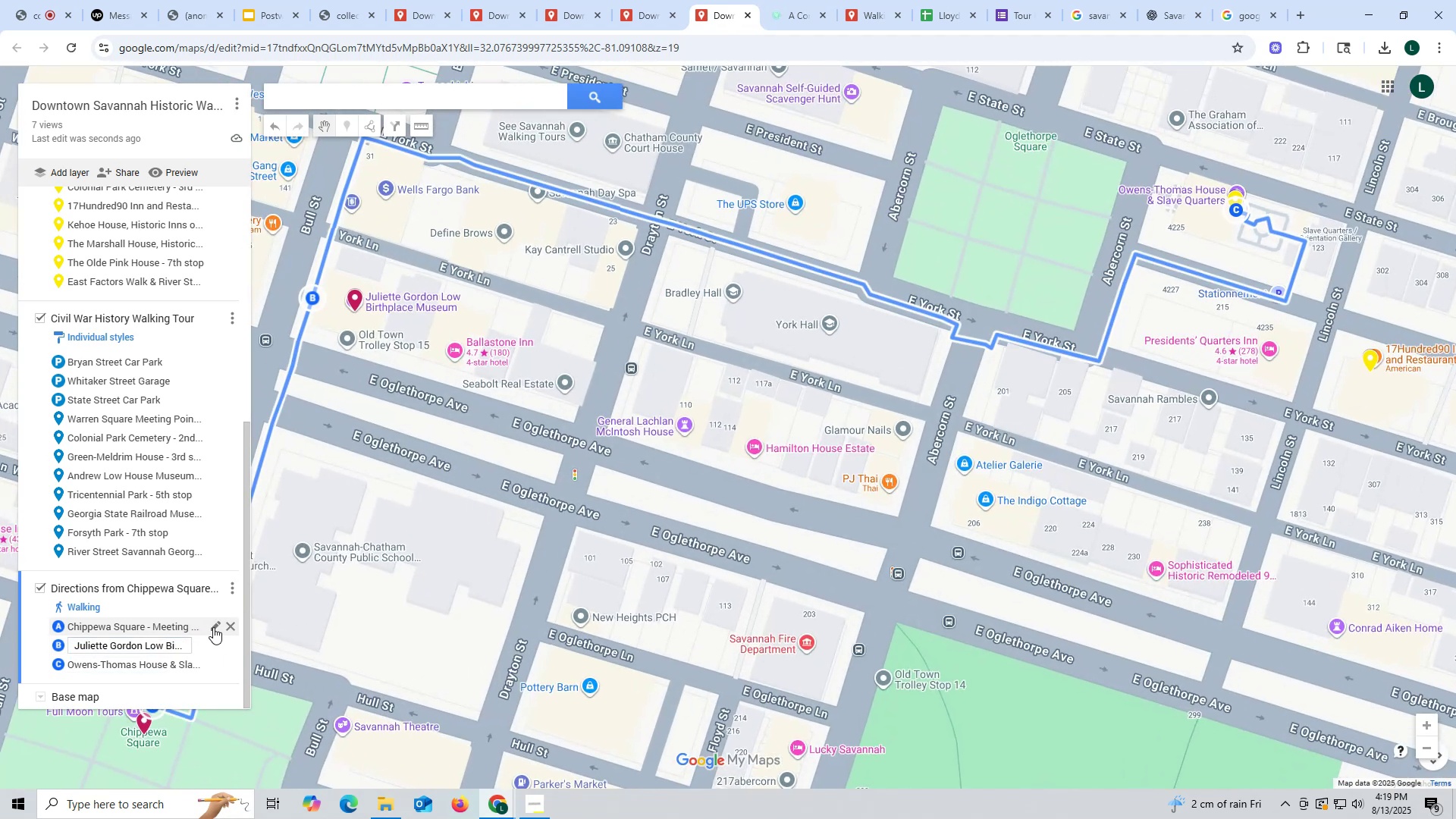 
left_click([213, 627])
 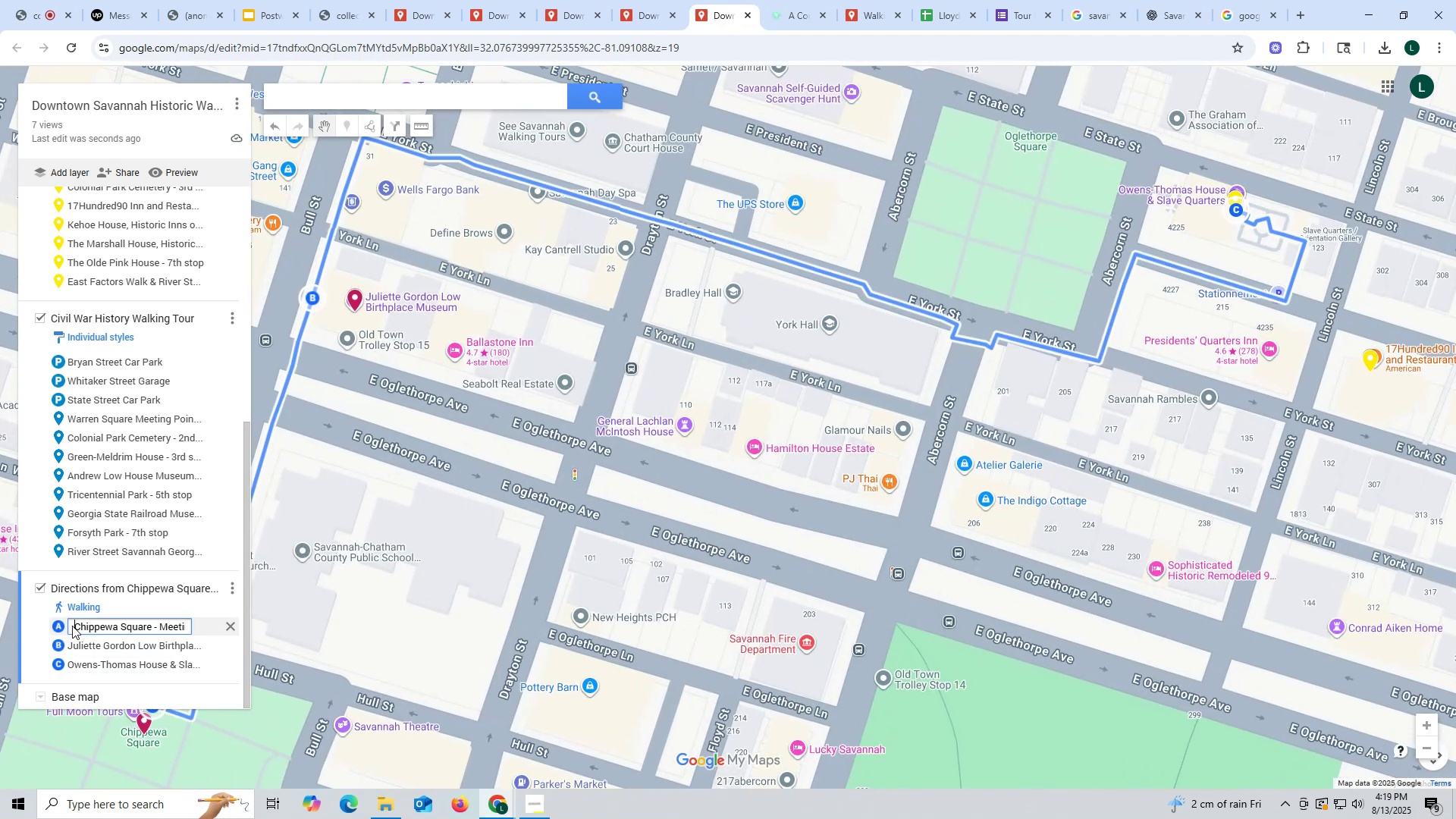 
left_click([59, 624])
 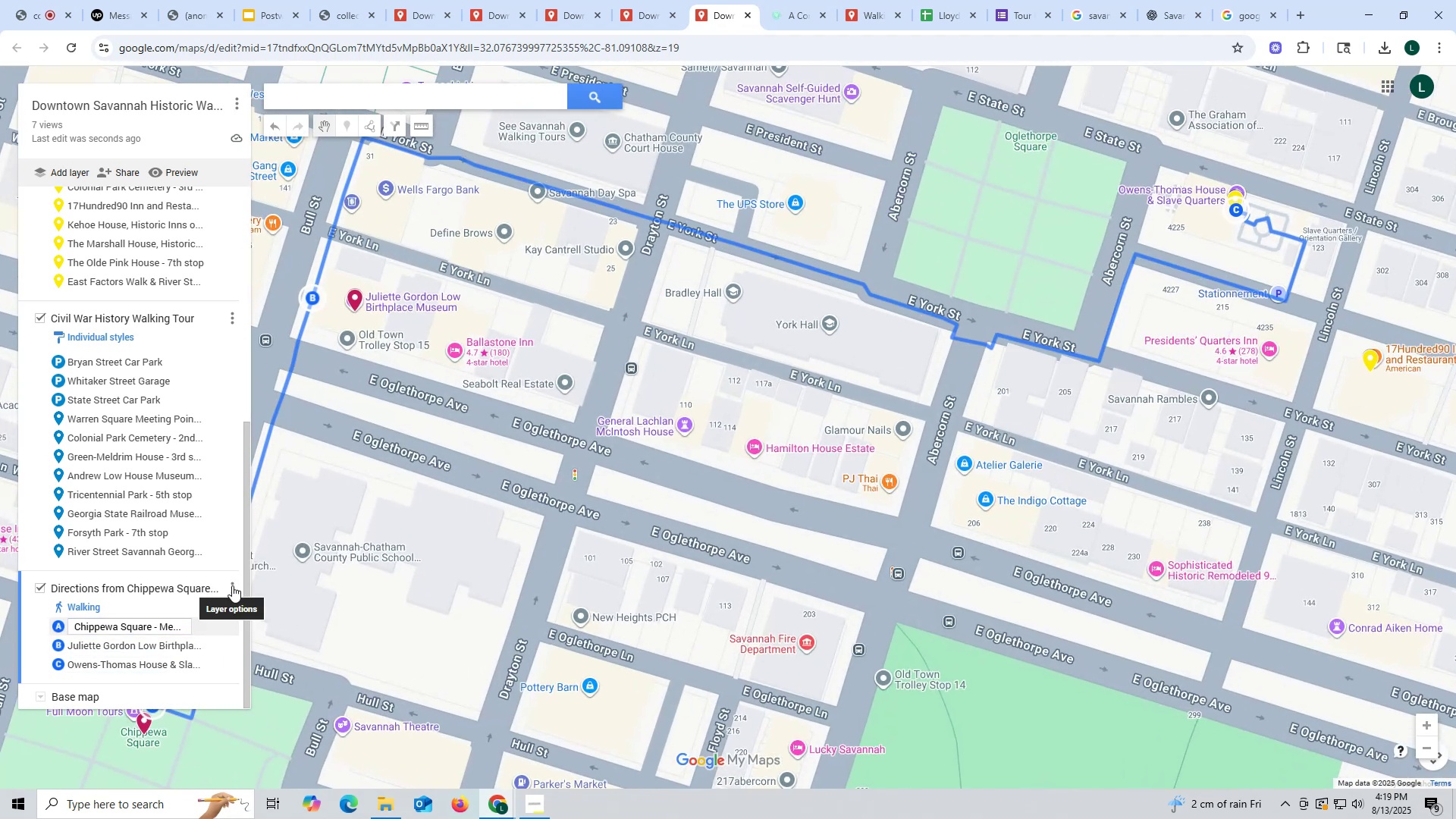 
left_click([232, 585])
 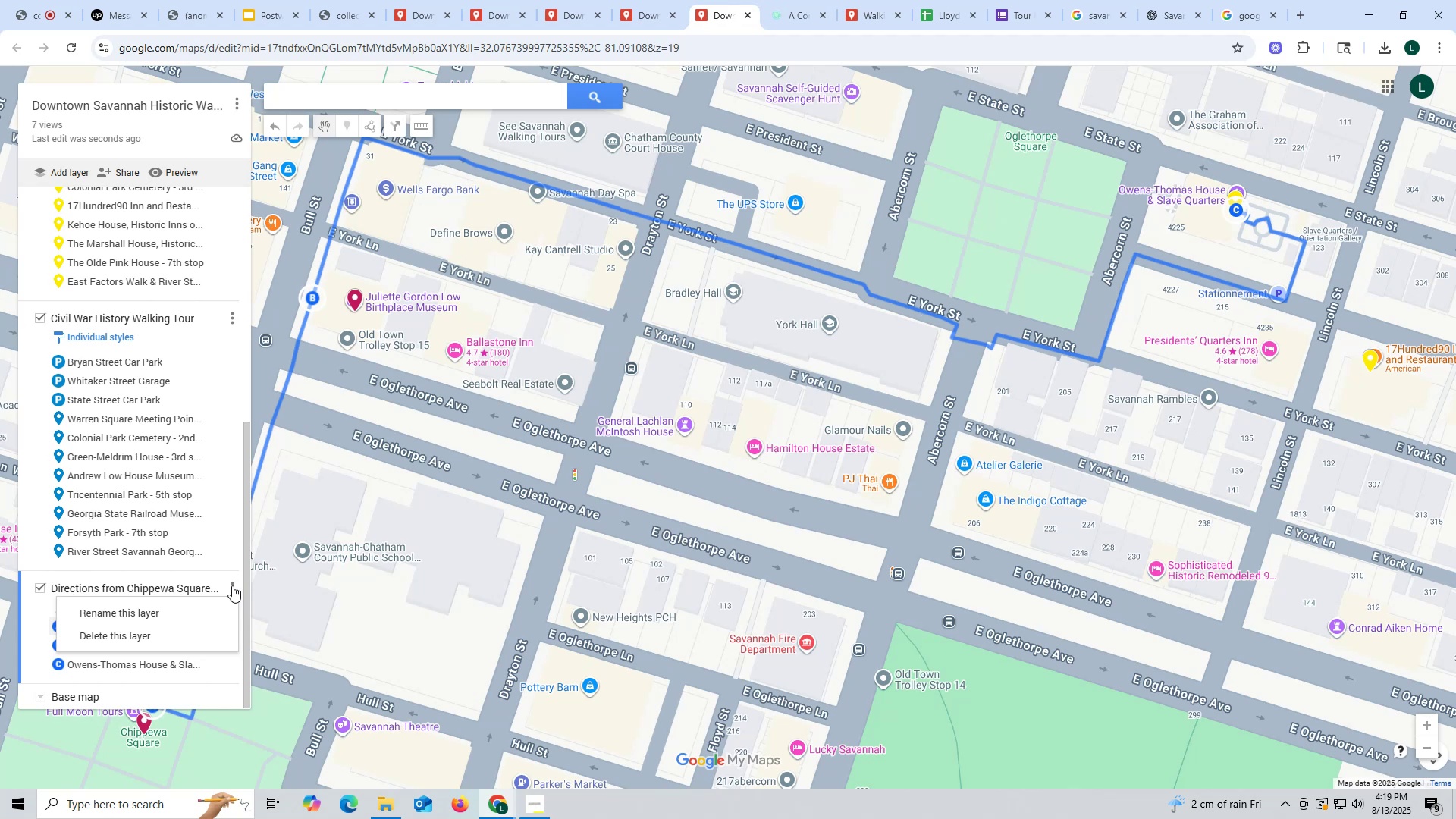 
left_click([682, 585])
 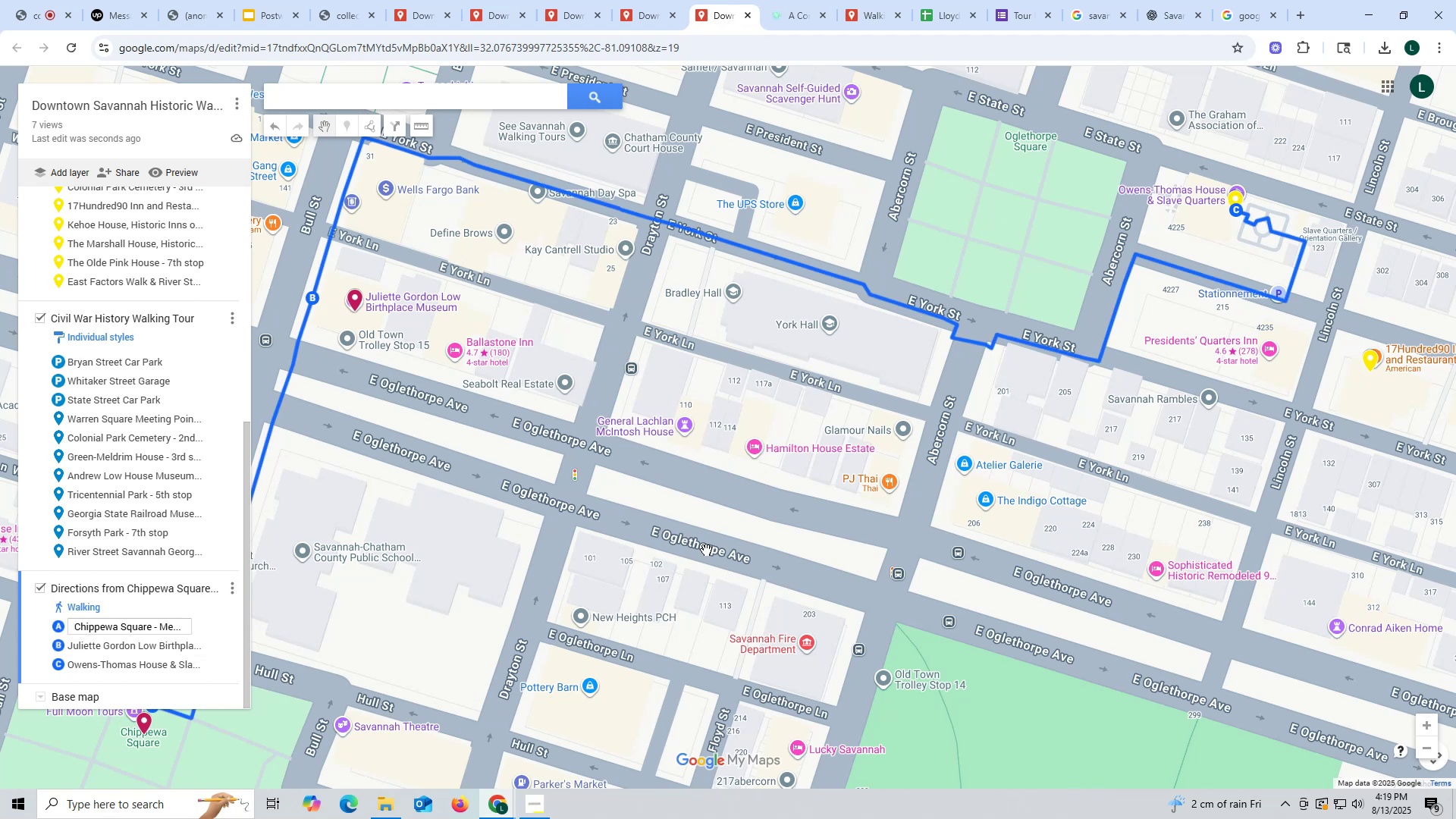 
scroll: coordinate [774, 484], scroll_direction: down, amount: 5.0
 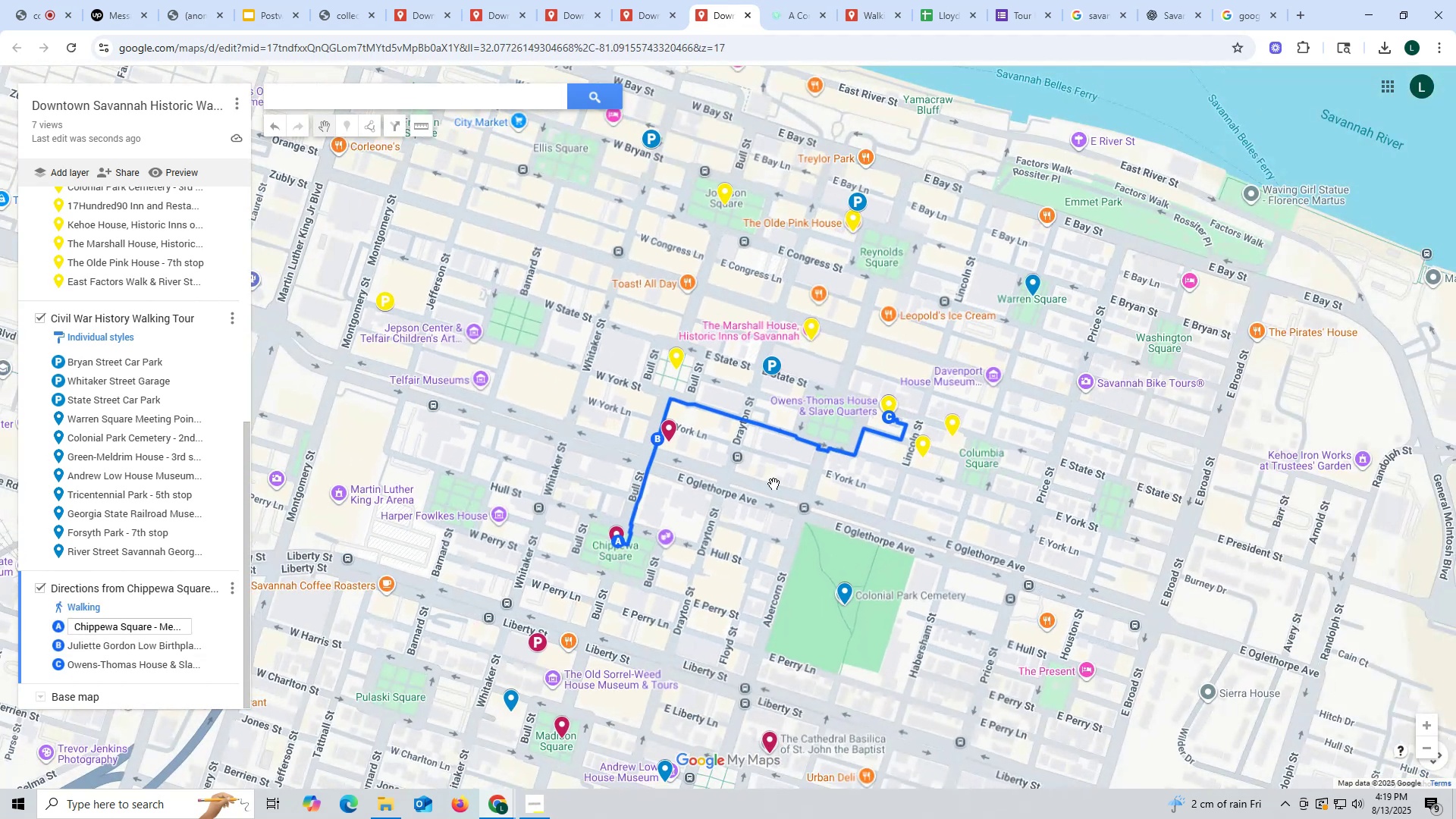 
left_click_drag(start_coordinate=[775, 485], to_coordinate=[781, 596])
 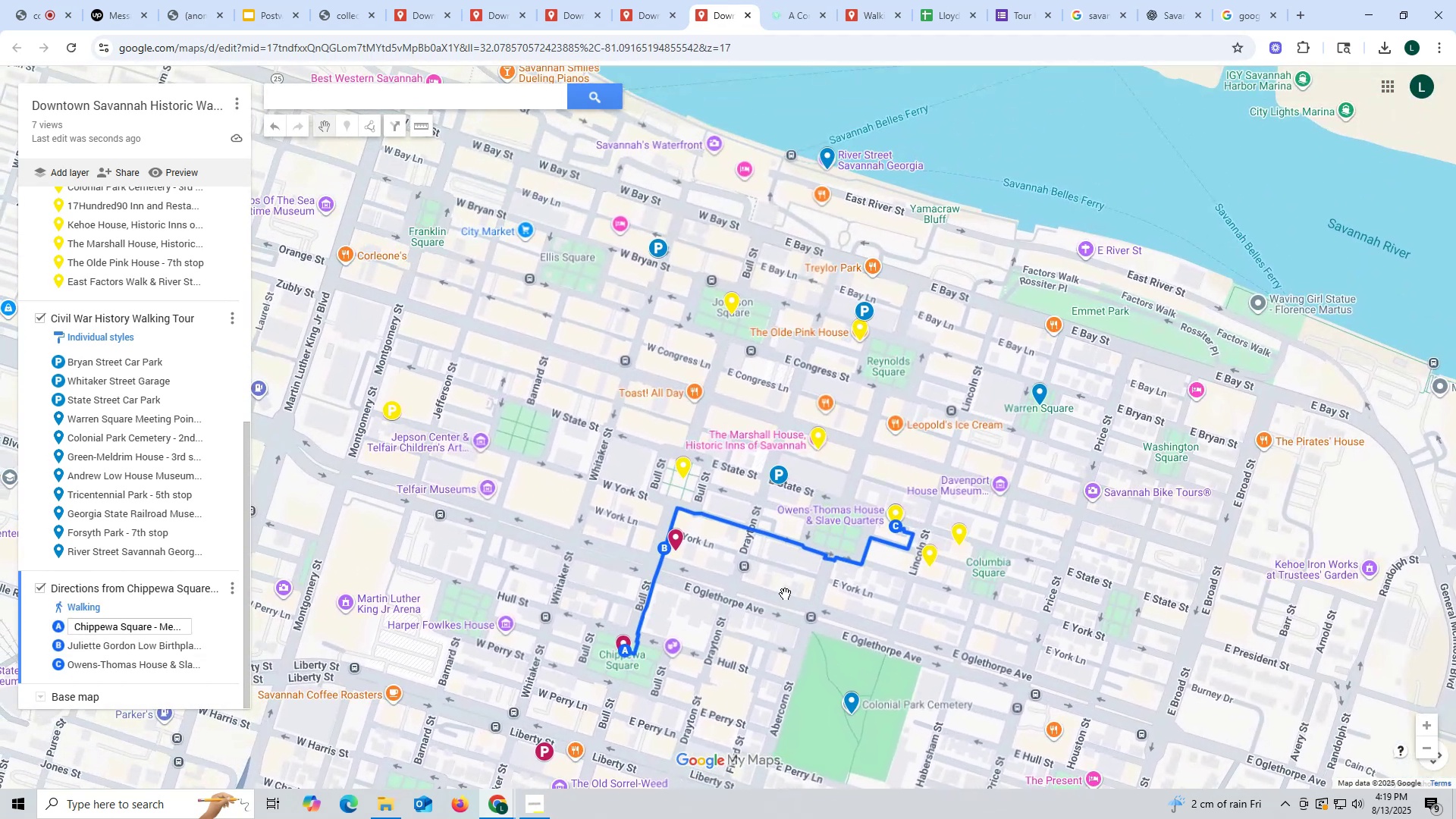 
left_click_drag(start_coordinate=[785, 594], to_coordinate=[814, 472])
 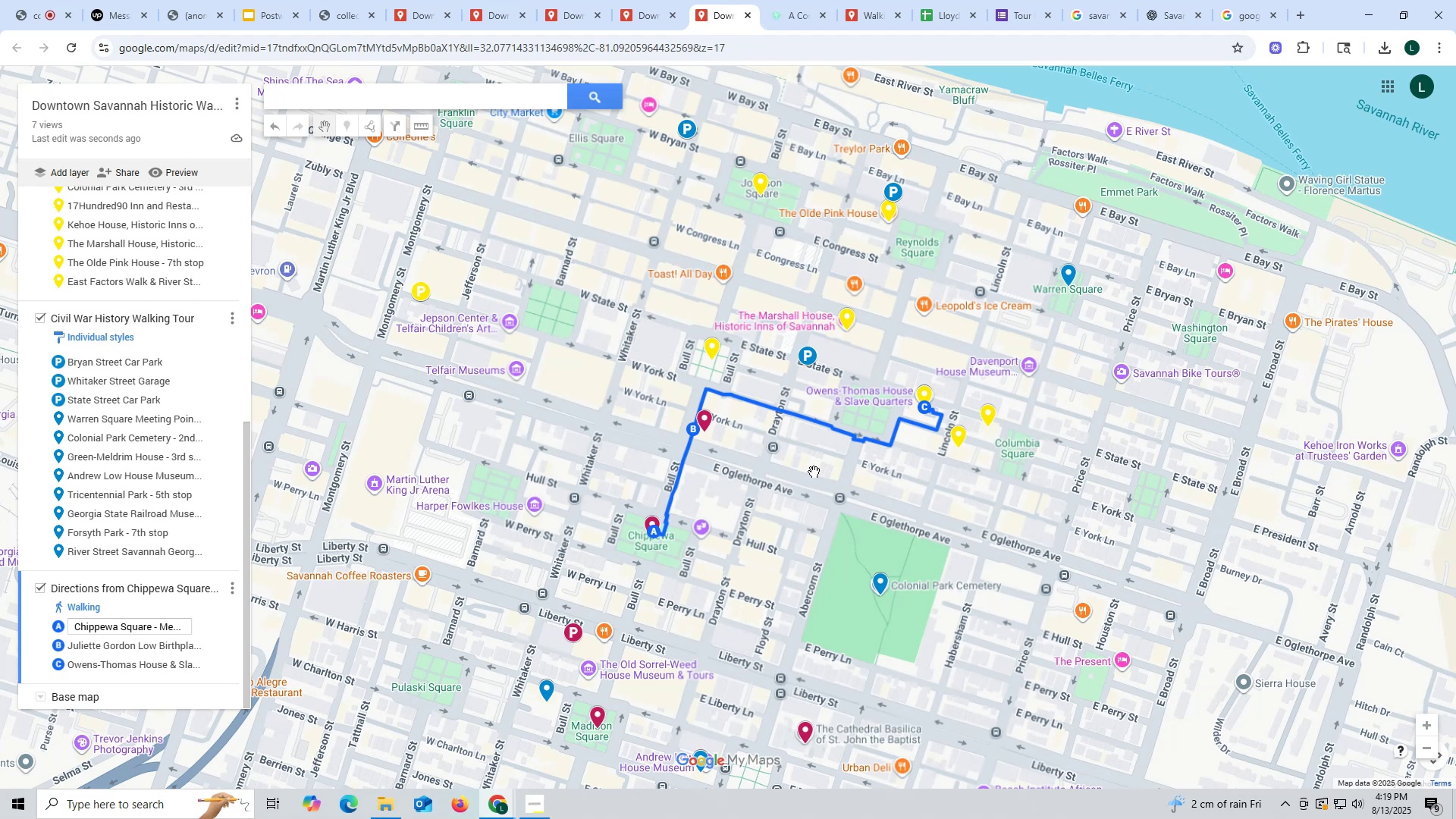 
wait(21.17)
 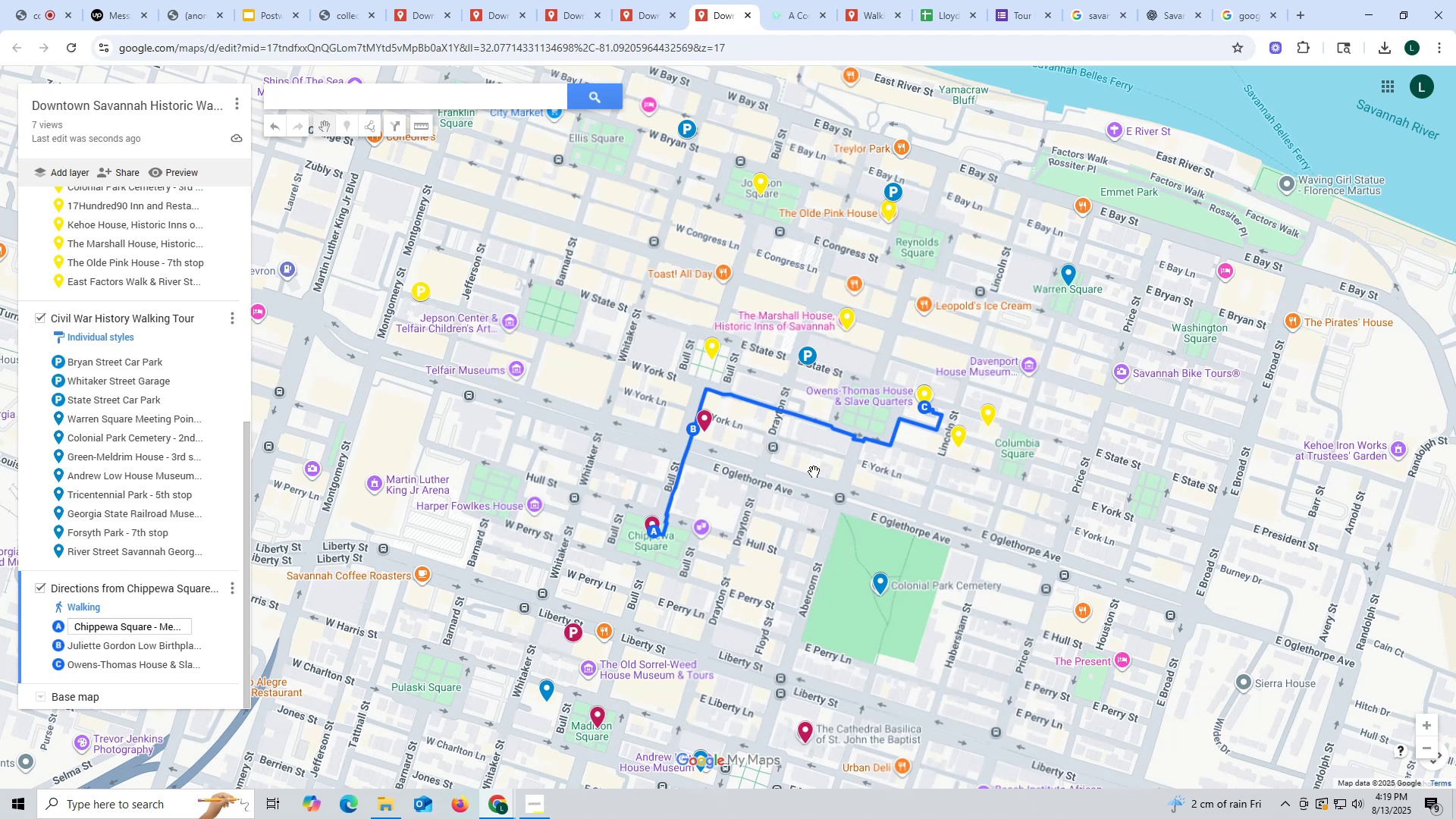 
left_click([559, 493])
 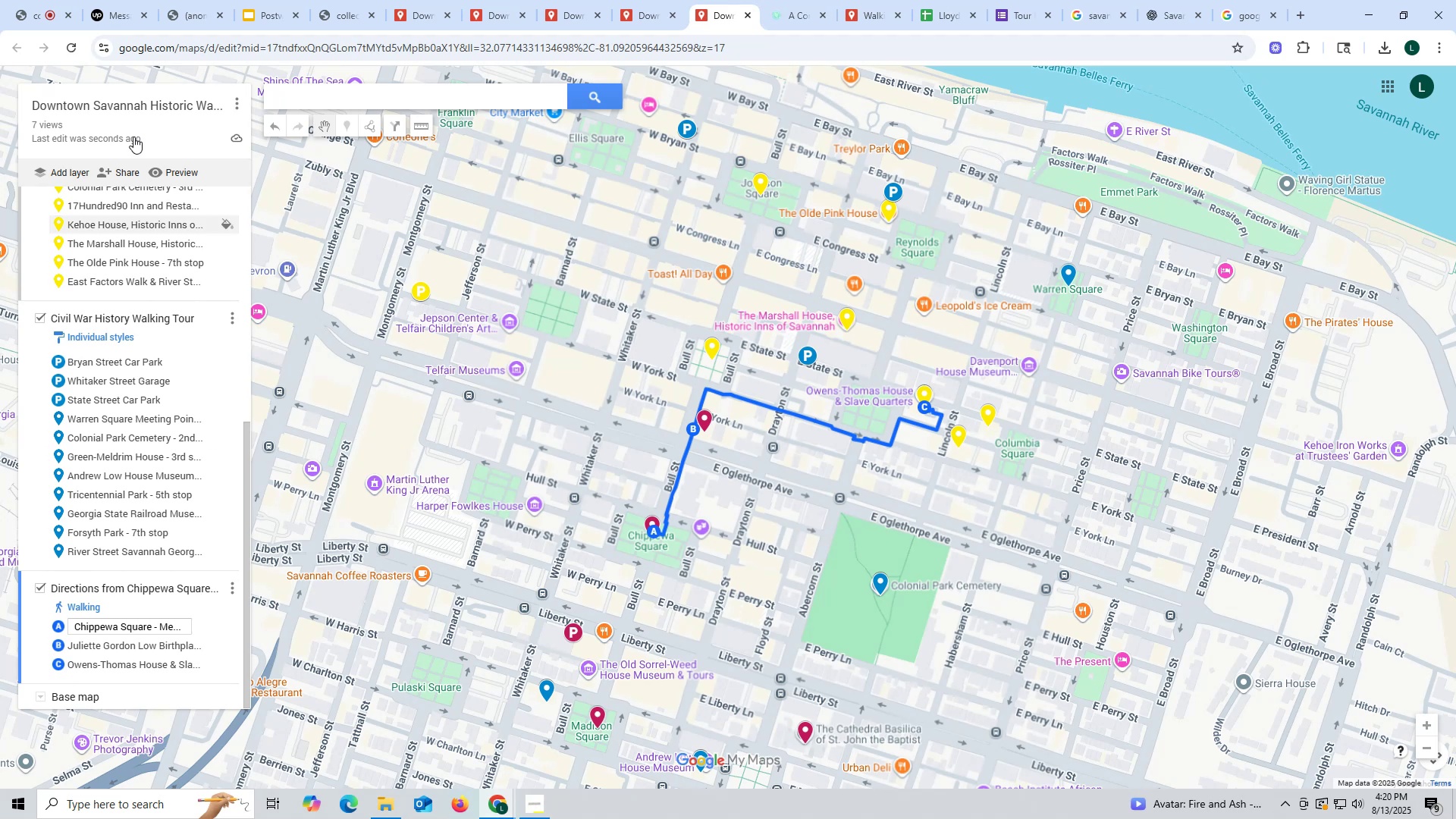 
wait(5.28)
 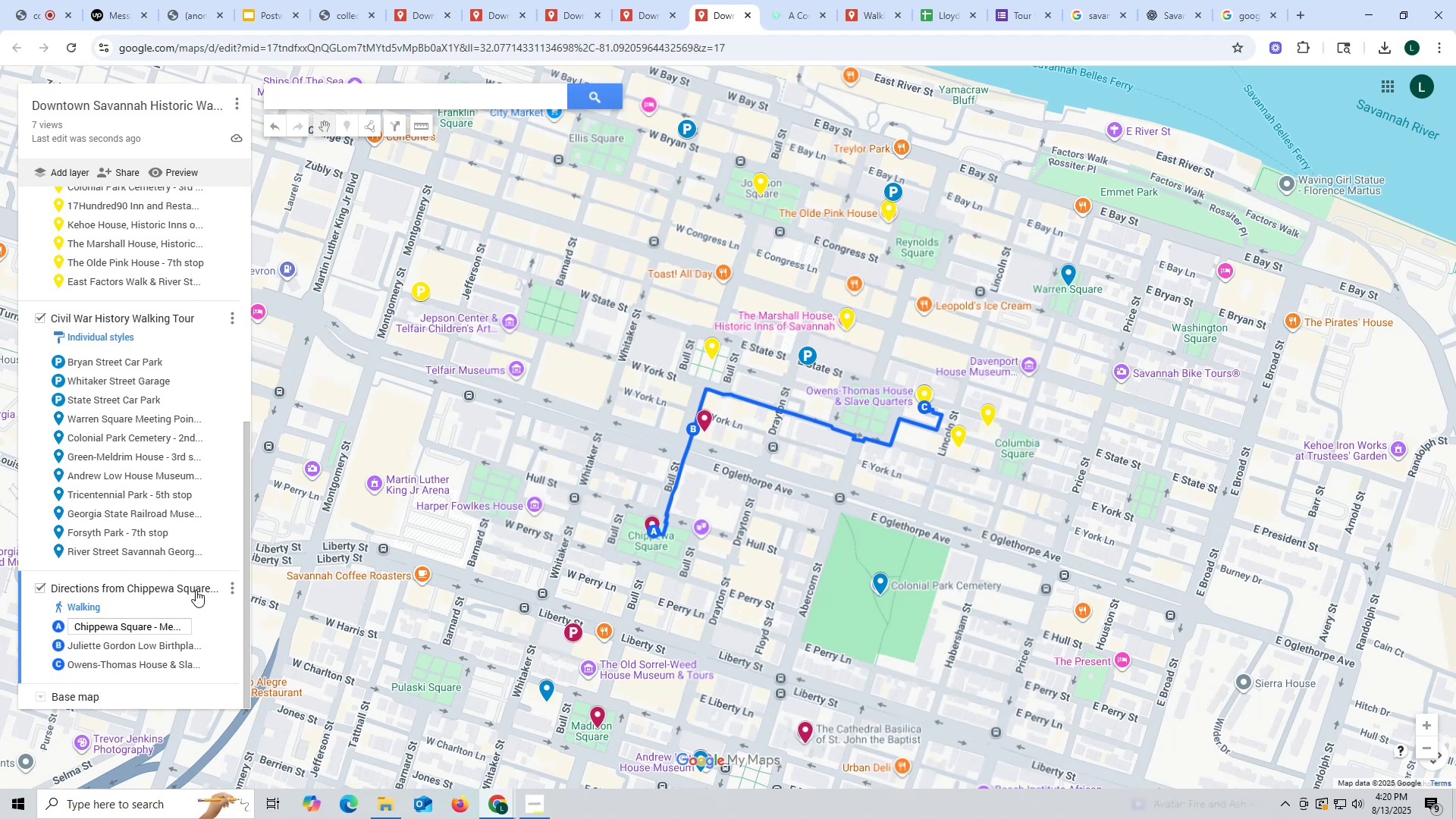 
left_click([29, 17])
 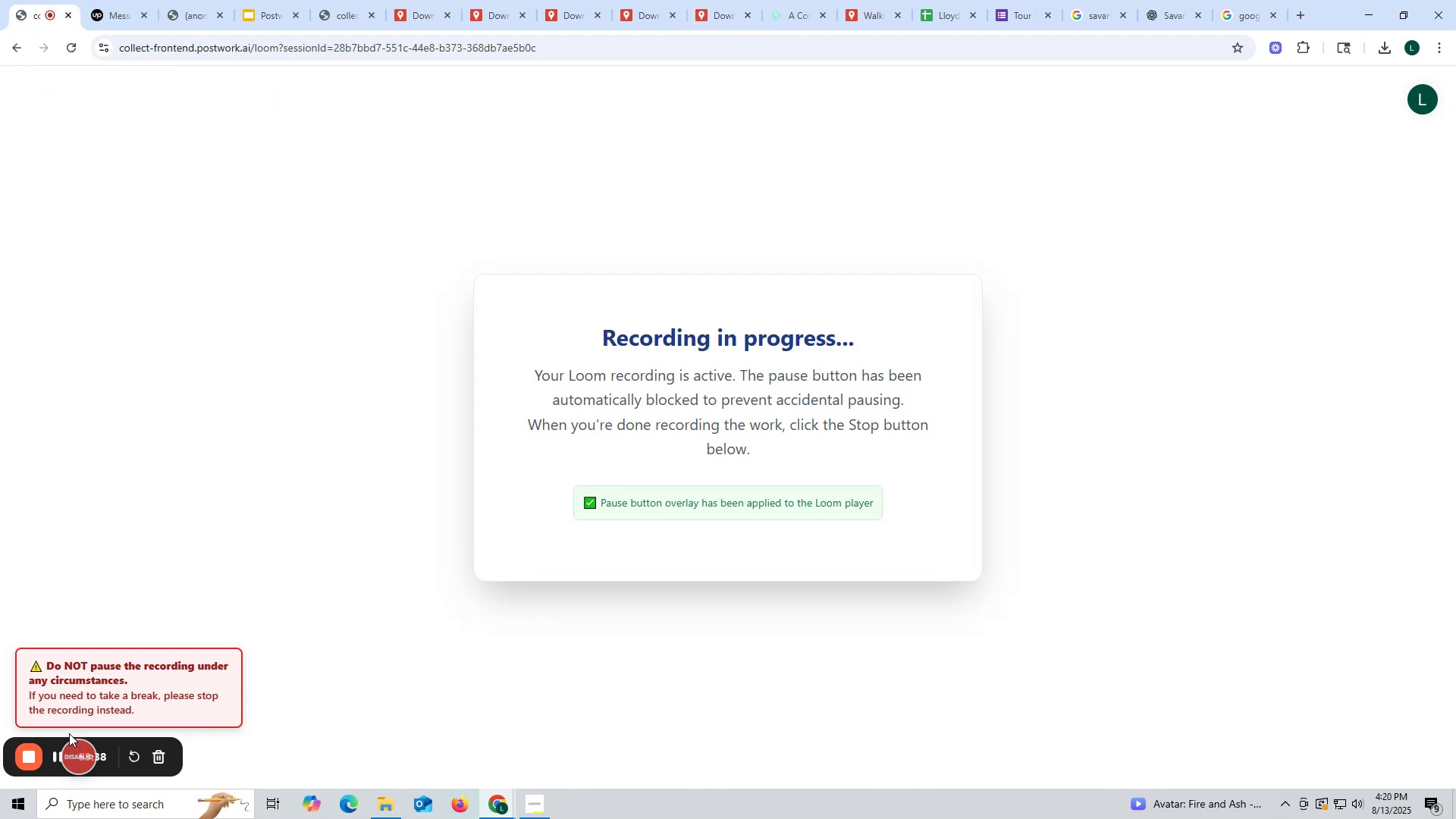 
wait(7.41)
 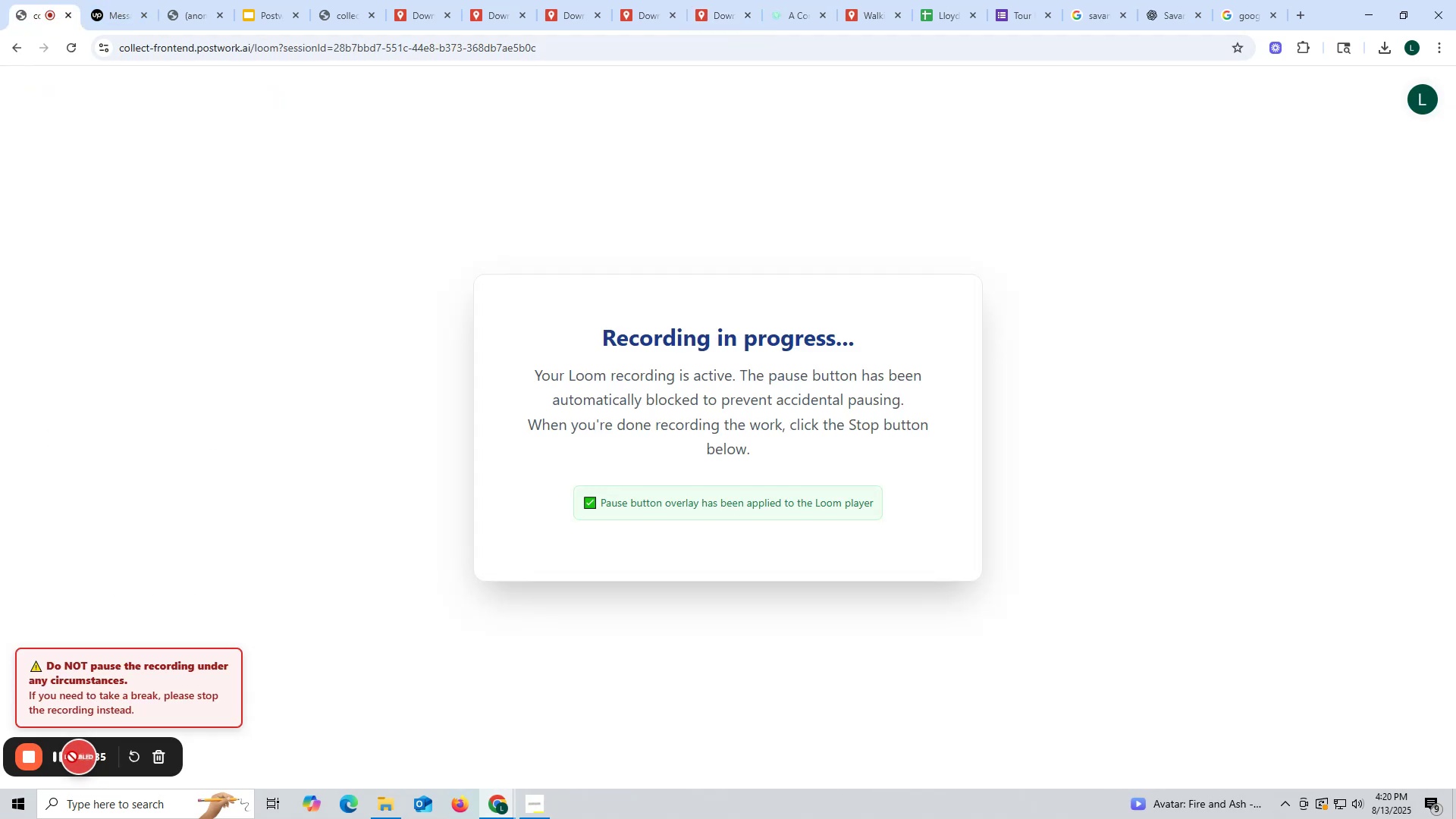 
left_click([711, 14])
 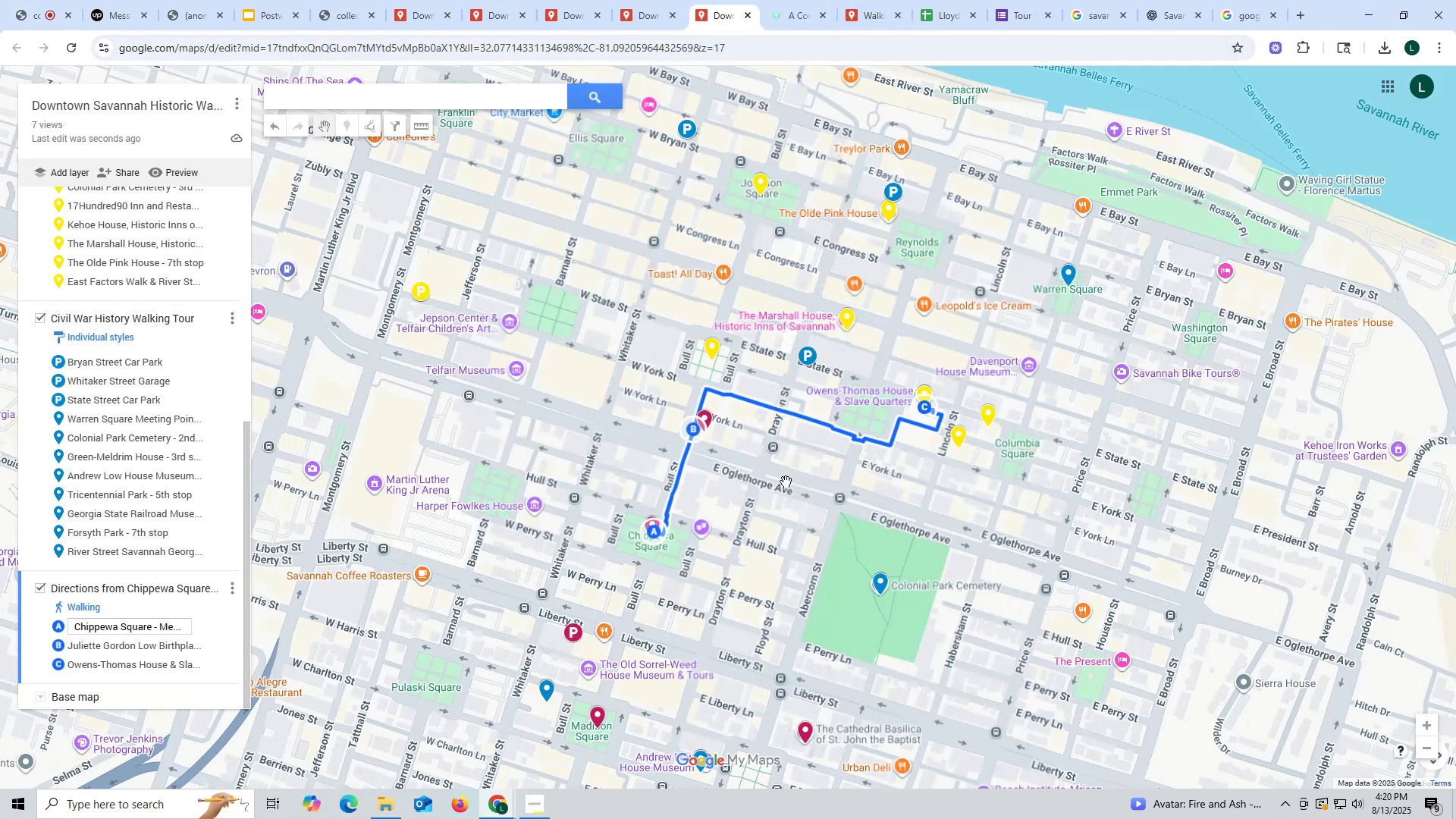 
scroll: coordinate [190, 623], scroll_direction: down, amount: 6.0
 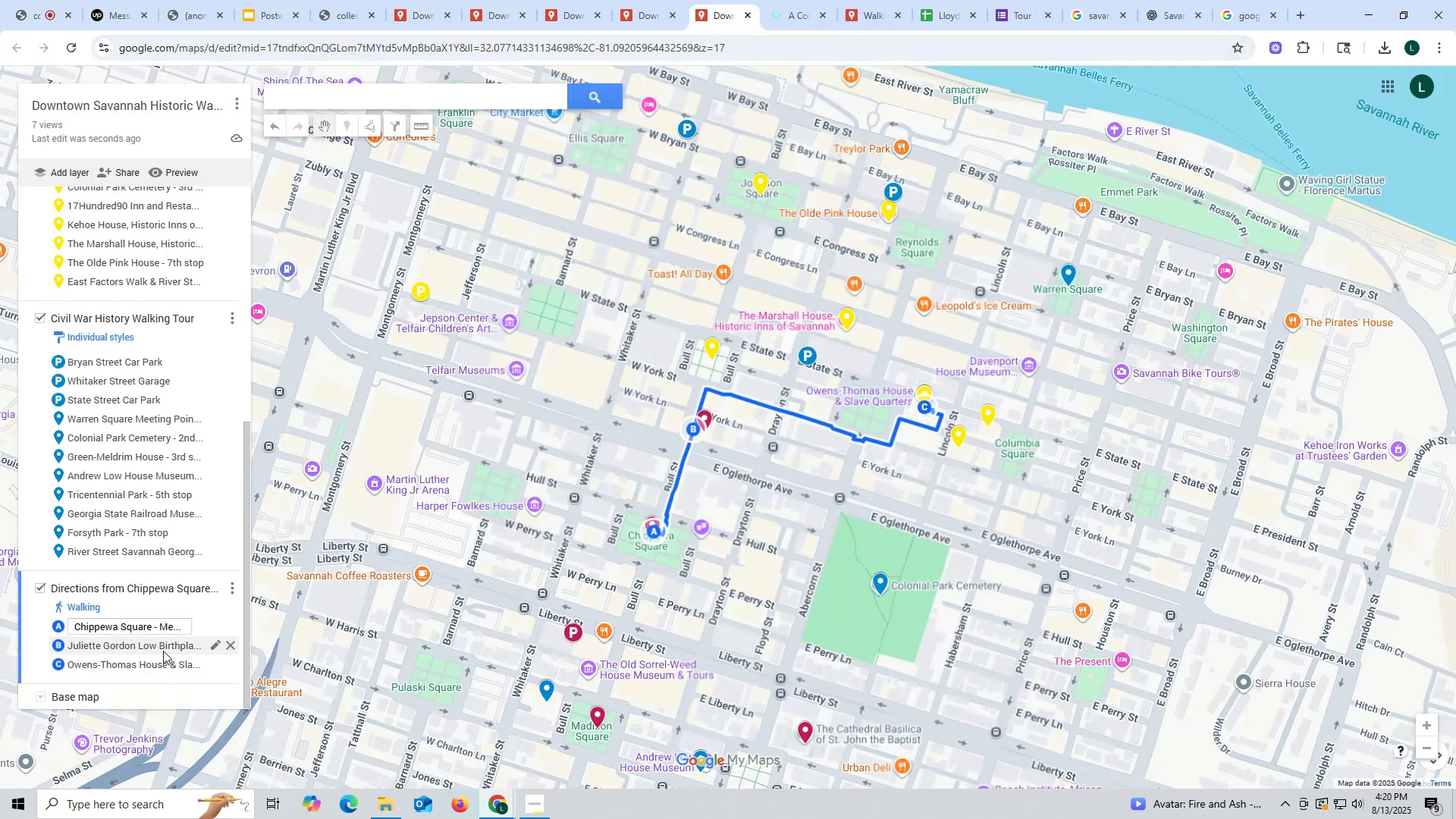 
left_click([27, 635])
 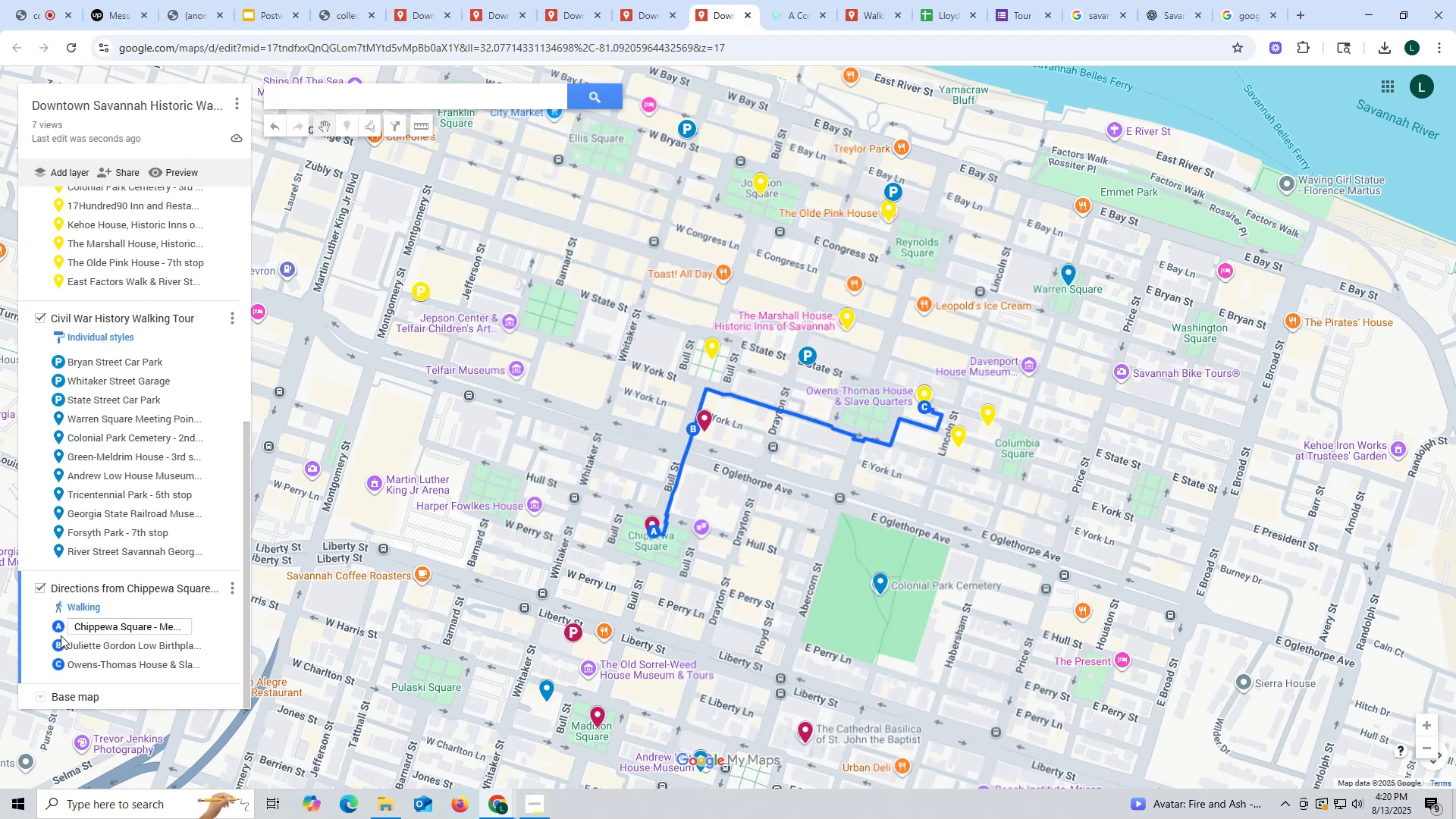 
scroll: coordinate [165, 651], scroll_direction: down, amount: 18.0
 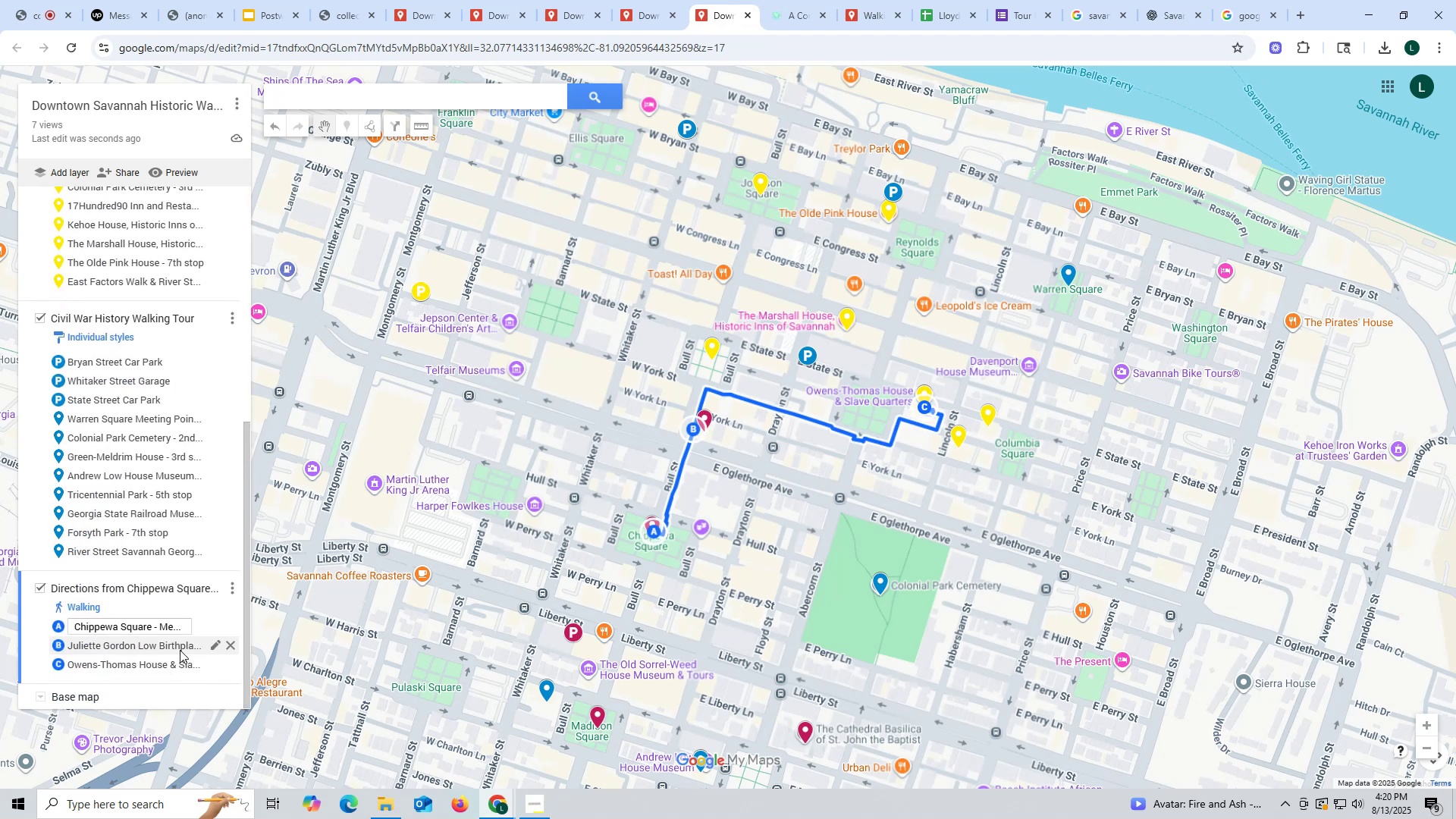 
left_click([143, 669])
 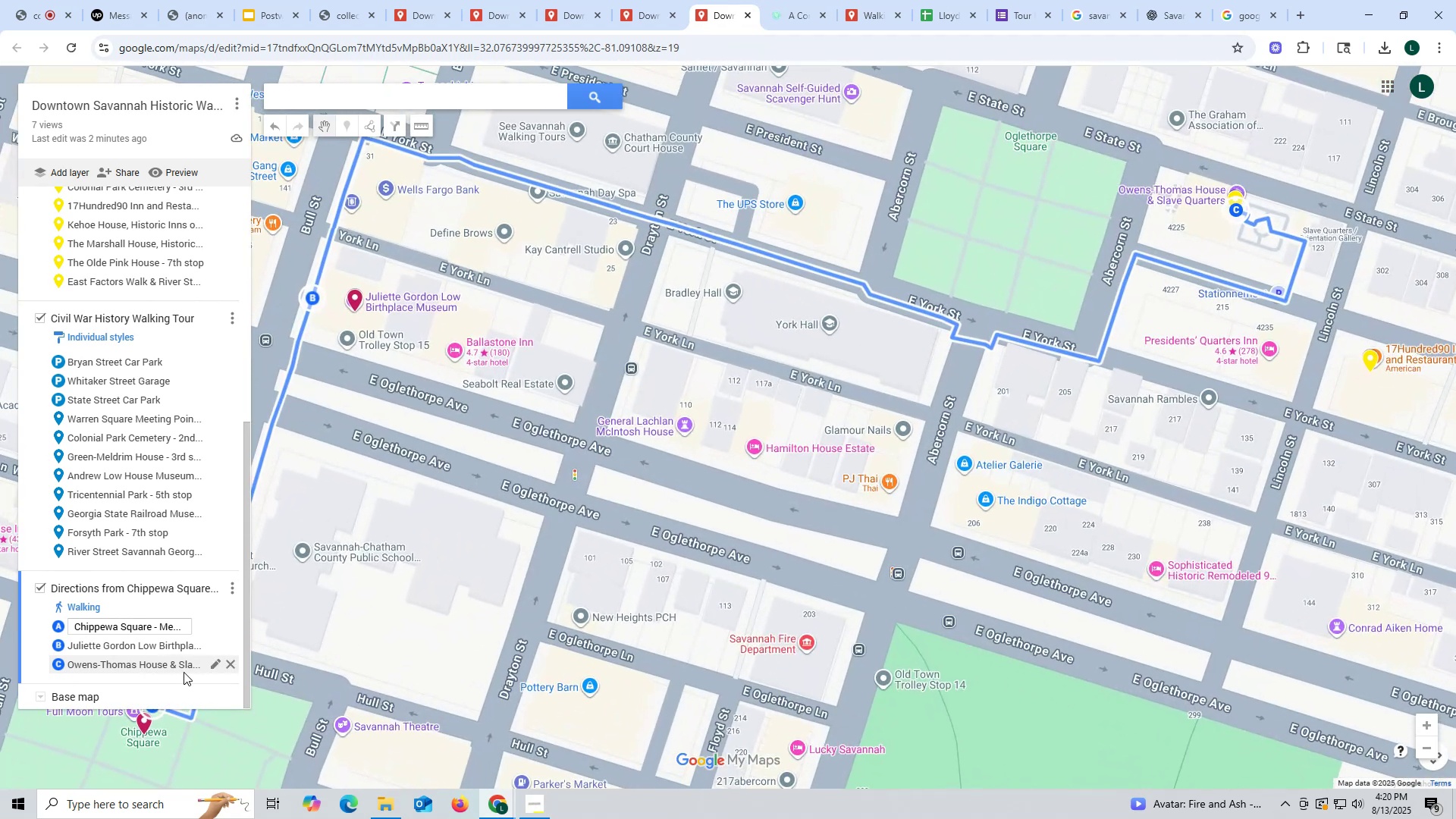 
scroll: coordinate [96, 567], scroll_direction: down, amount: 8.0
 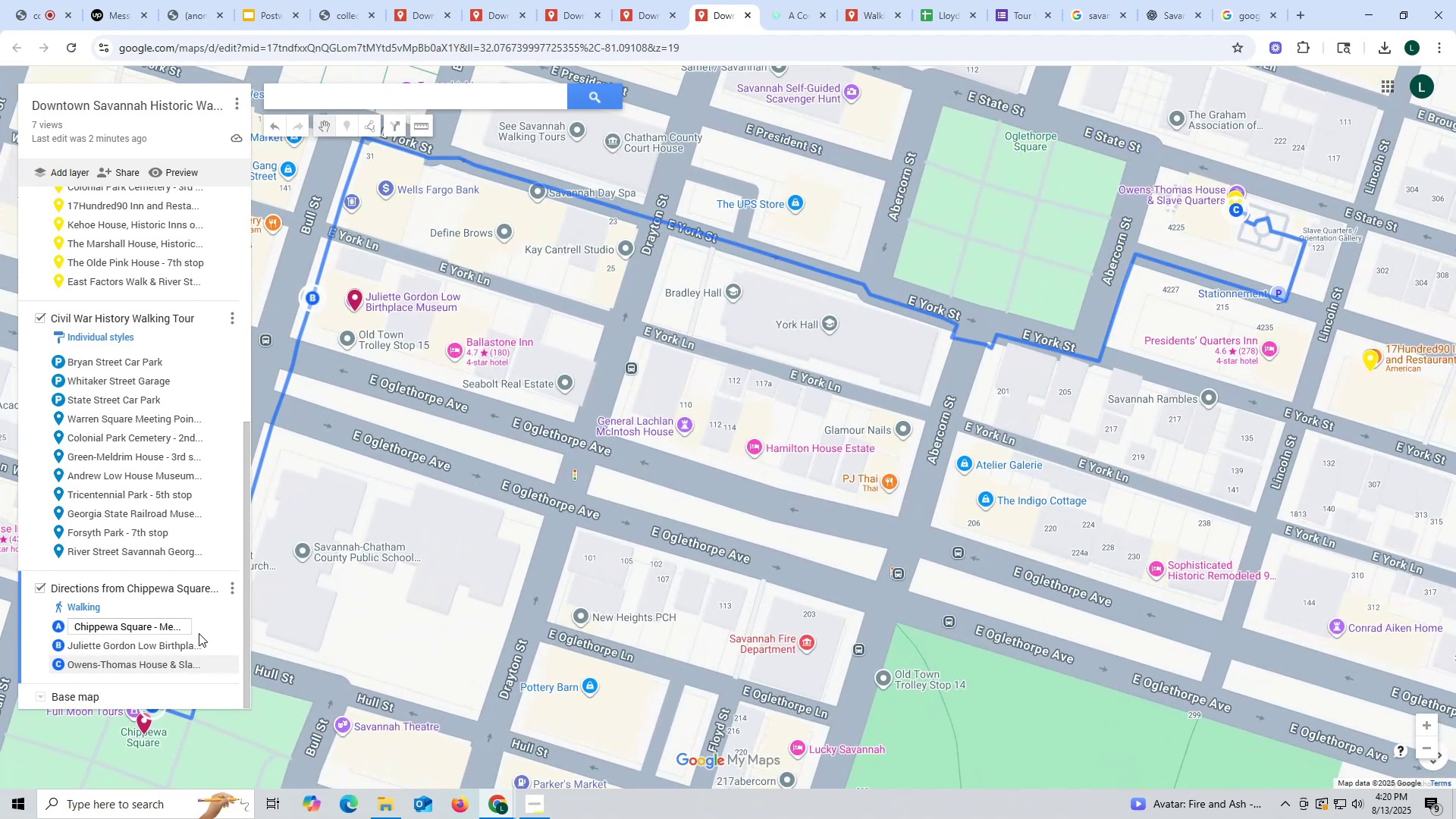 
left_click([199, 626])
 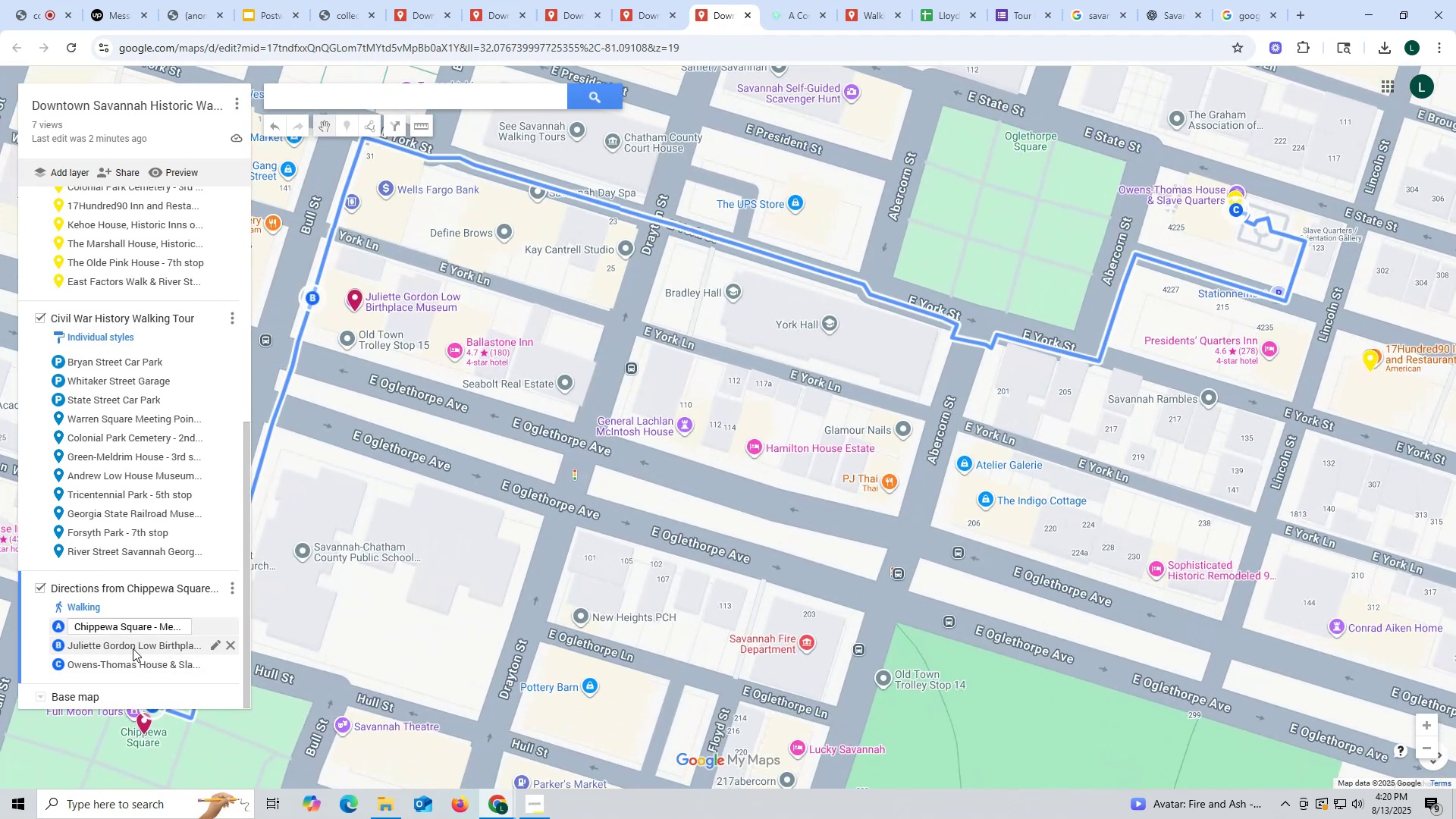 
left_click([133, 648])
 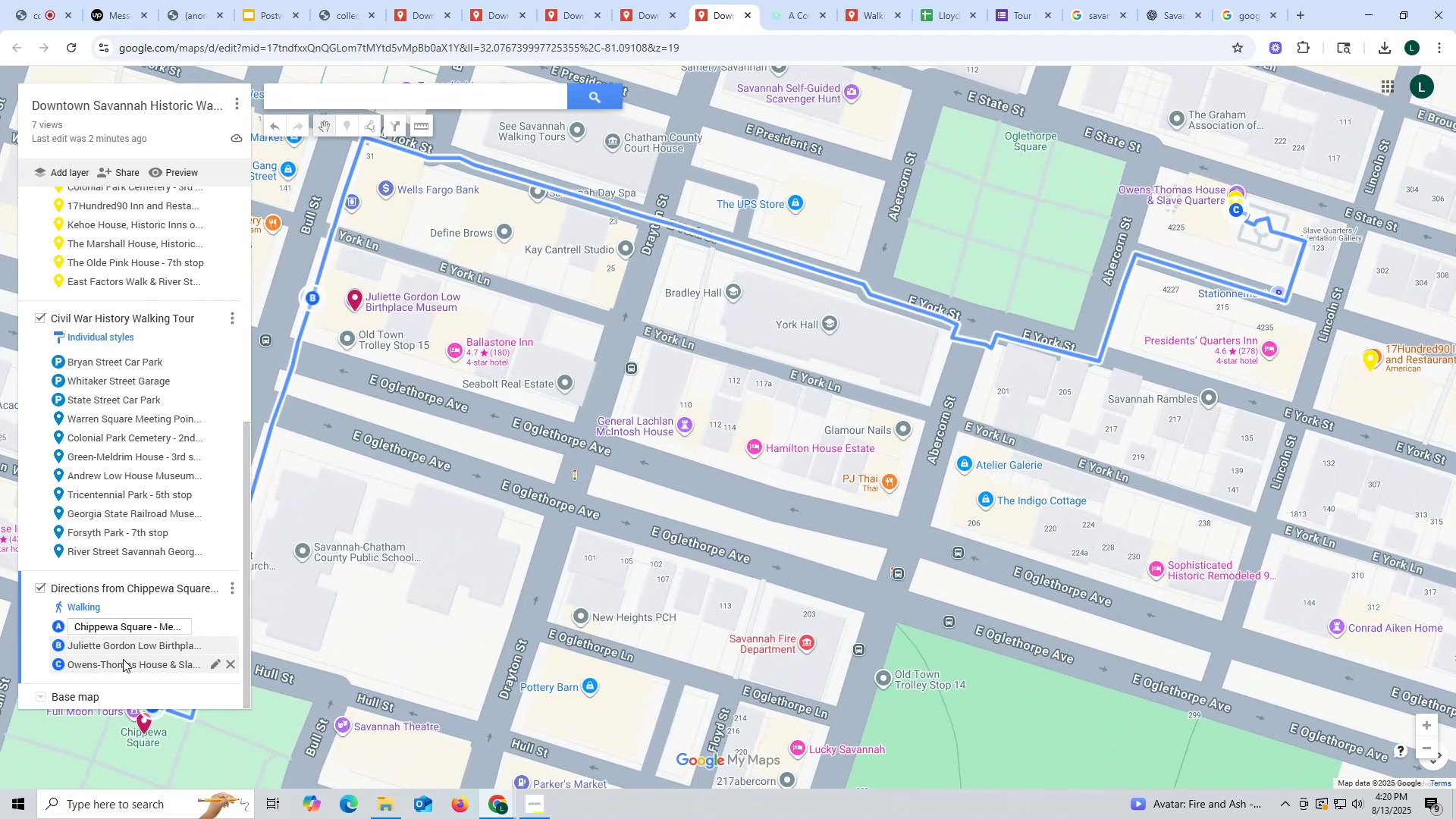 
double_click([123, 660])
 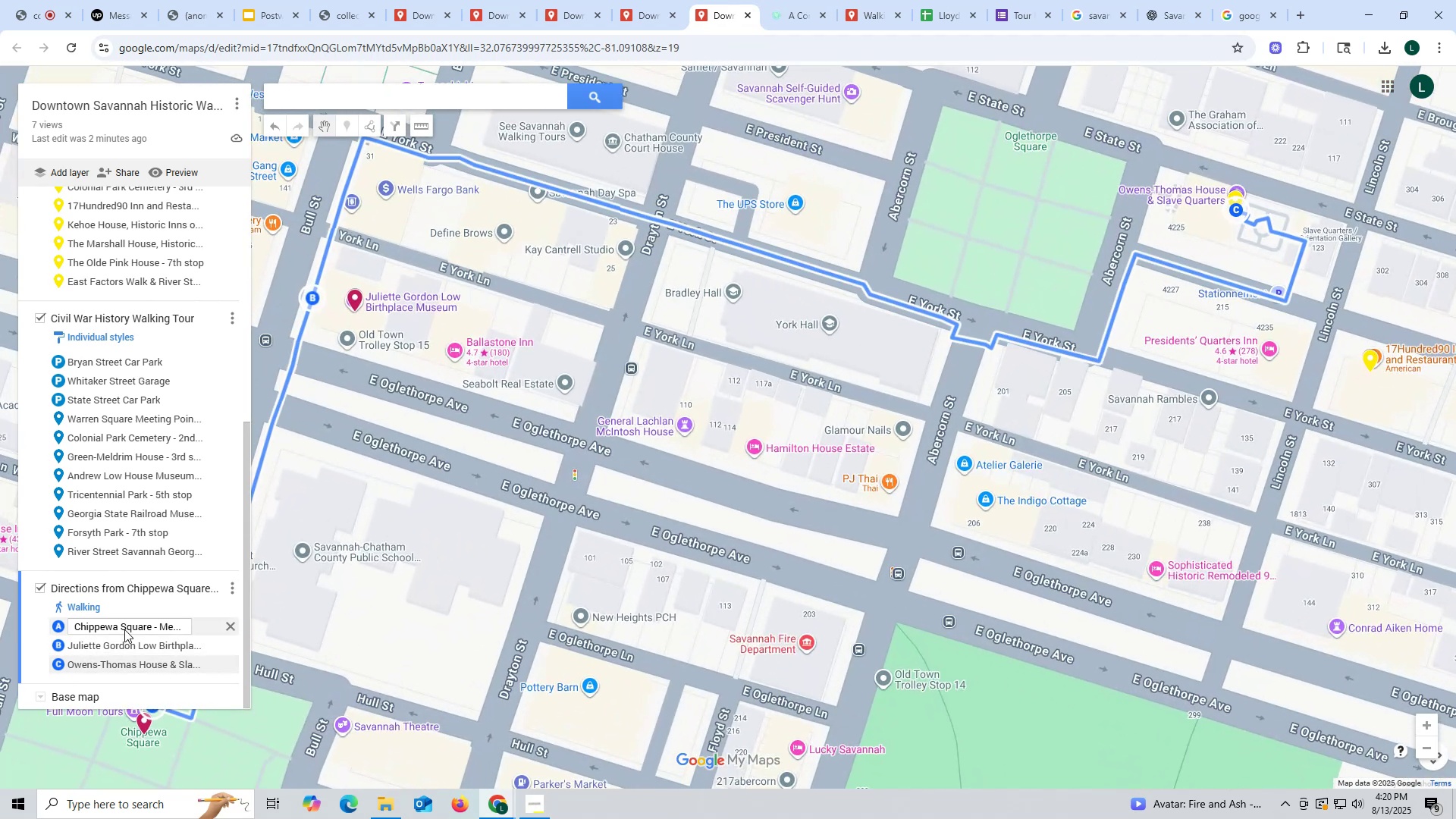 
key(Escape)
 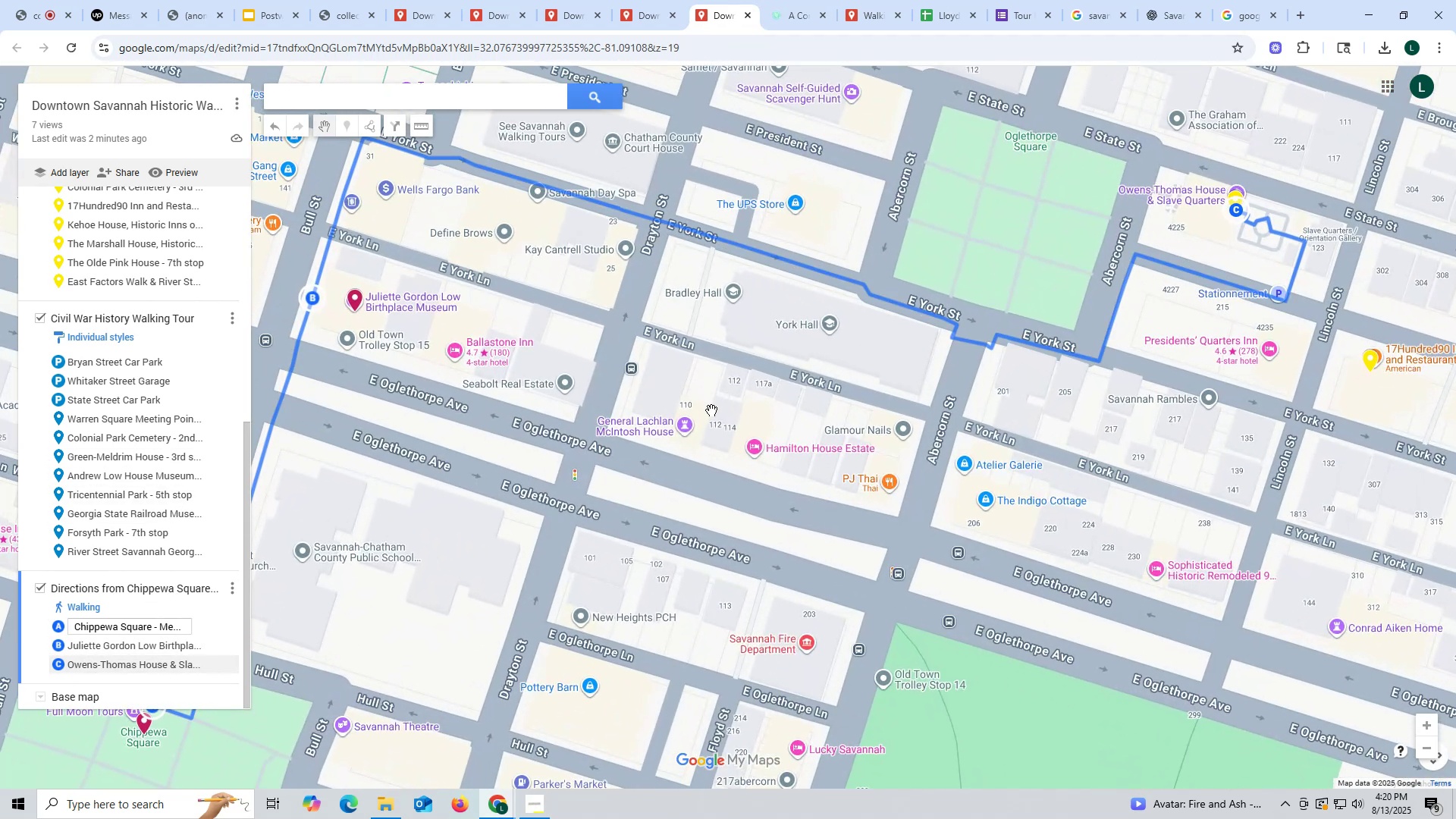 
hold_key(key=ControlLeft, duration=0.34)
scroll: coordinate [95, 650], scroll_direction: down, amount: 9.0
 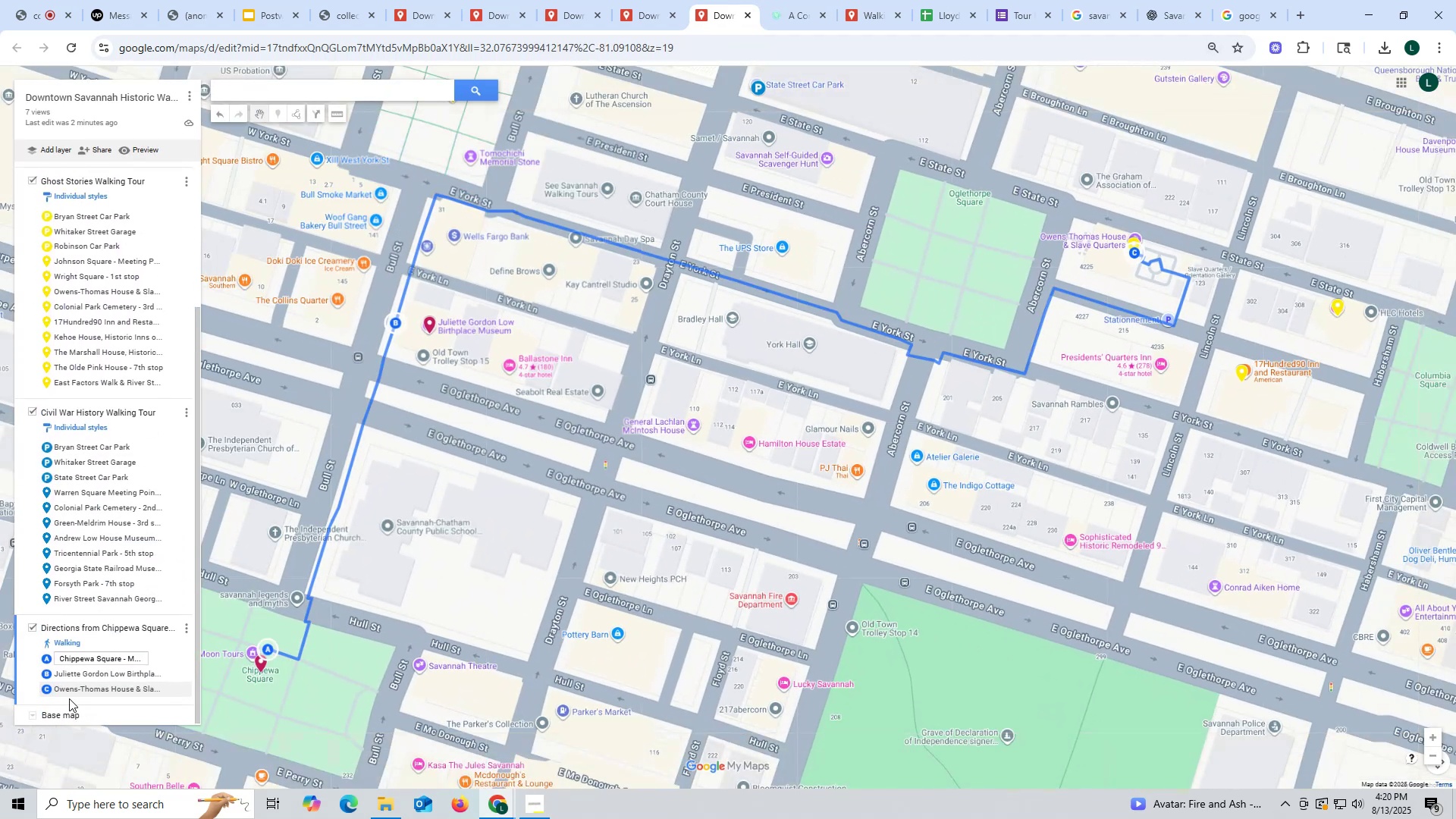 
left_click([71, 690])
 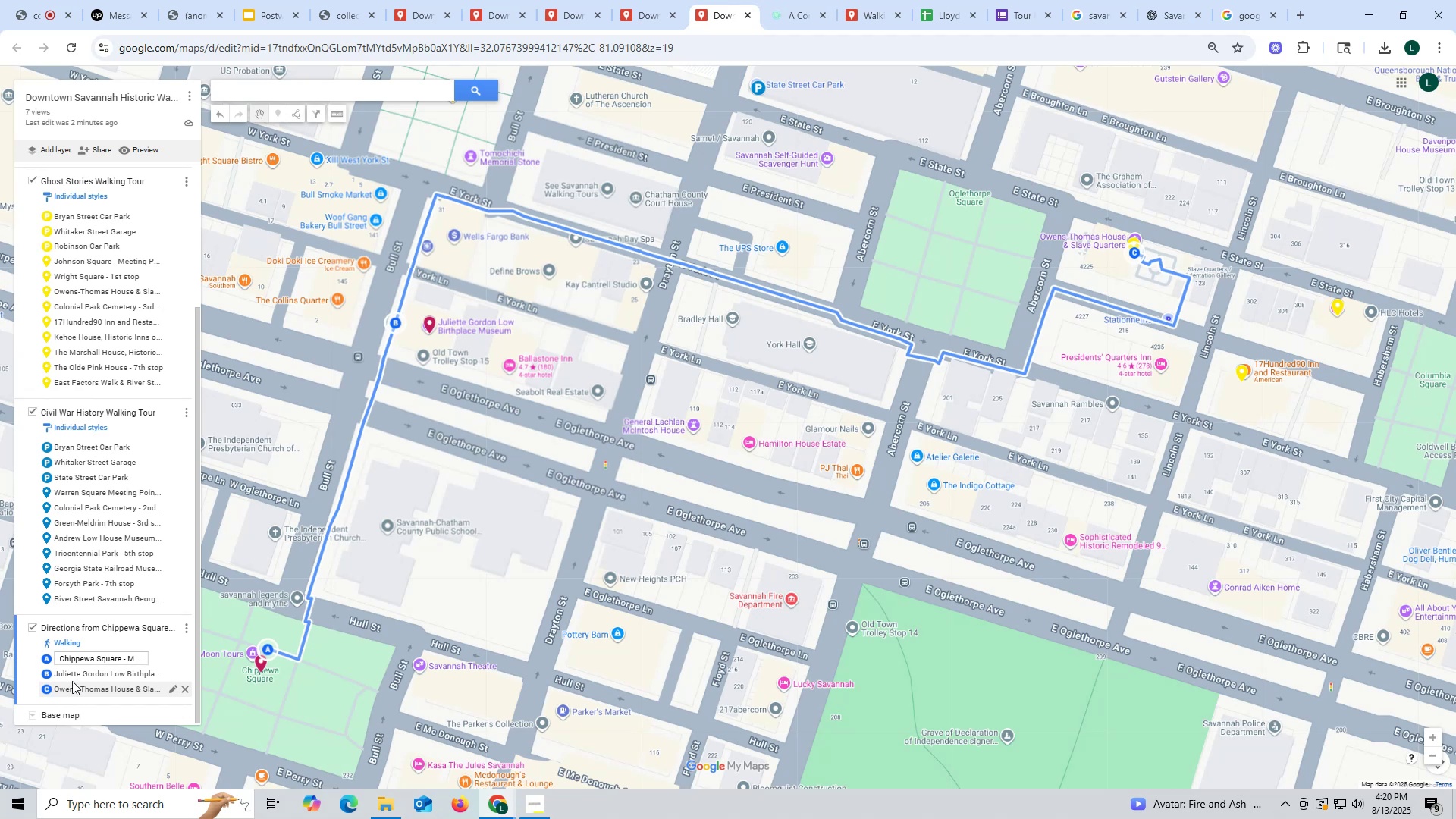 
triple_click([72, 669])
 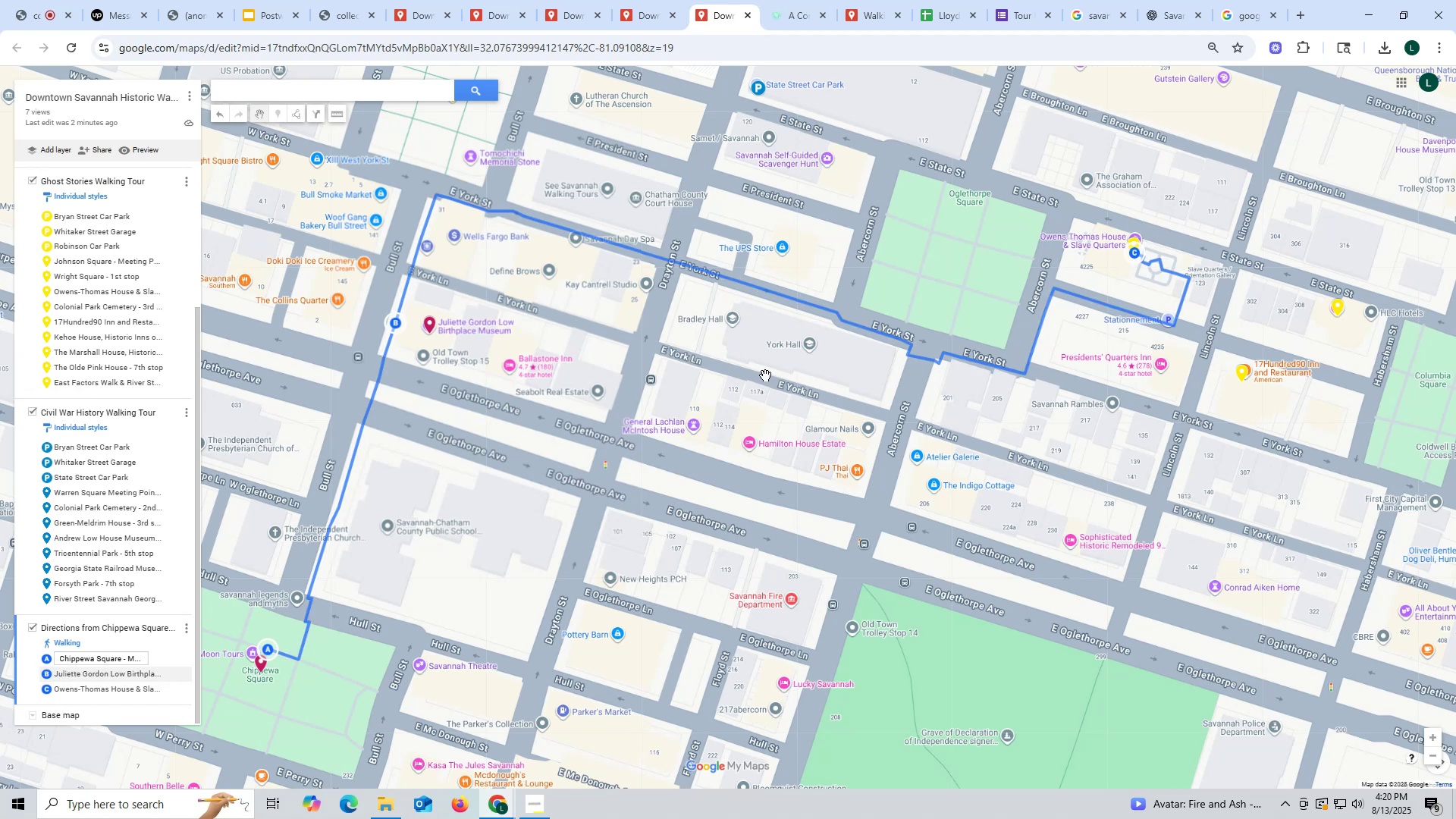 
left_click([1166, 309])
 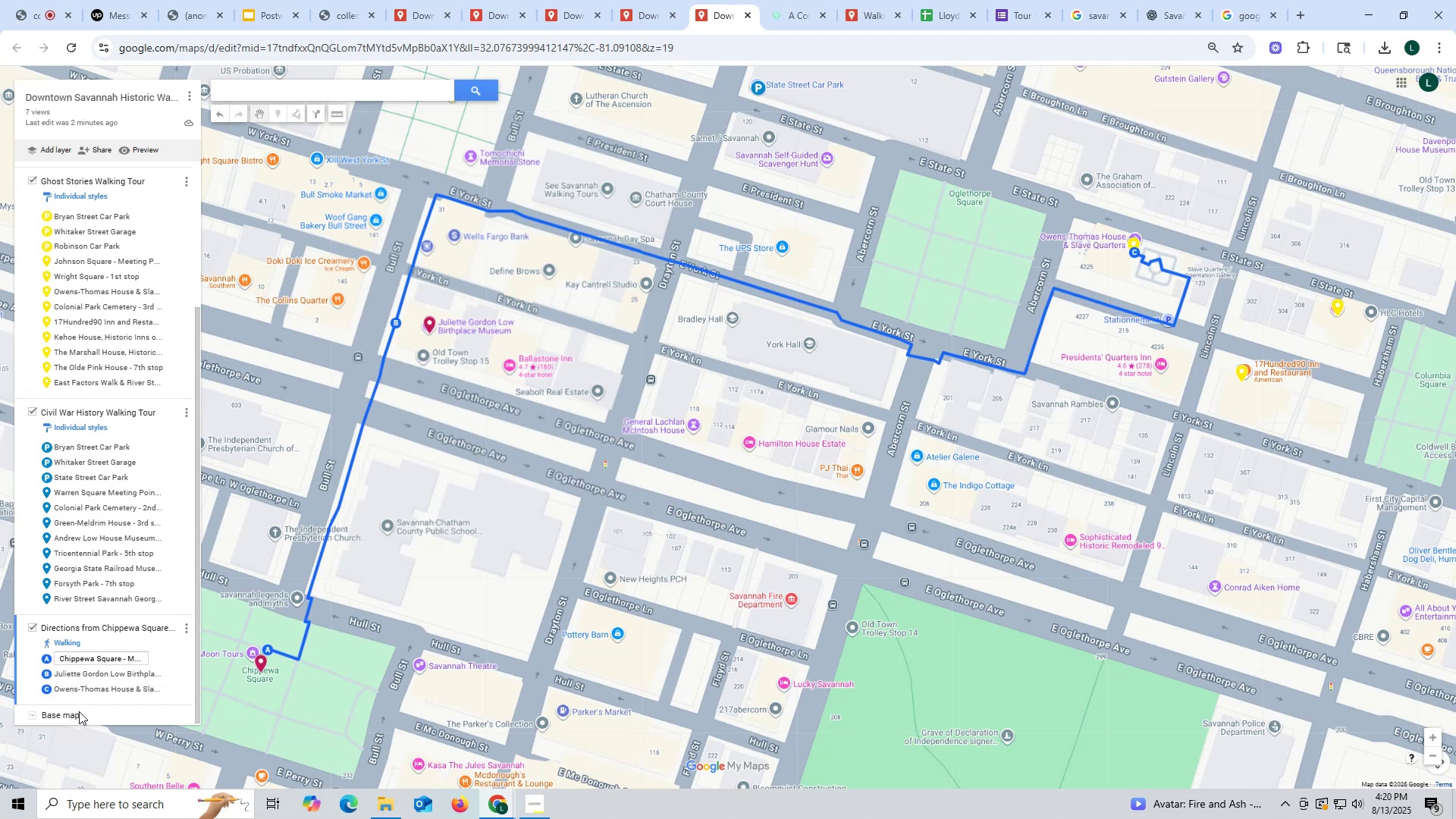 
left_click([99, 660])
 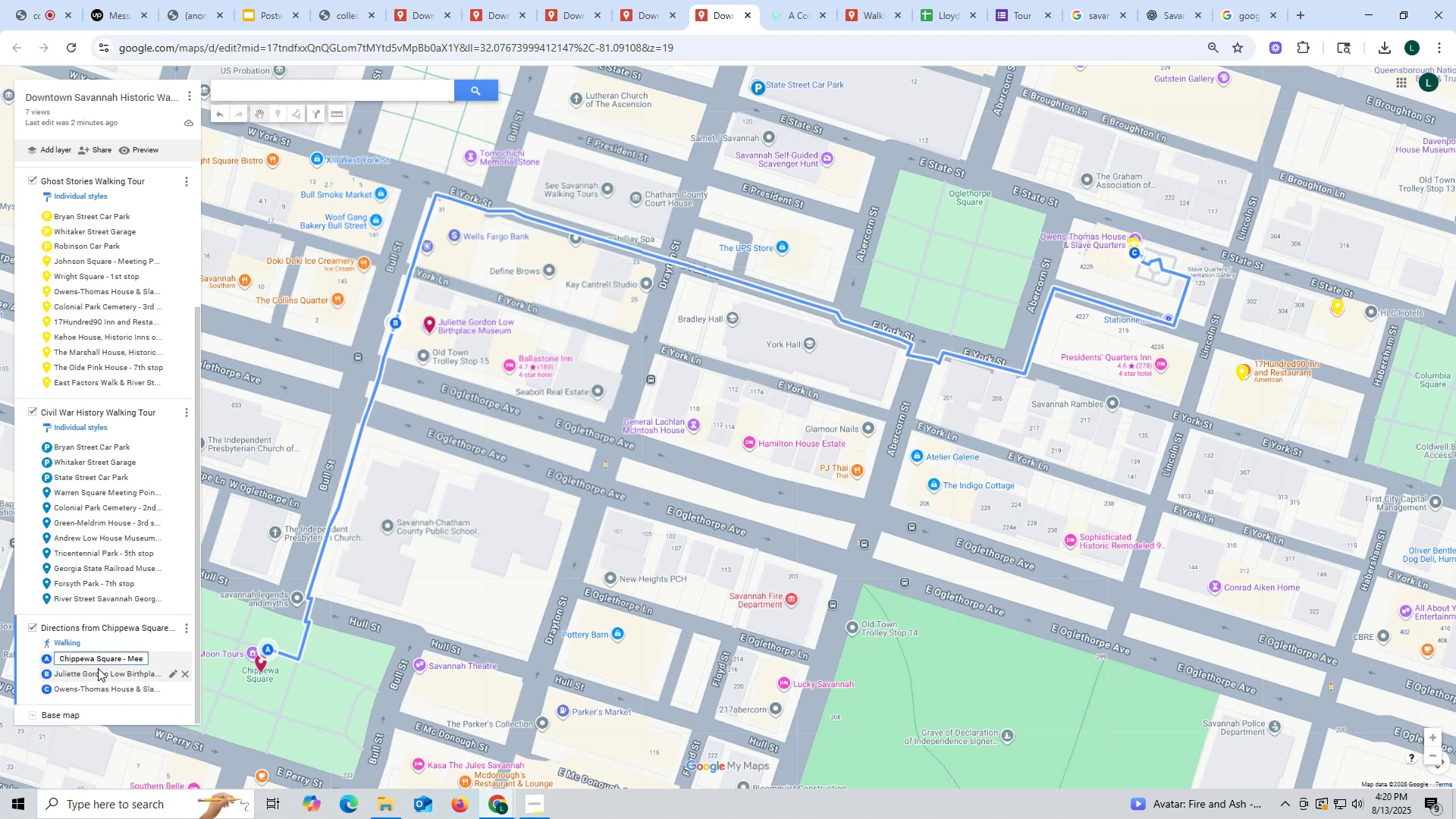 
left_click([98, 668])
 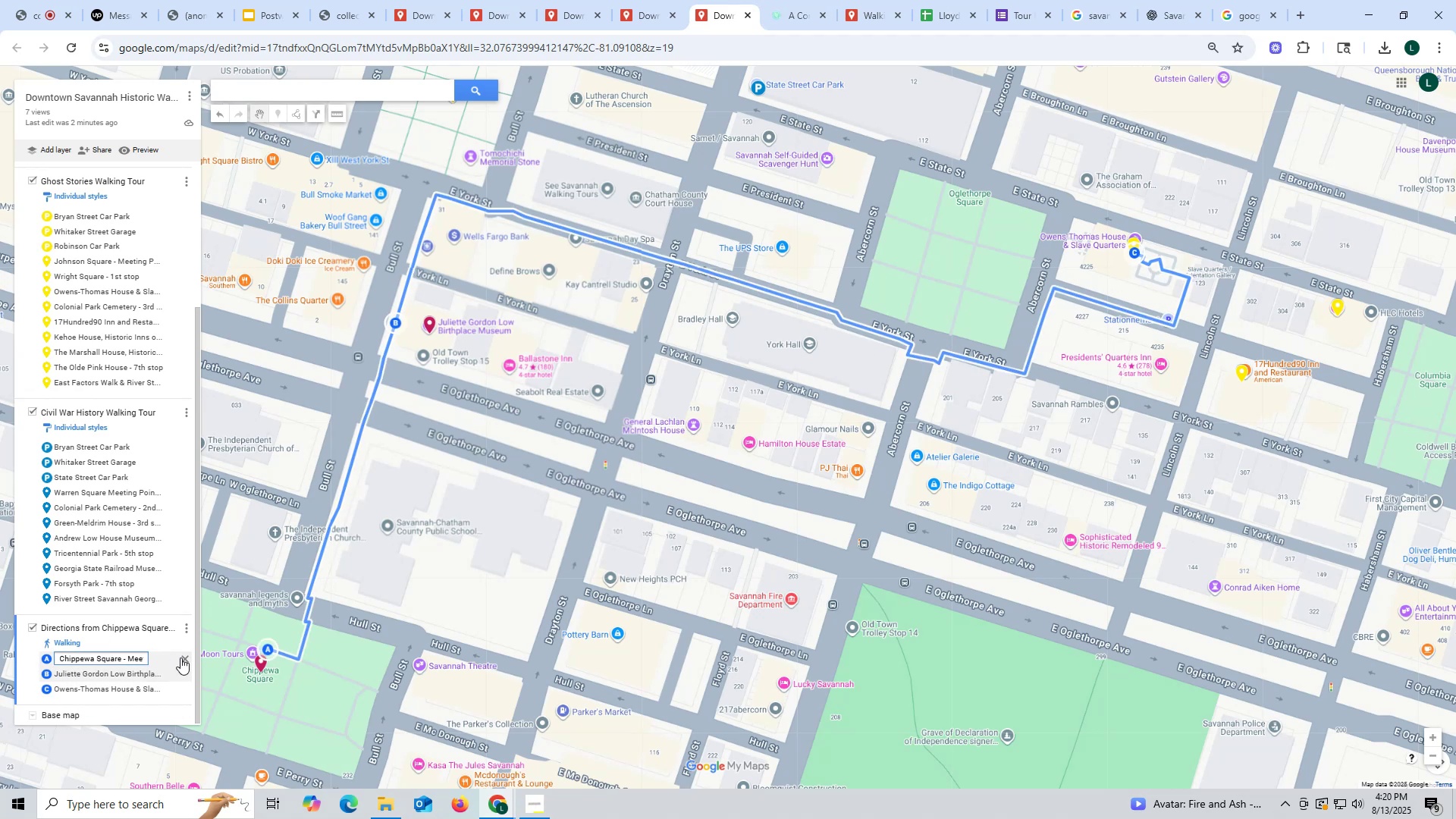 
left_click([185, 655])
 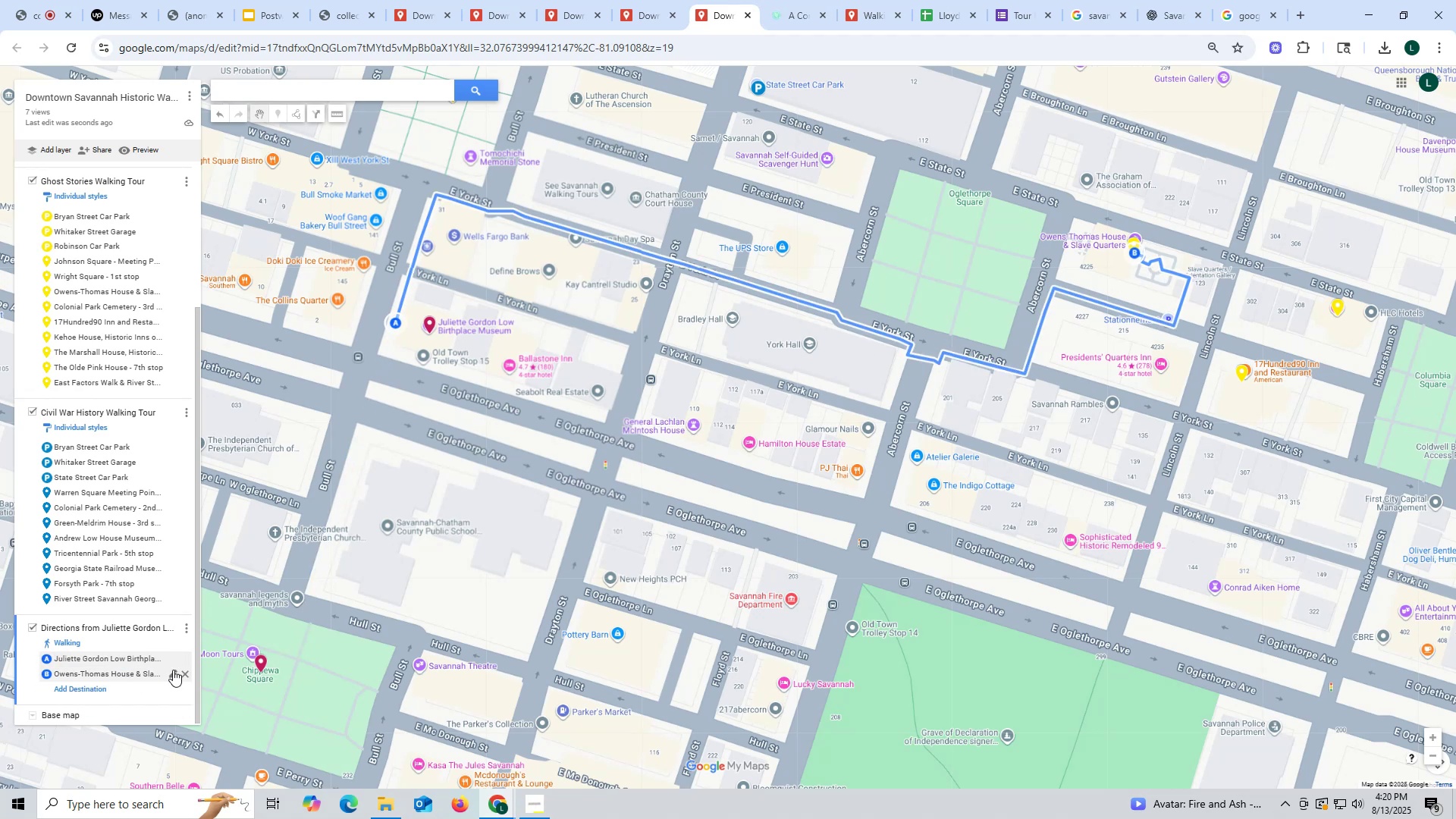 
left_click([184, 655])
 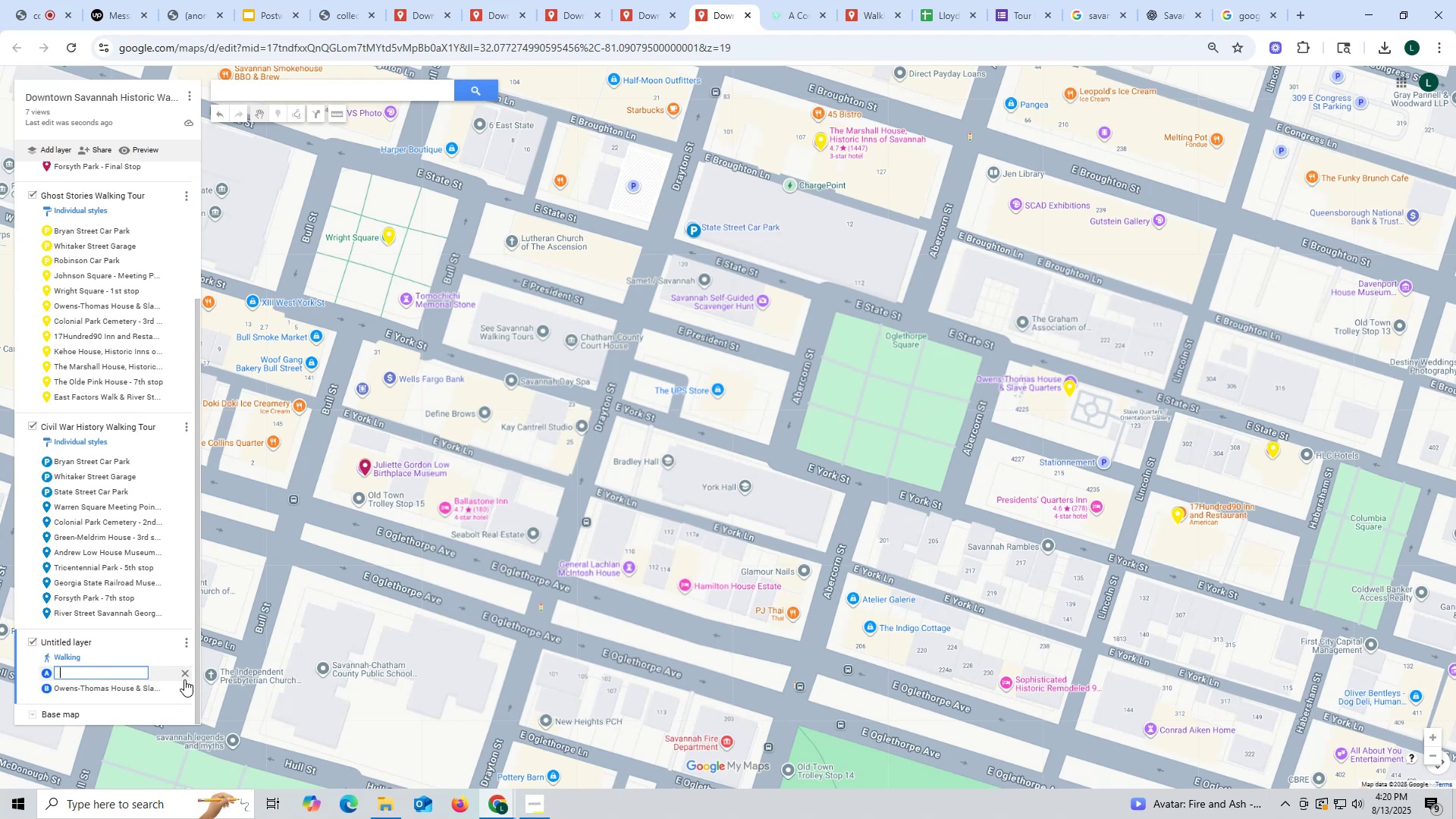 
left_click([185, 683])
 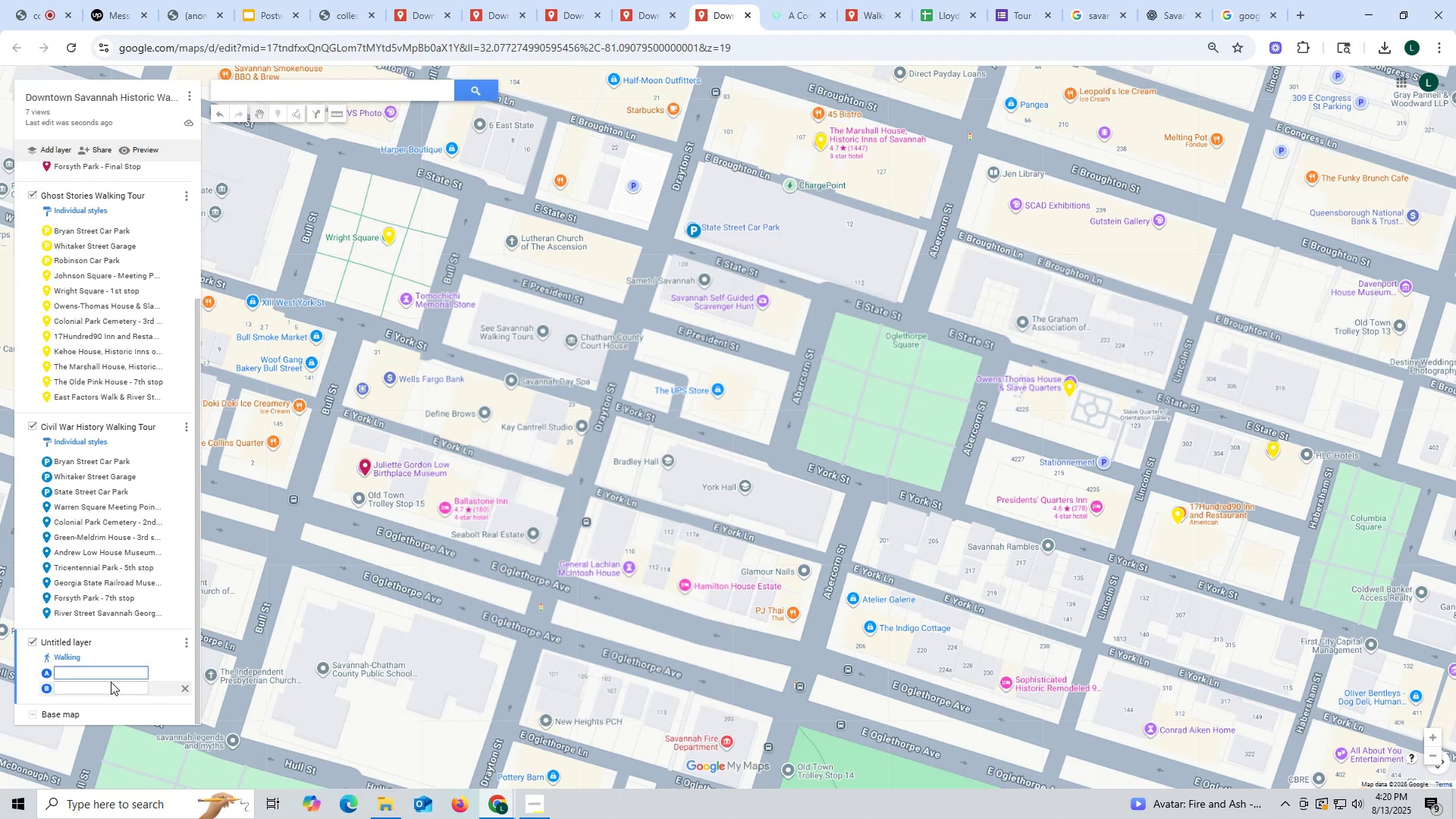 
scroll: coordinate [105, 683], scroll_direction: down, amount: 4.0
 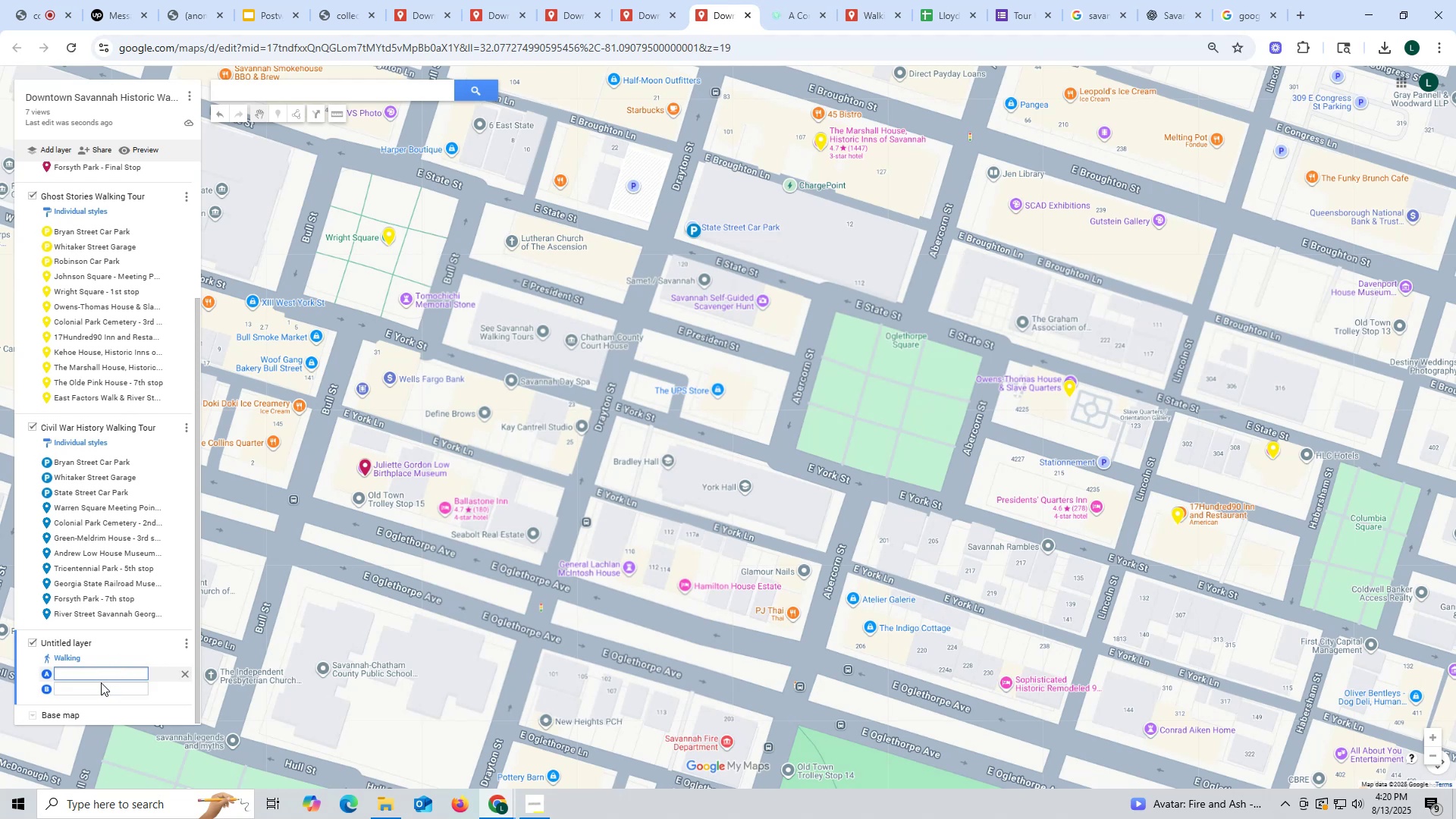 
left_click([95, 692])
 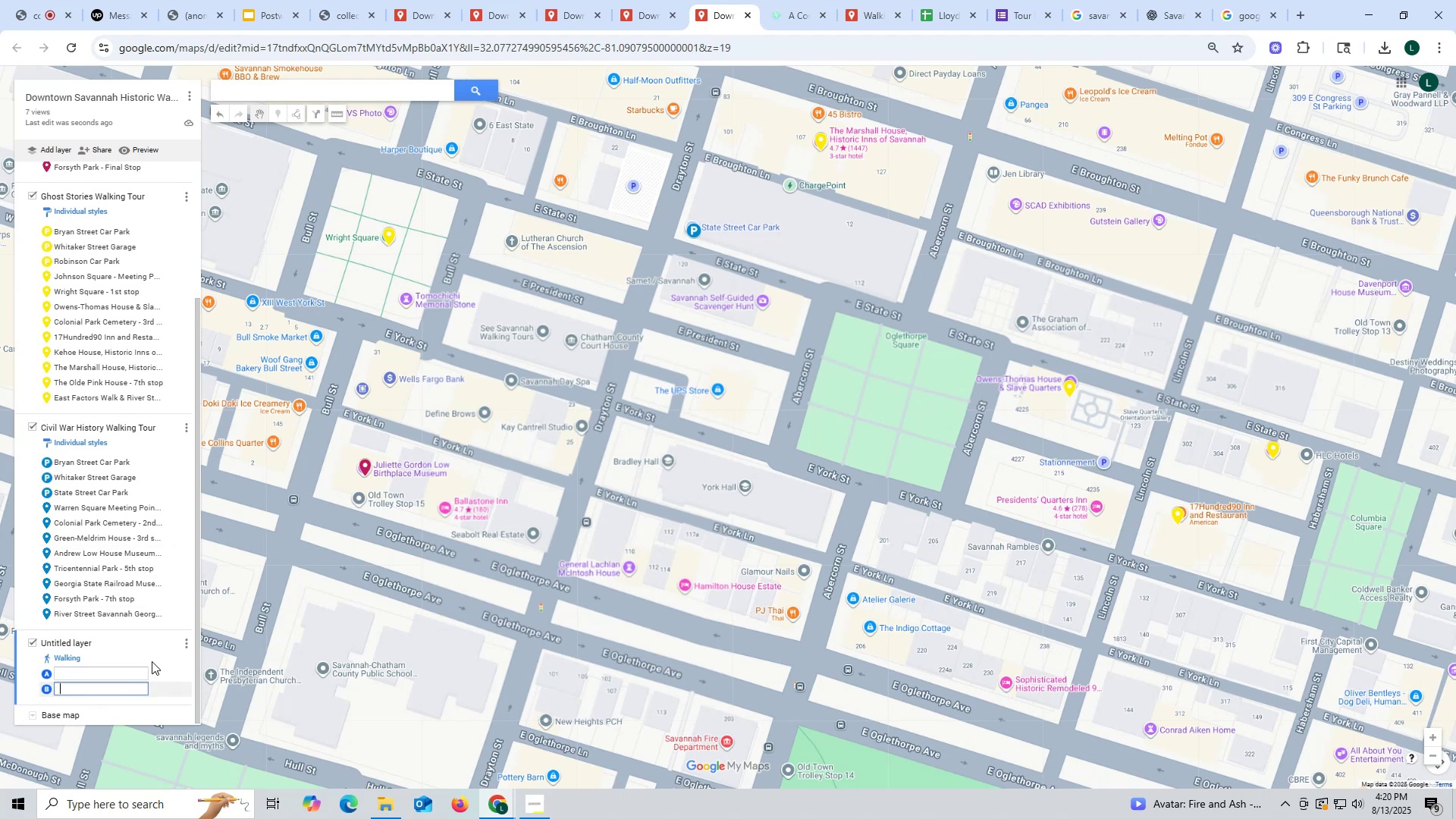 
left_click([190, 645])
 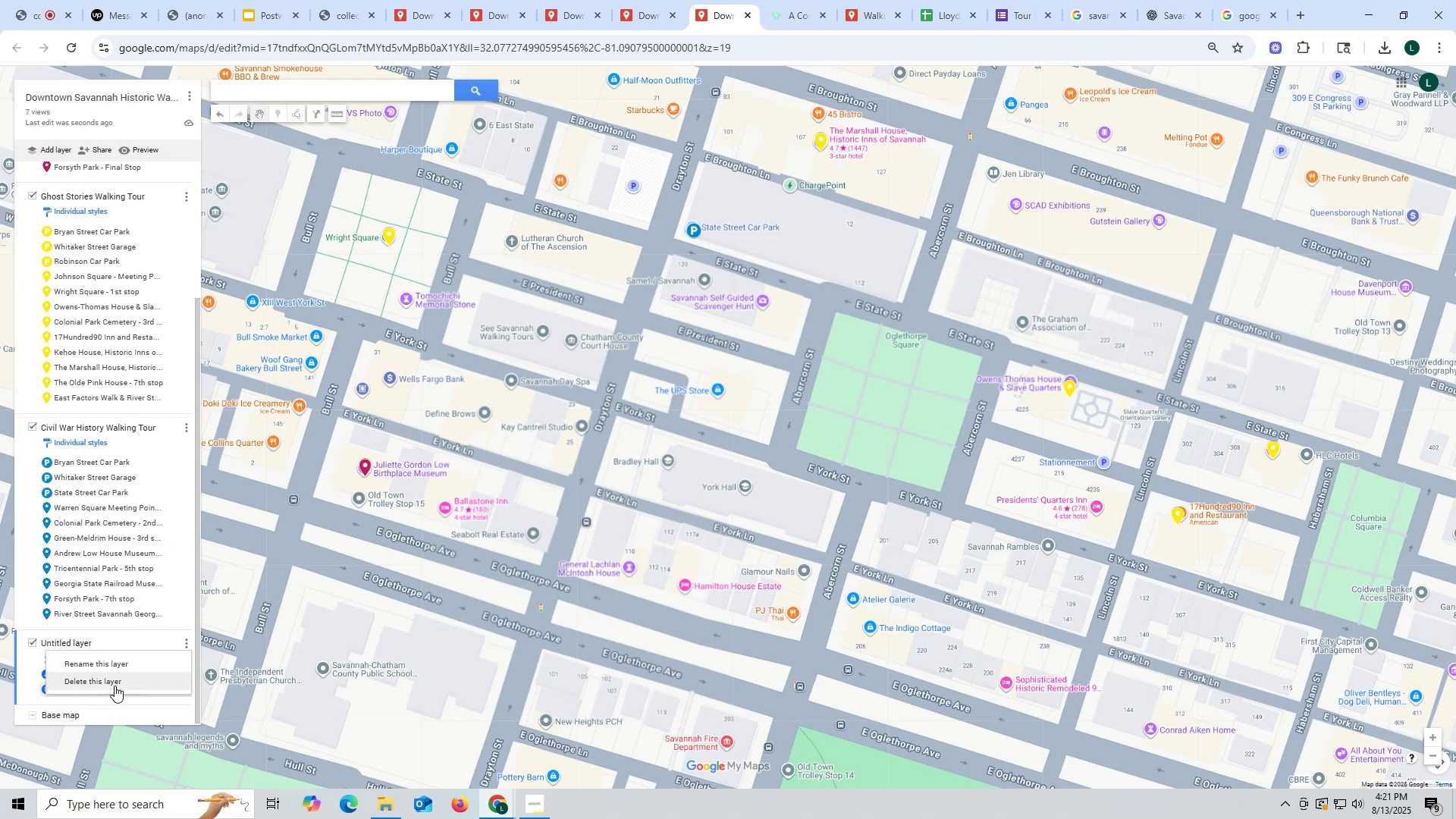 
left_click([105, 685])
 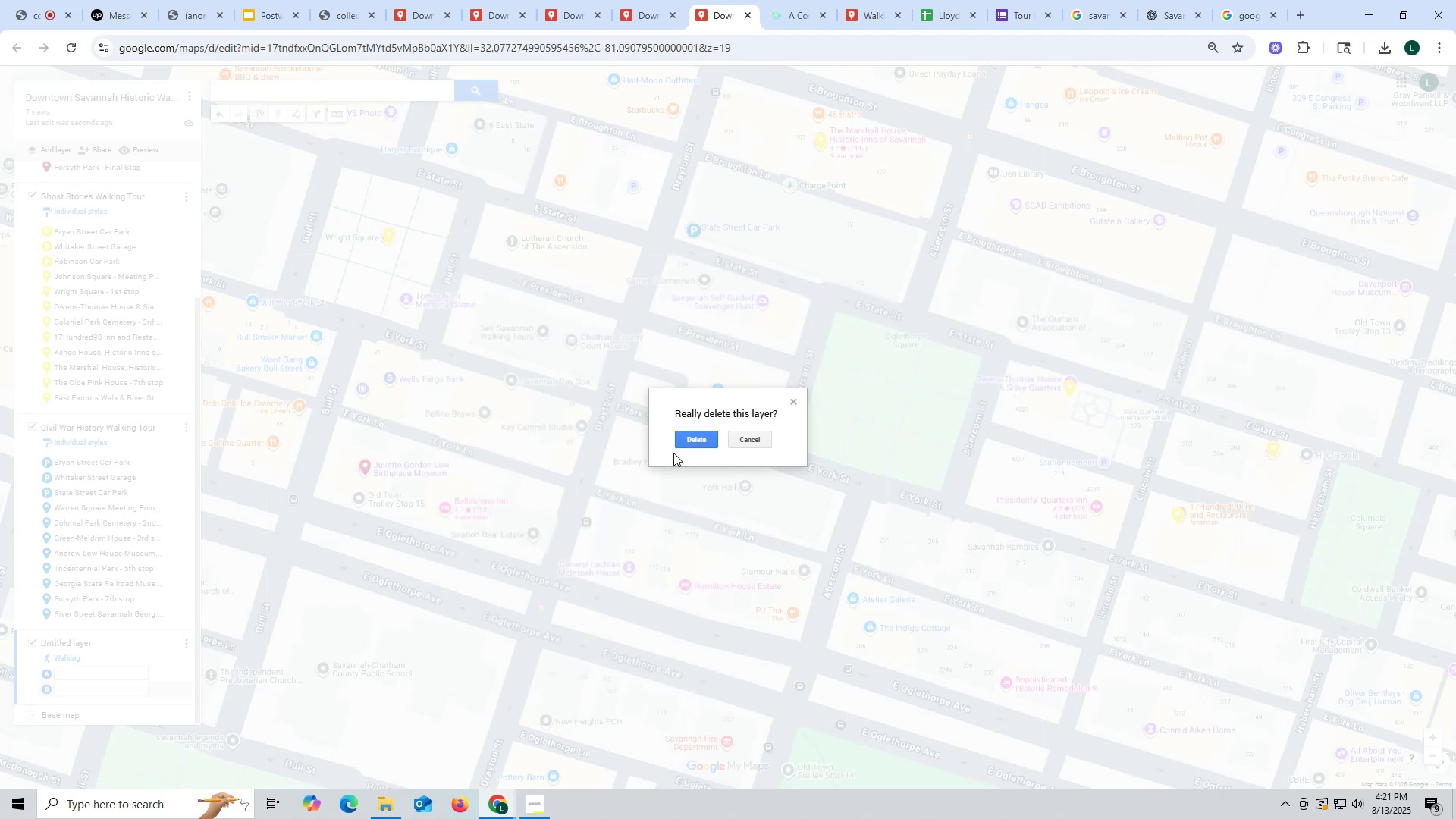 
left_click([683, 437])
 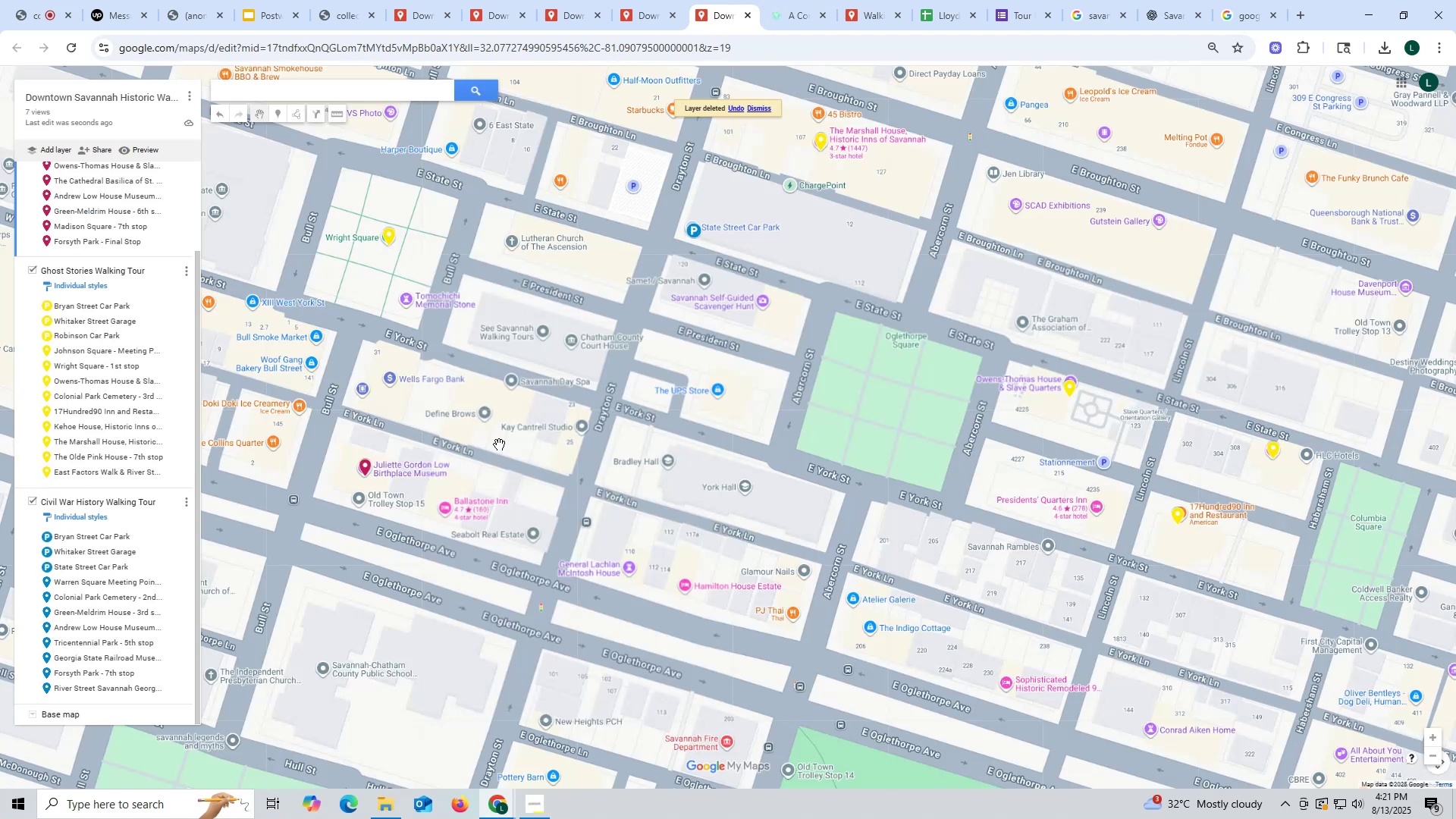 
left_click_drag(start_coordinate=[642, 400], to_coordinate=[666, 552])
 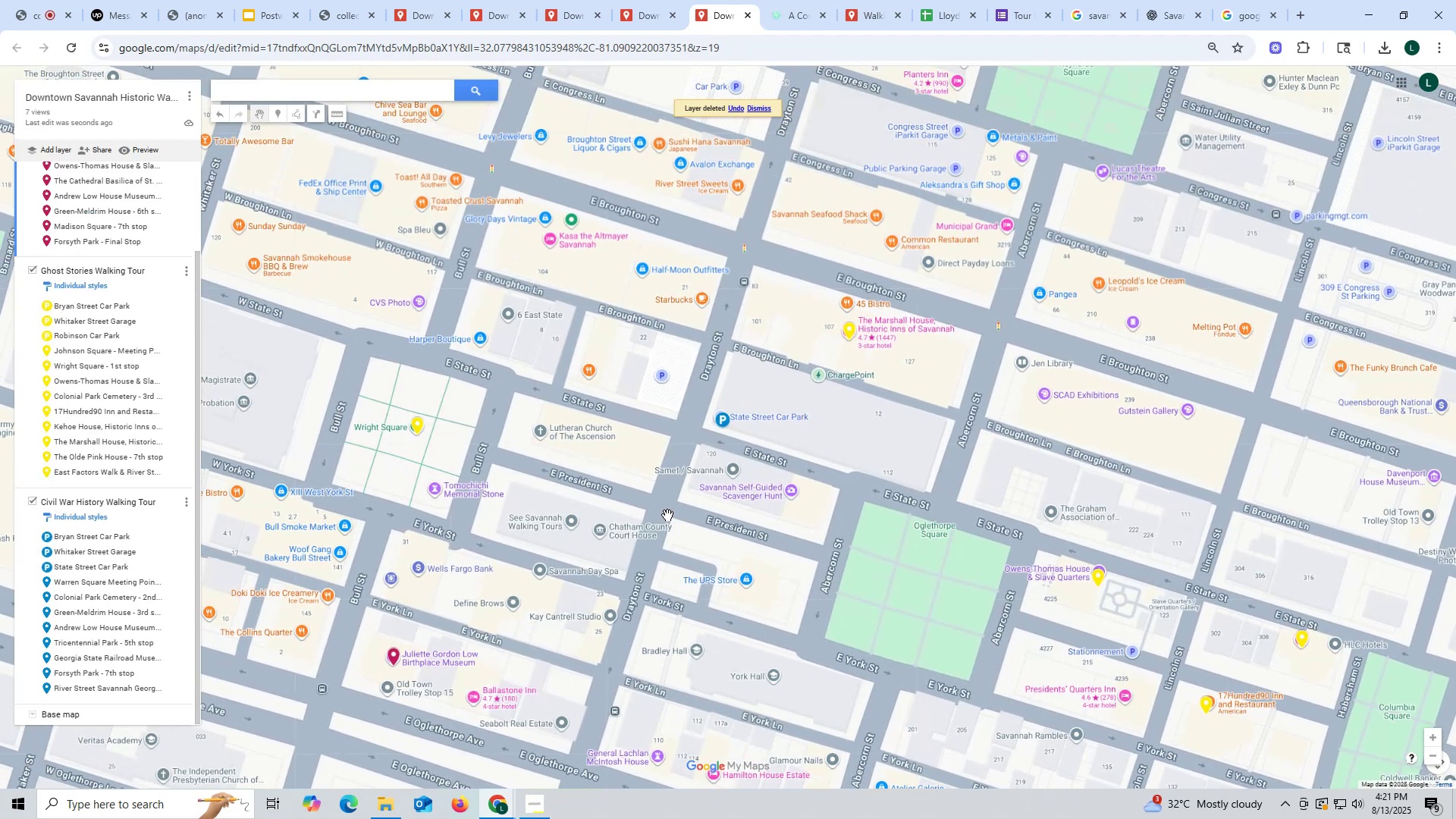 
hold_key(key=ControlLeft, duration=0.43)
scroll: coordinate [668, 512], scroll_direction: down, amount: 2.0
 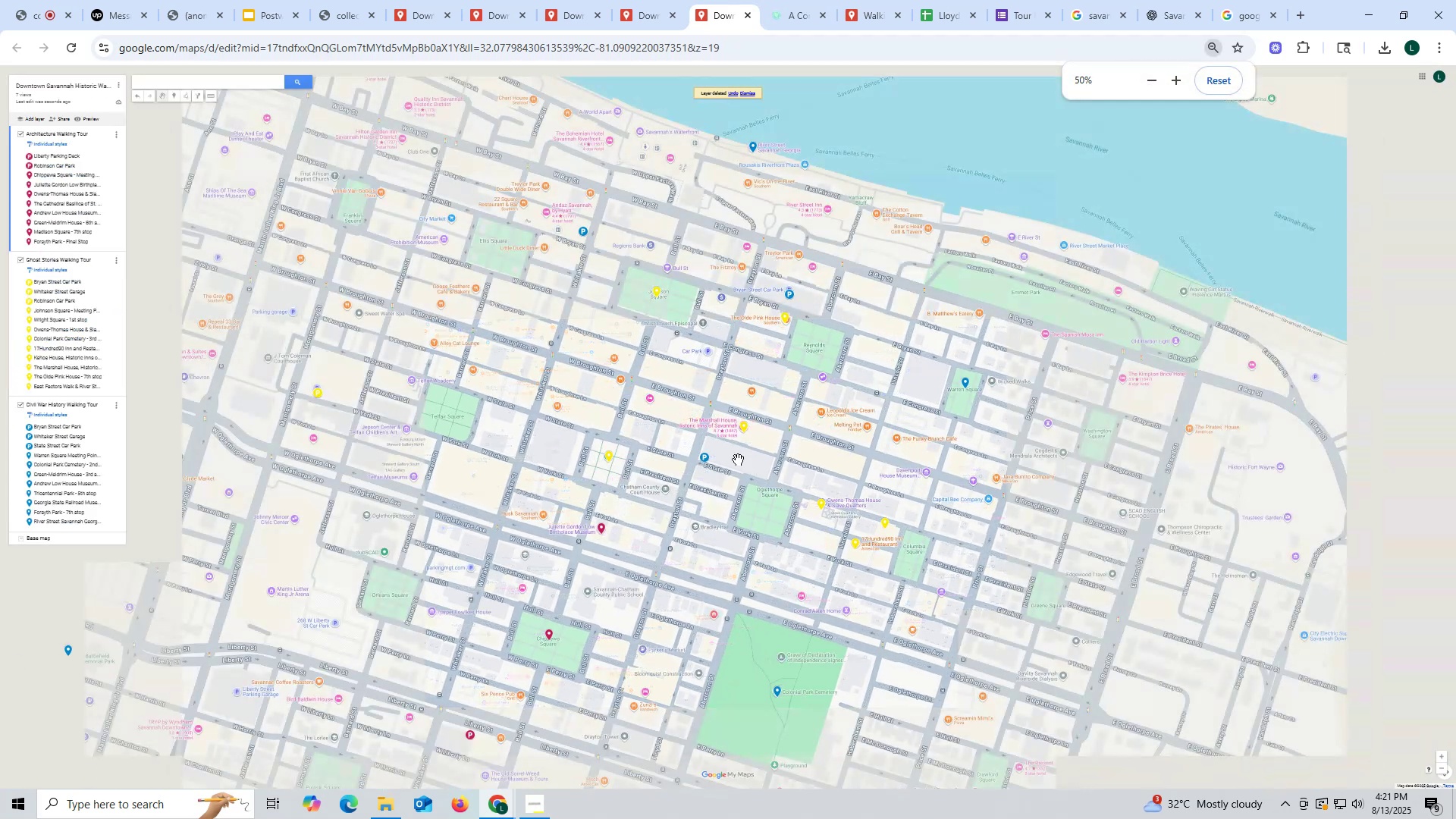 
hold_key(key=ControlLeft, duration=0.3)
 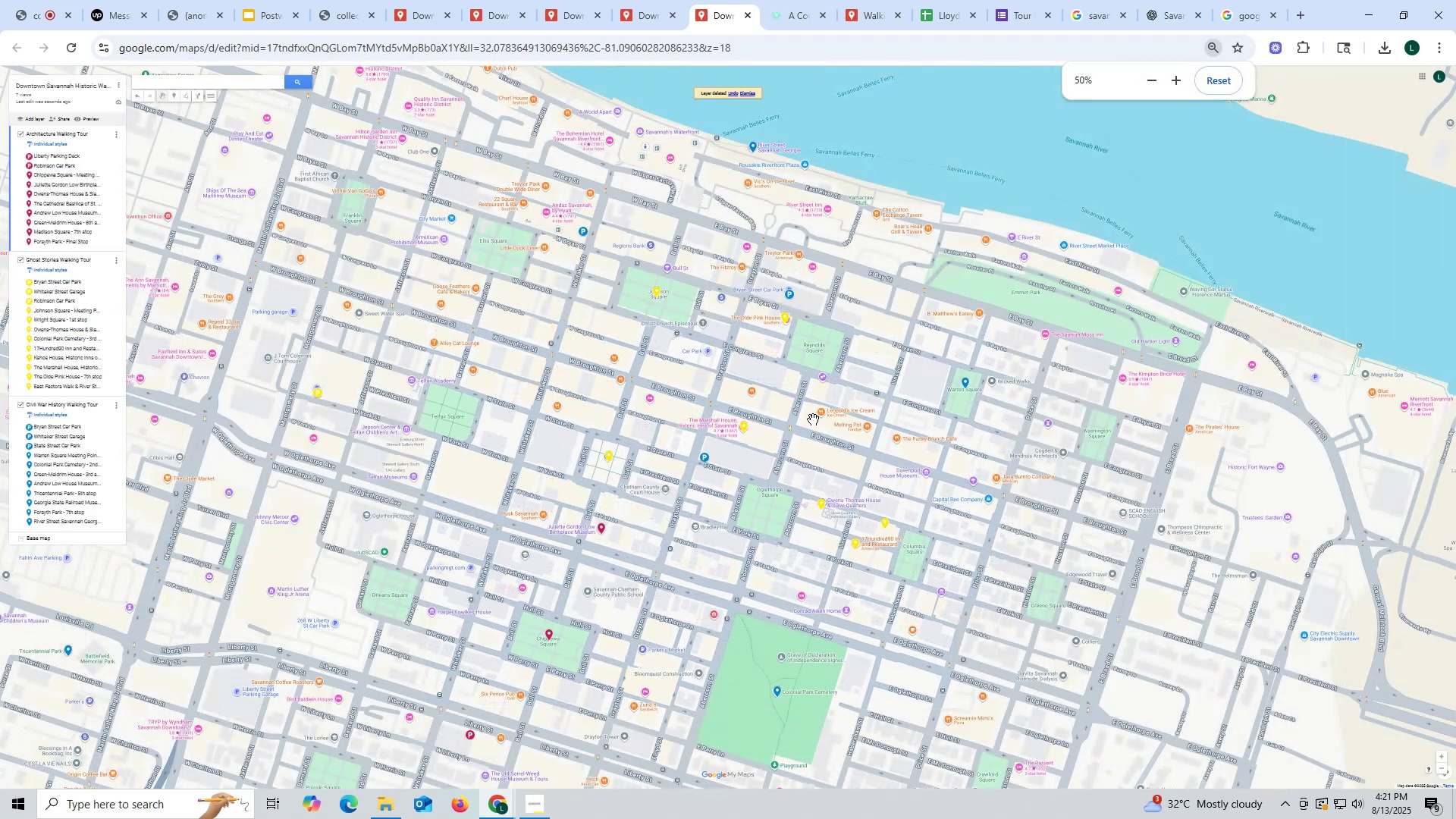 
hold_key(key=ControlLeft, duration=1.53)
scroll: coordinate [1080, 274], scroll_direction: up, amount: 4.0
 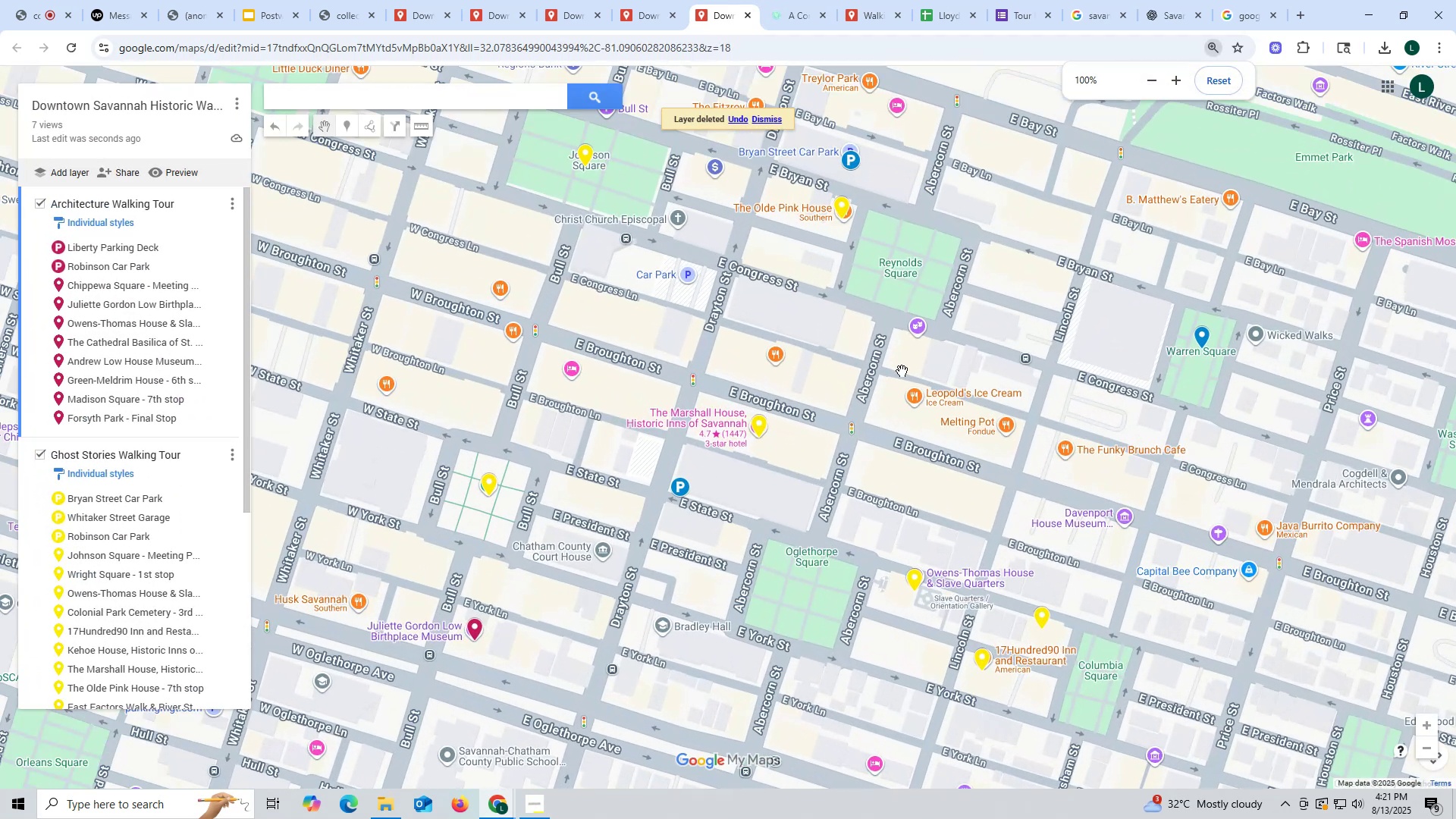 
hold_key(key=ControlLeft, duration=0.36)
 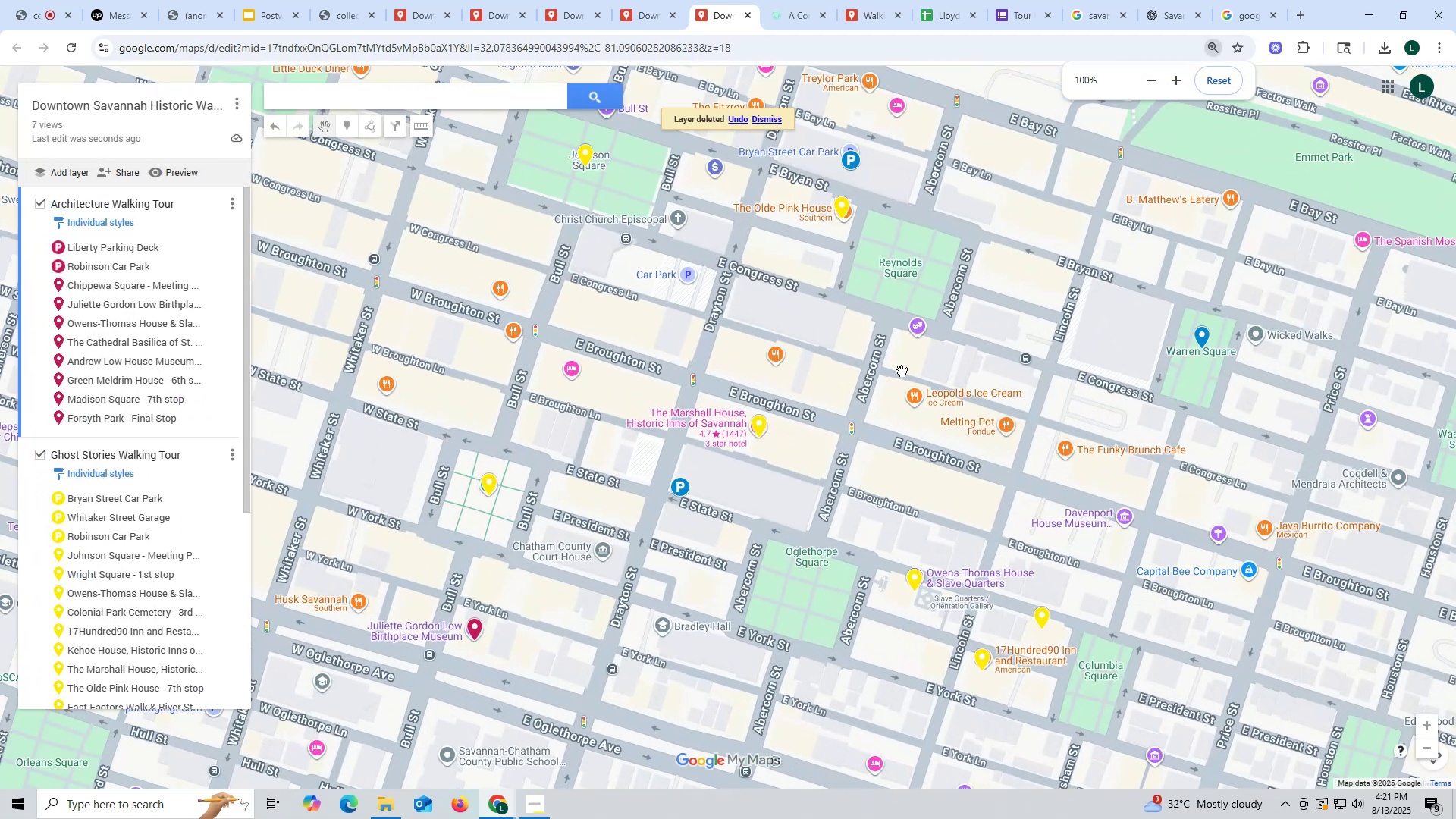 
scroll: coordinate [902, 371], scroll_direction: down, amount: 7.0
 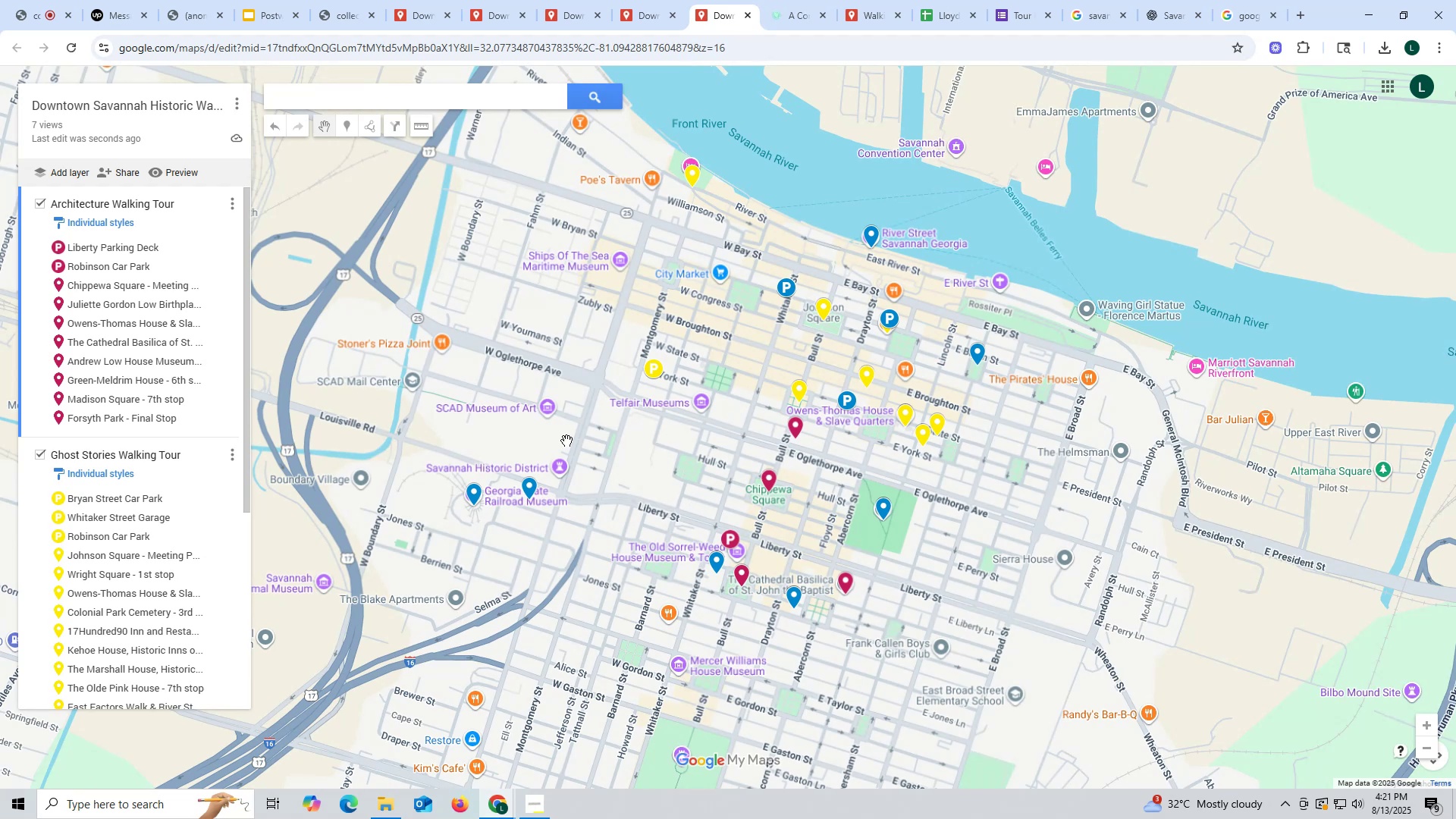 
wait(48.14)
 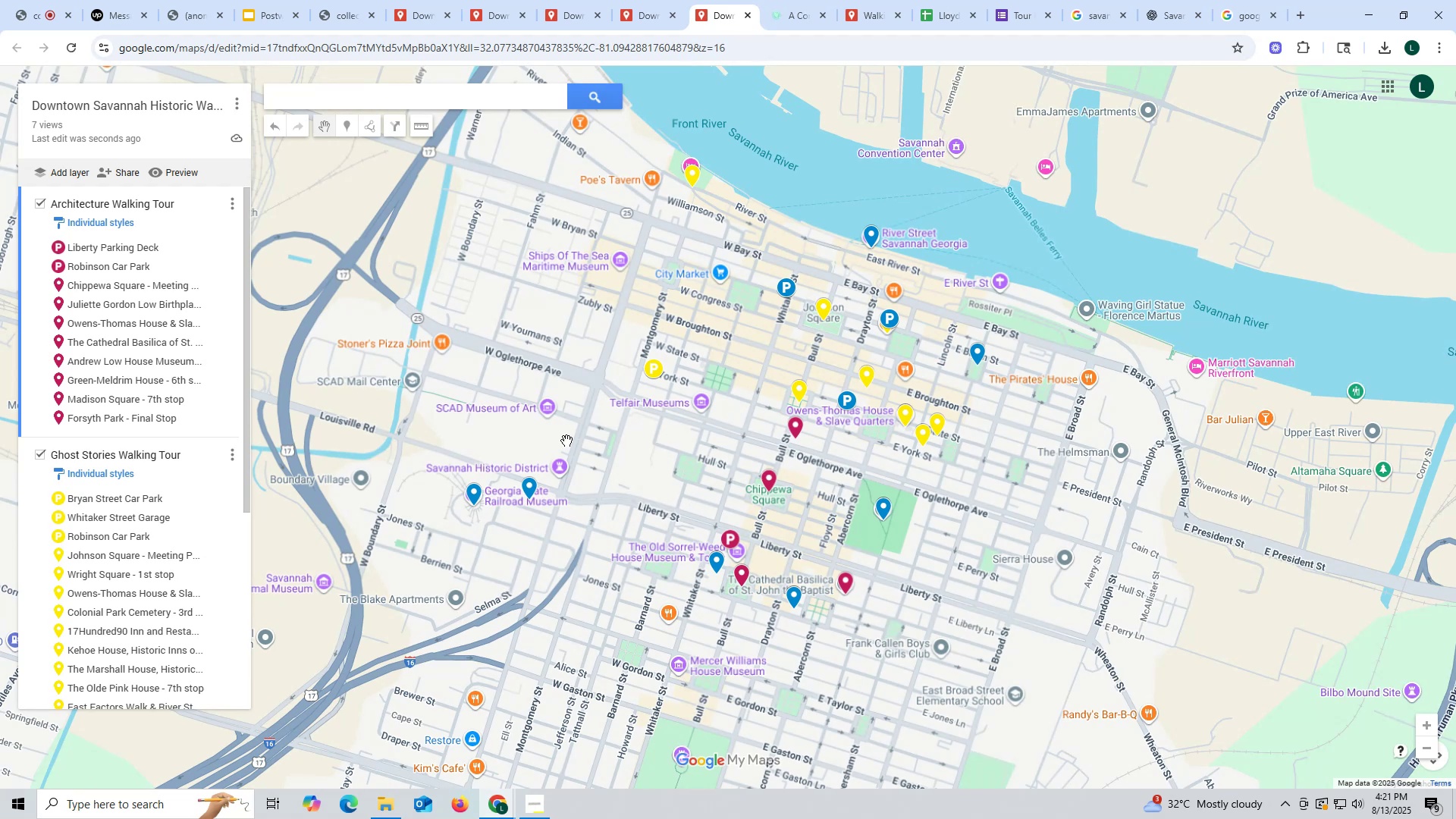 
left_click_drag(start_coordinate=[450, 601], to_coordinate=[504, 505])
 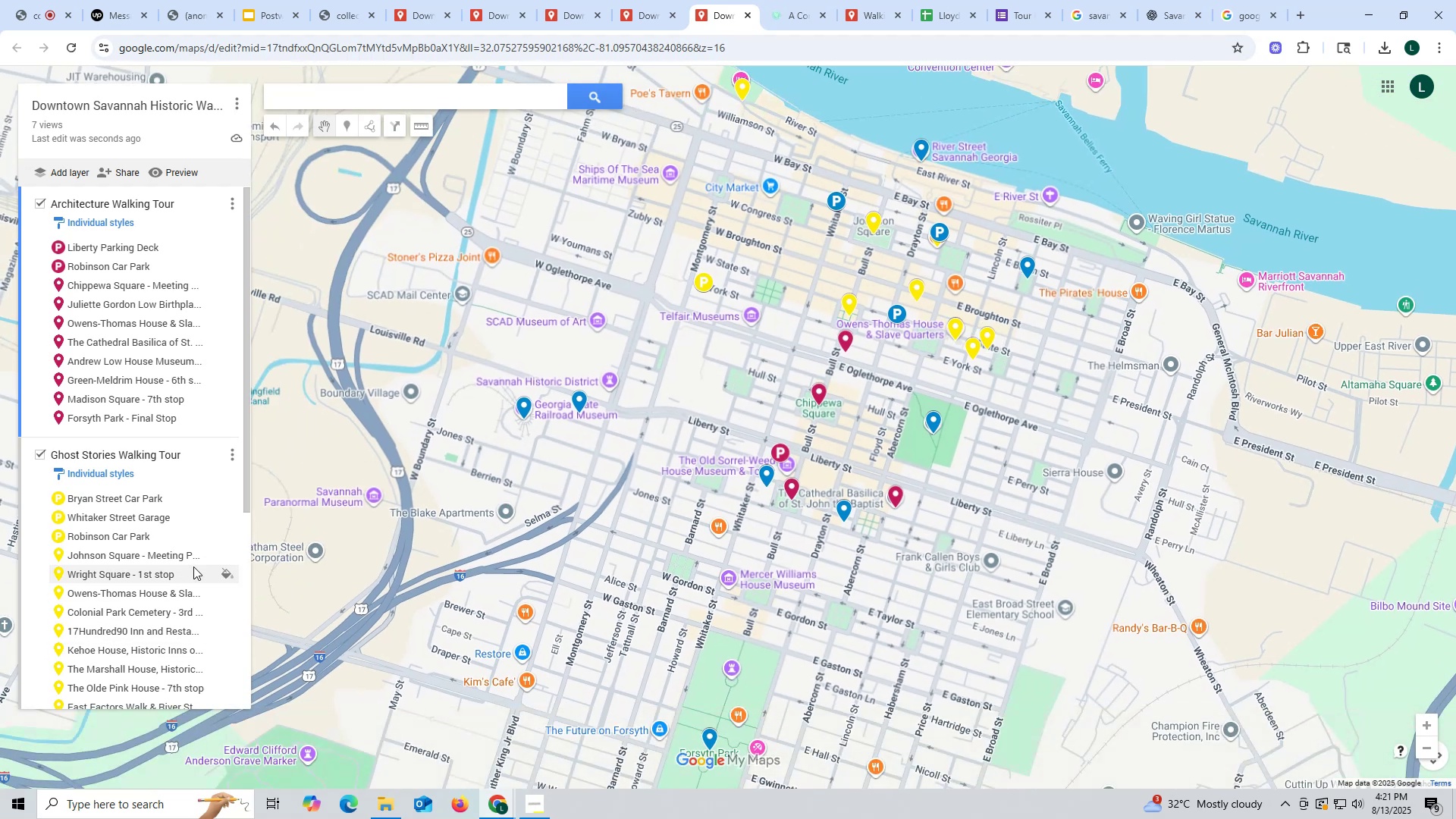 
scroll: coordinate [234, 541], scroll_direction: down, amount: 8.0
 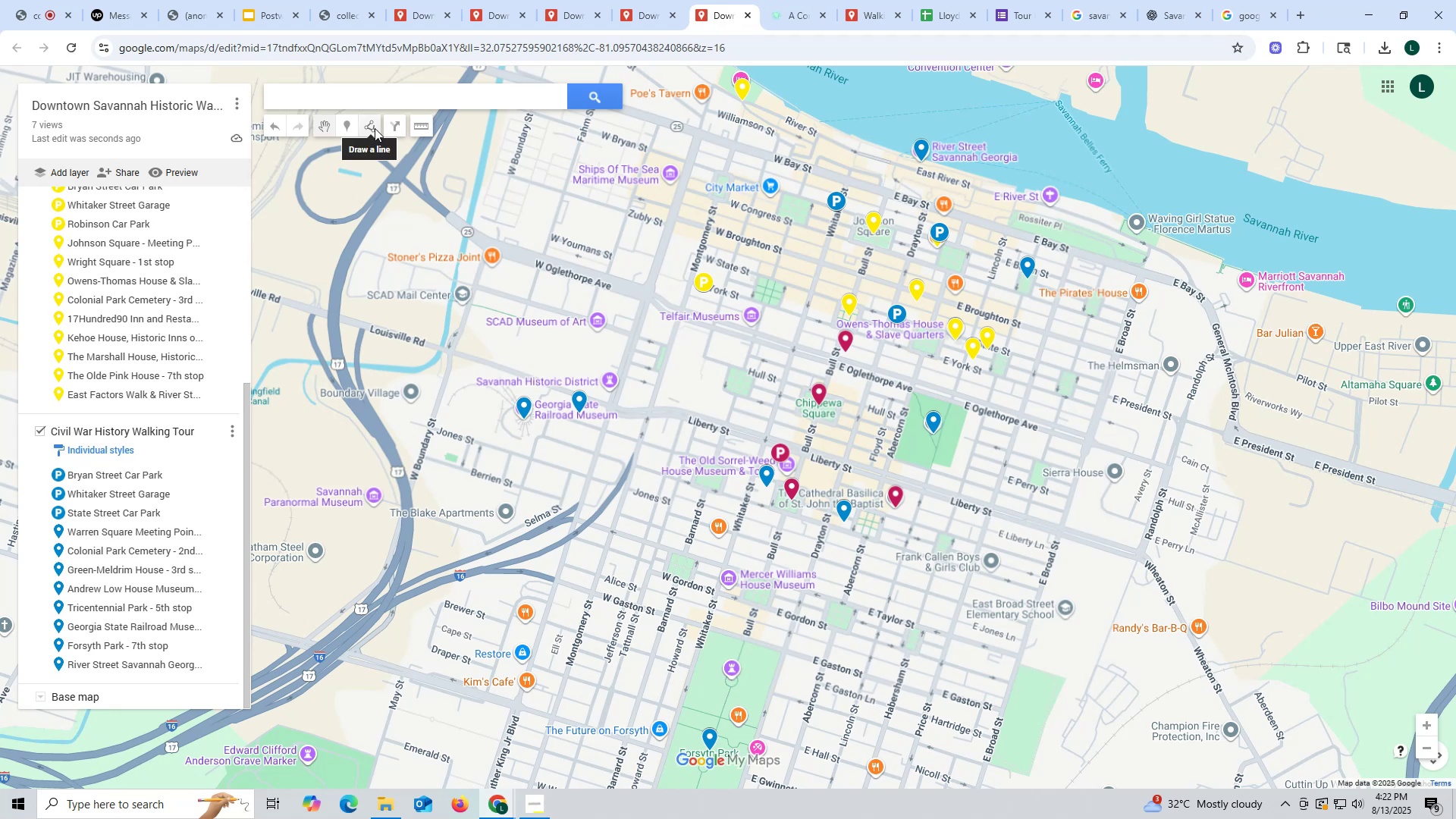 
left_click([374, 127])
 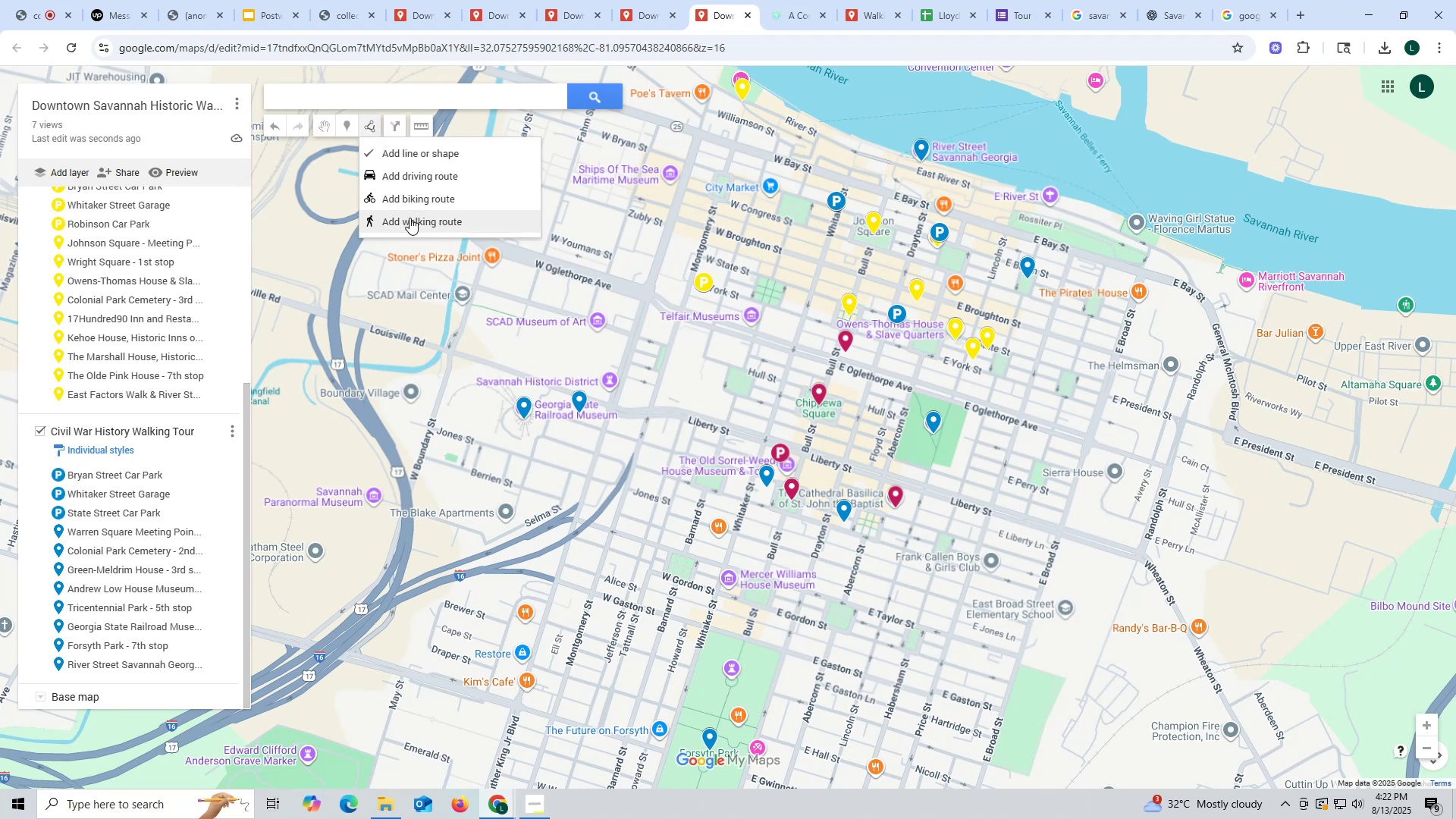 
left_click([410, 219])
 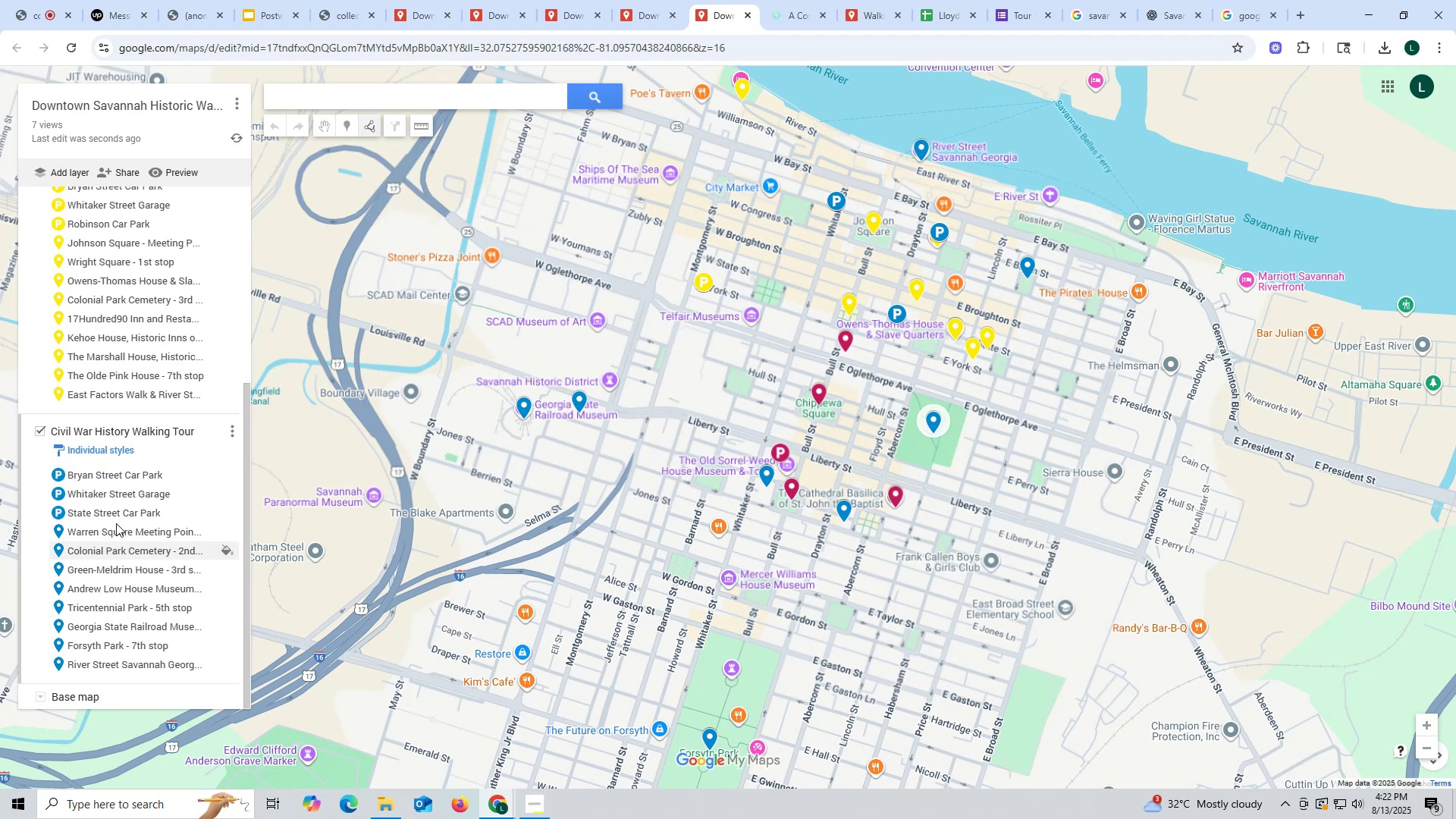 
scroll: coordinate [161, 589], scroll_direction: down, amount: 11.0
 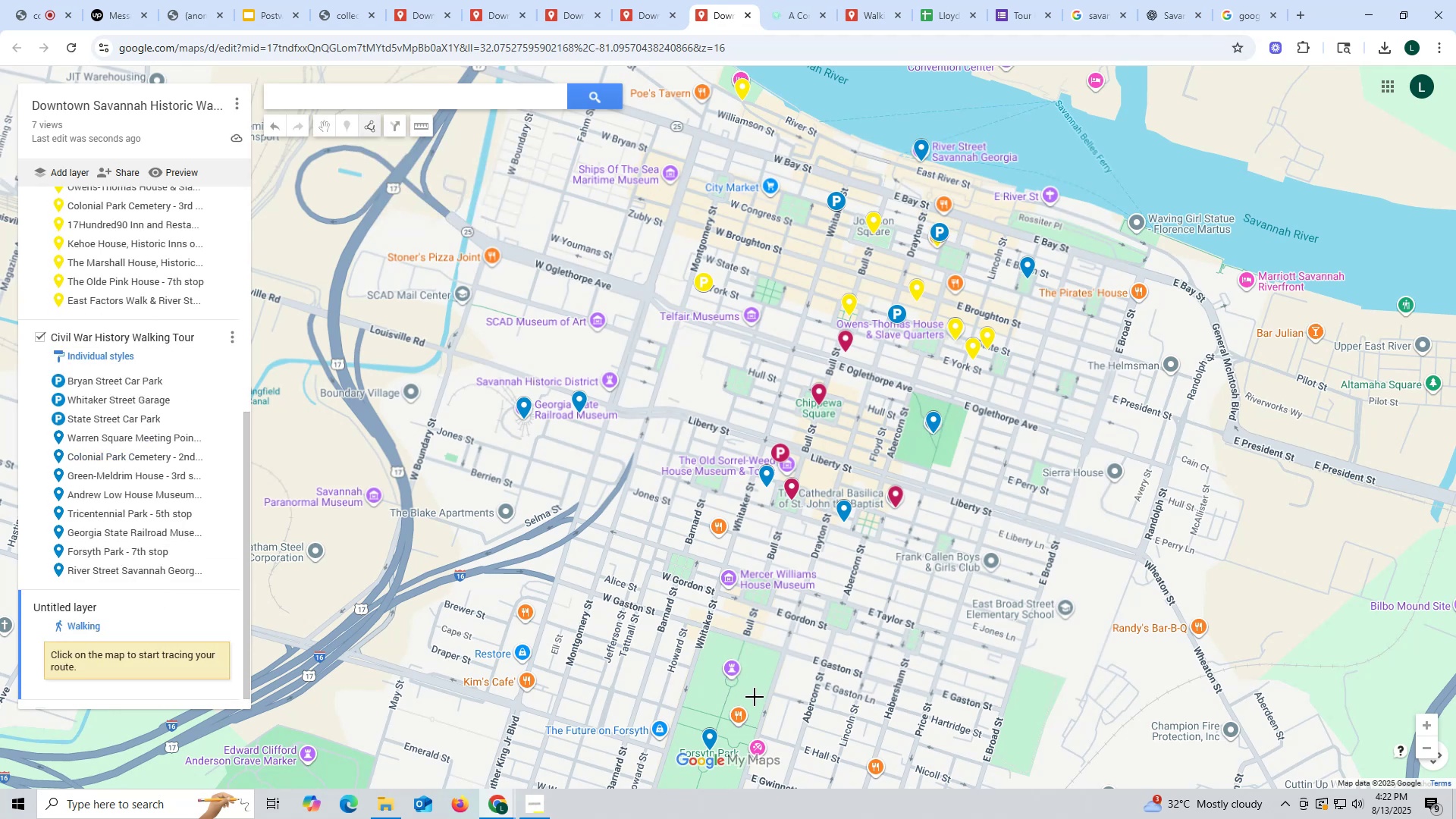 
left_click_drag(start_coordinate=[781, 717], to_coordinate=[834, 477])
 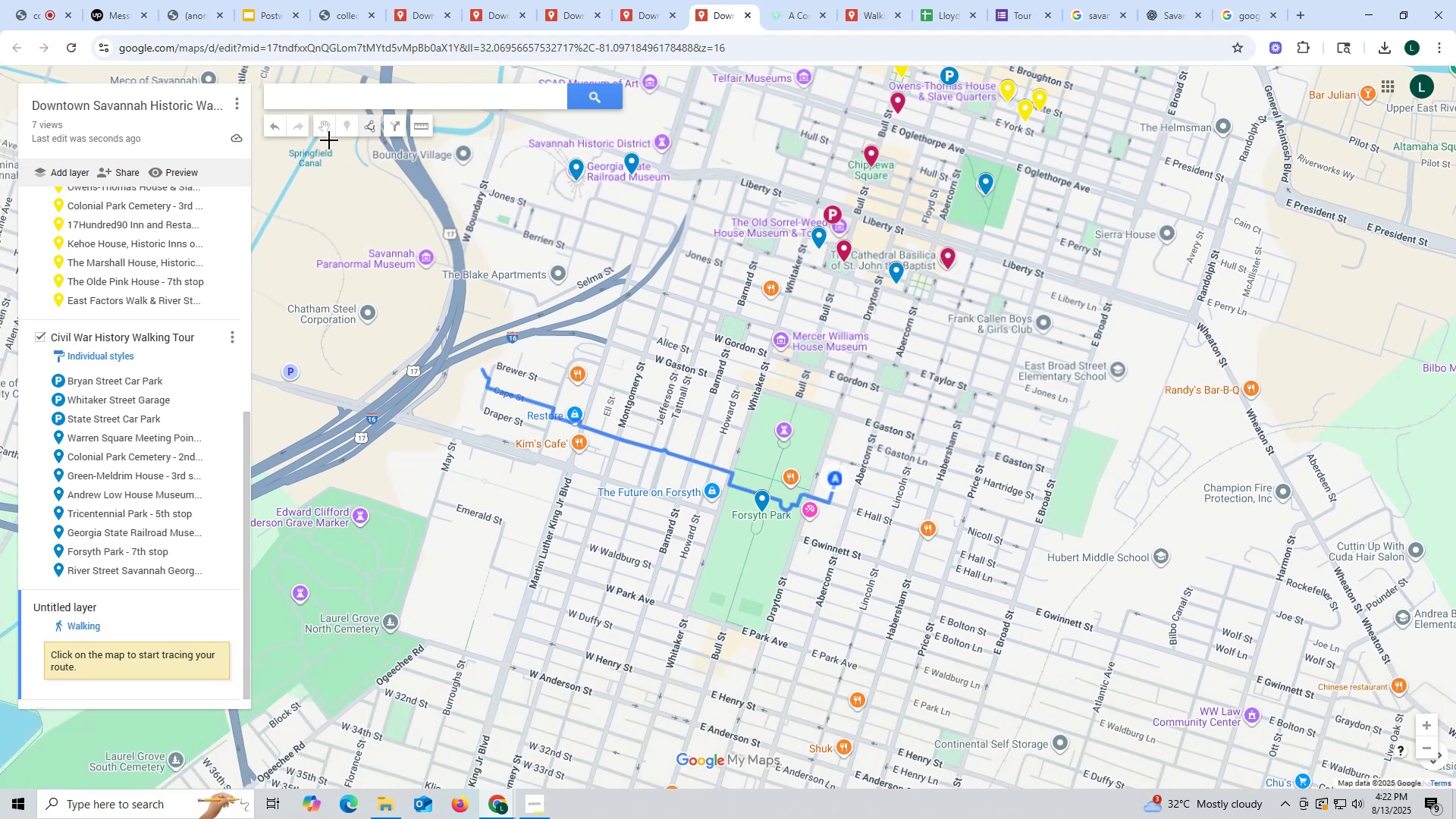 
left_click([277, 127])
 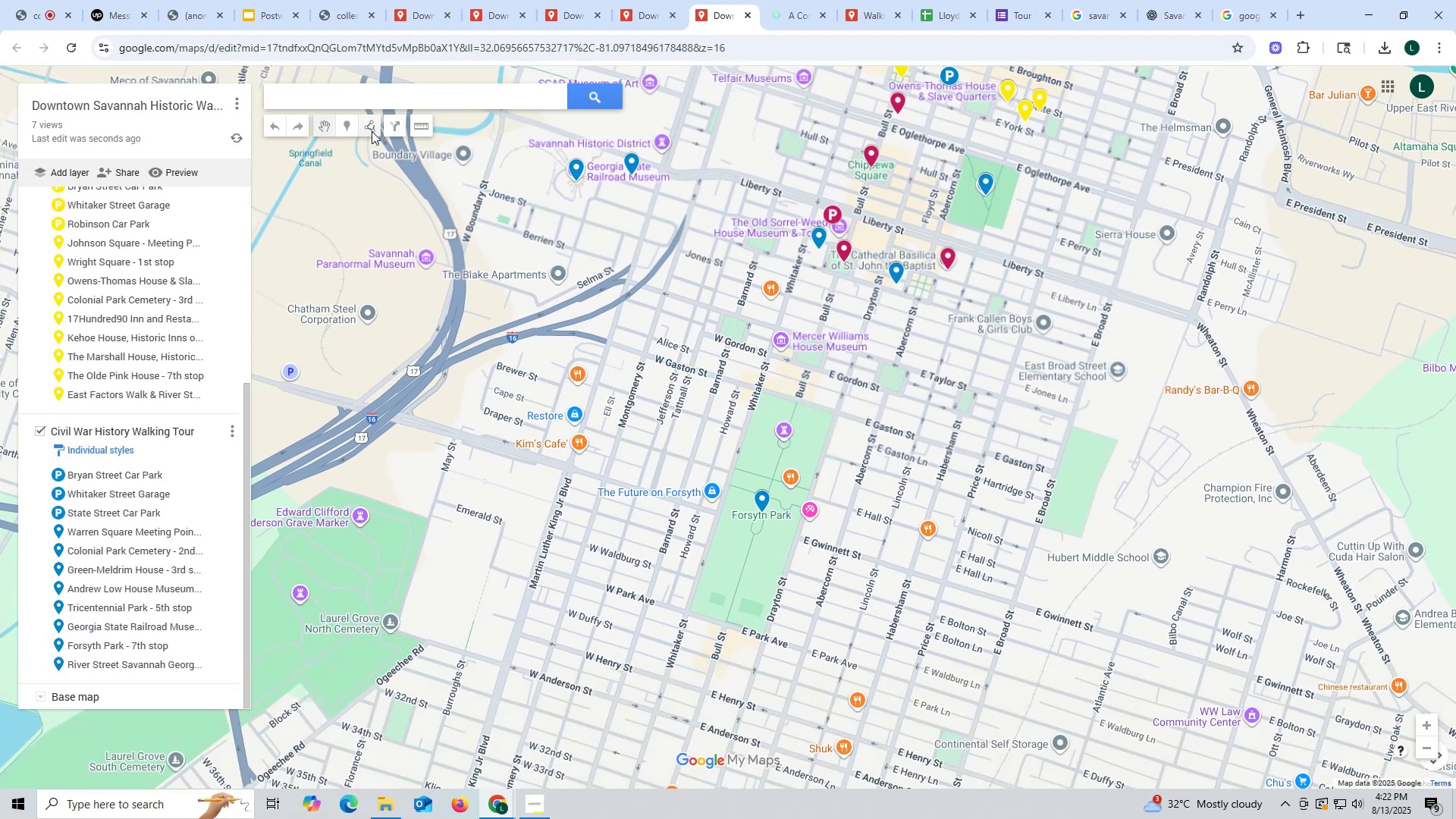 
left_click([369, 130])
 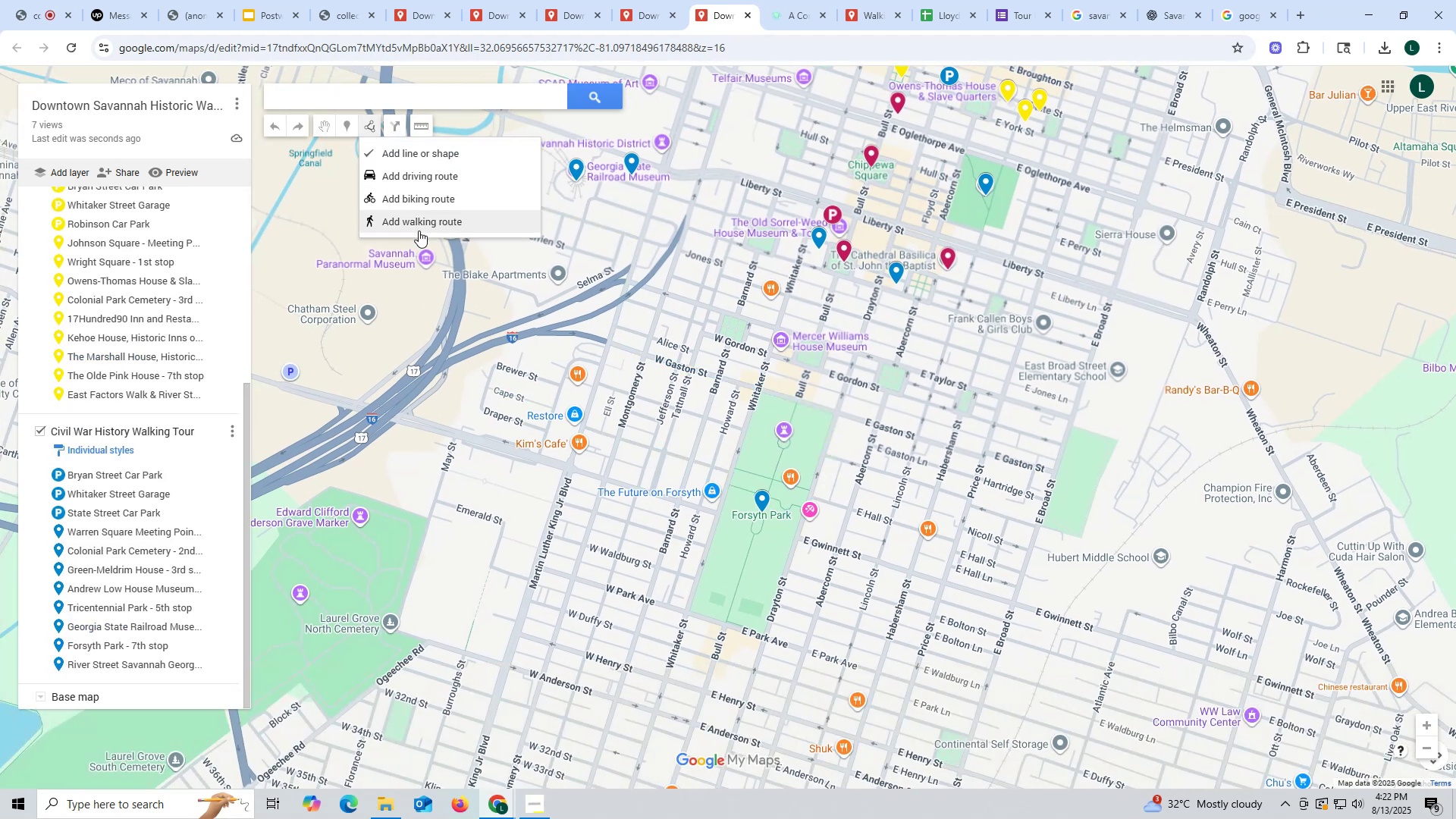 
left_click([416, 223])
 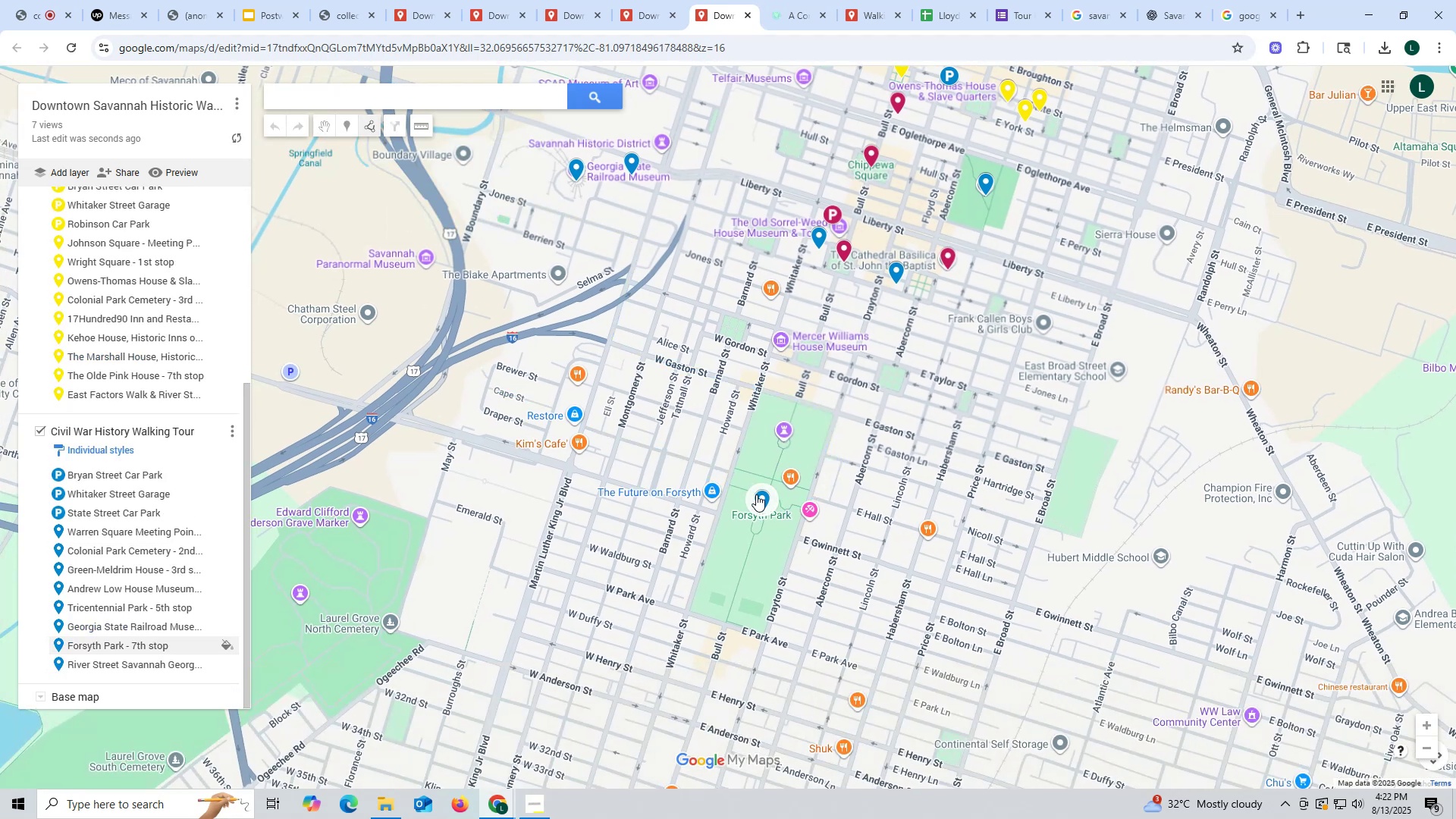 
left_click([763, 494])
 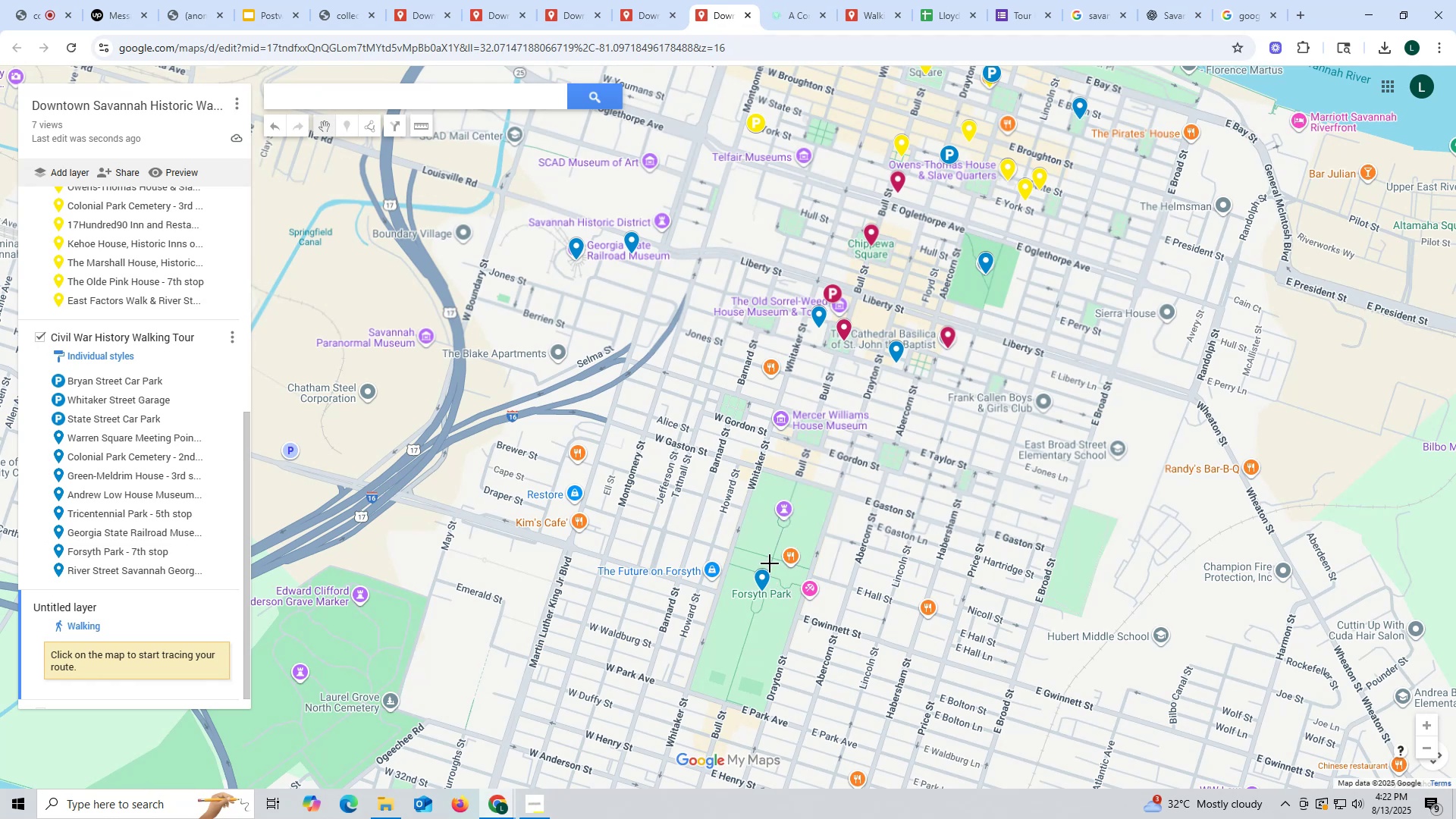 
left_click([760, 566])
 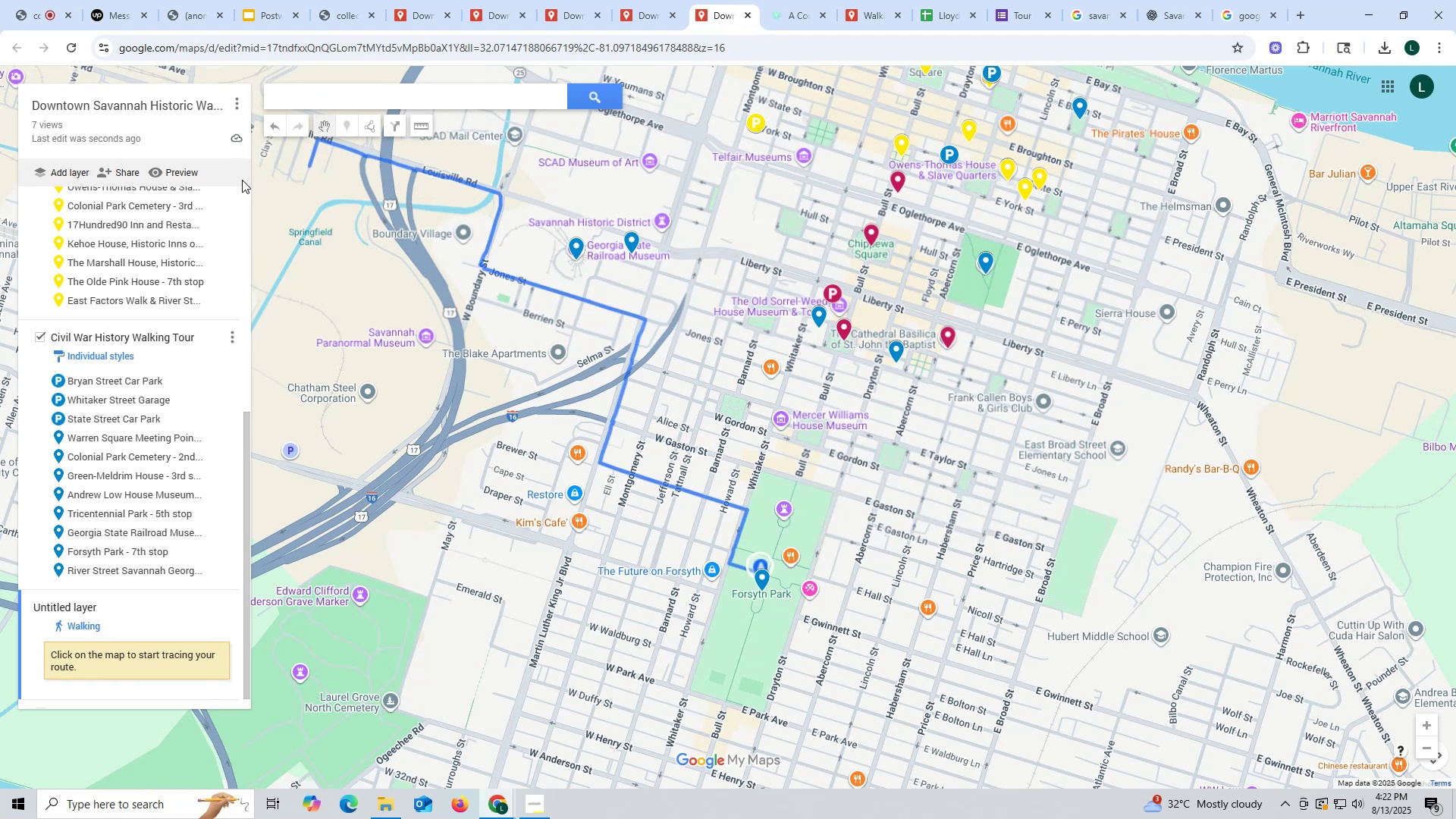 
left_click([270, 129])
 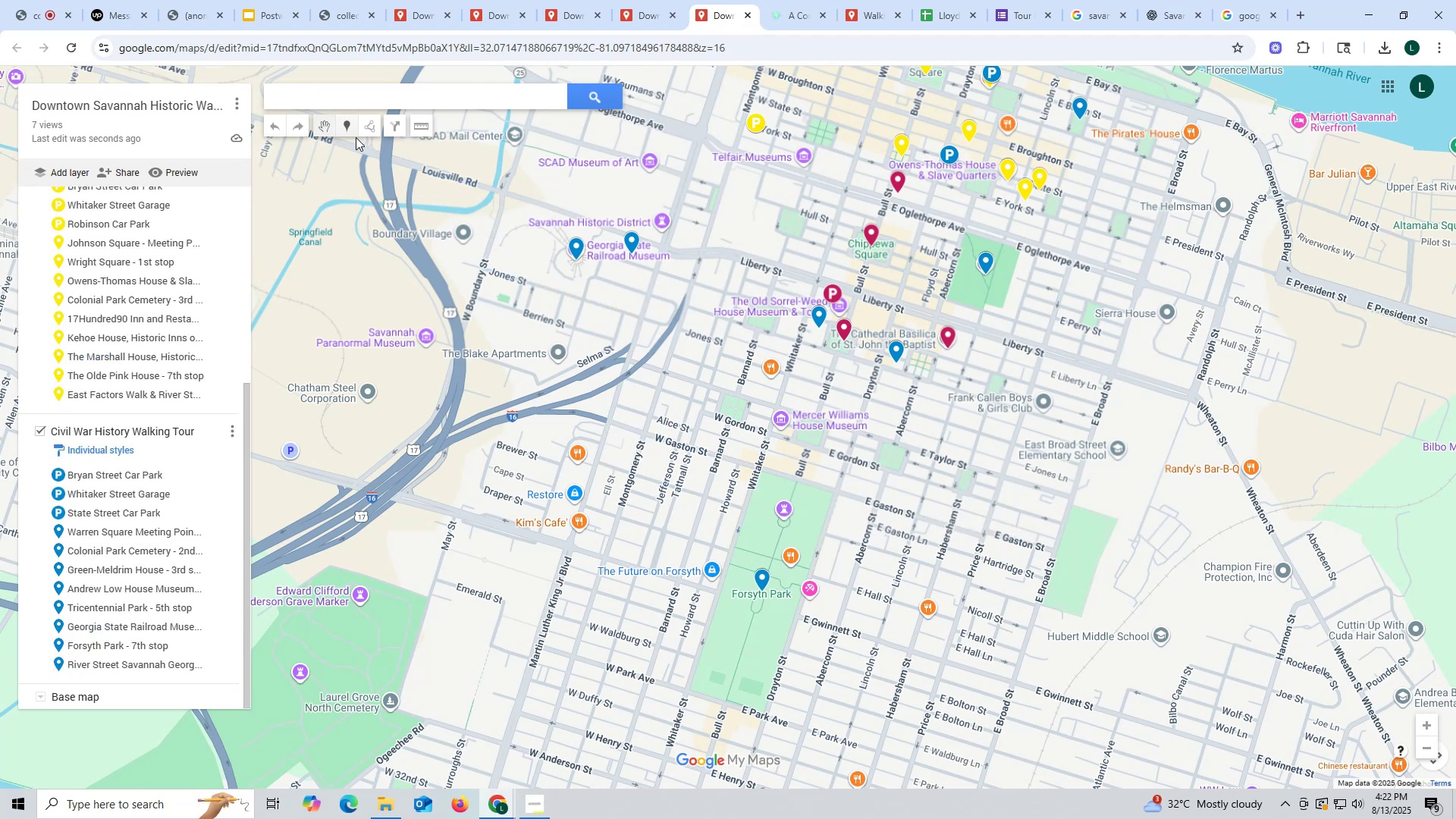 
left_click([367, 128])
 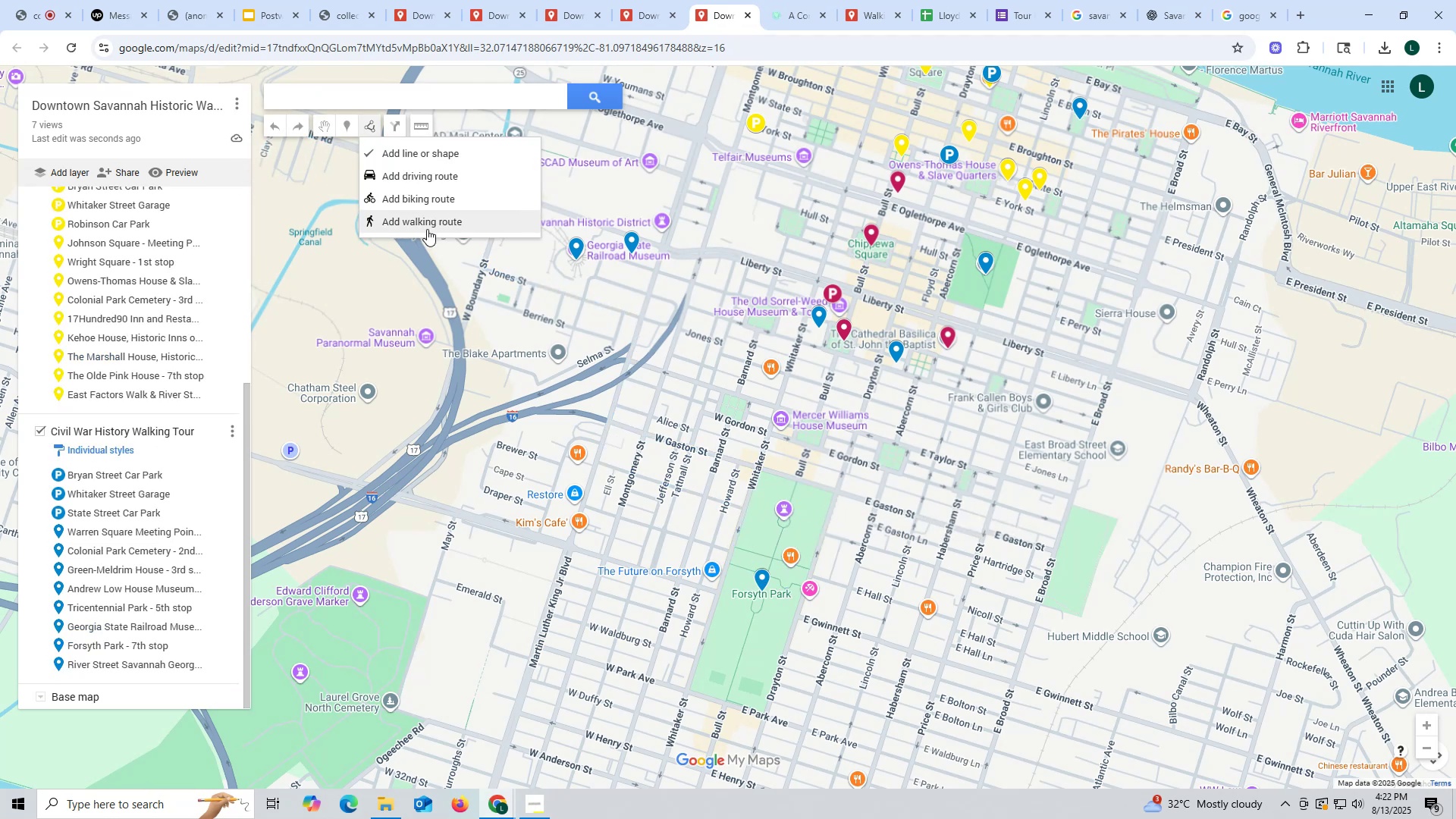 
left_click([426, 224])
 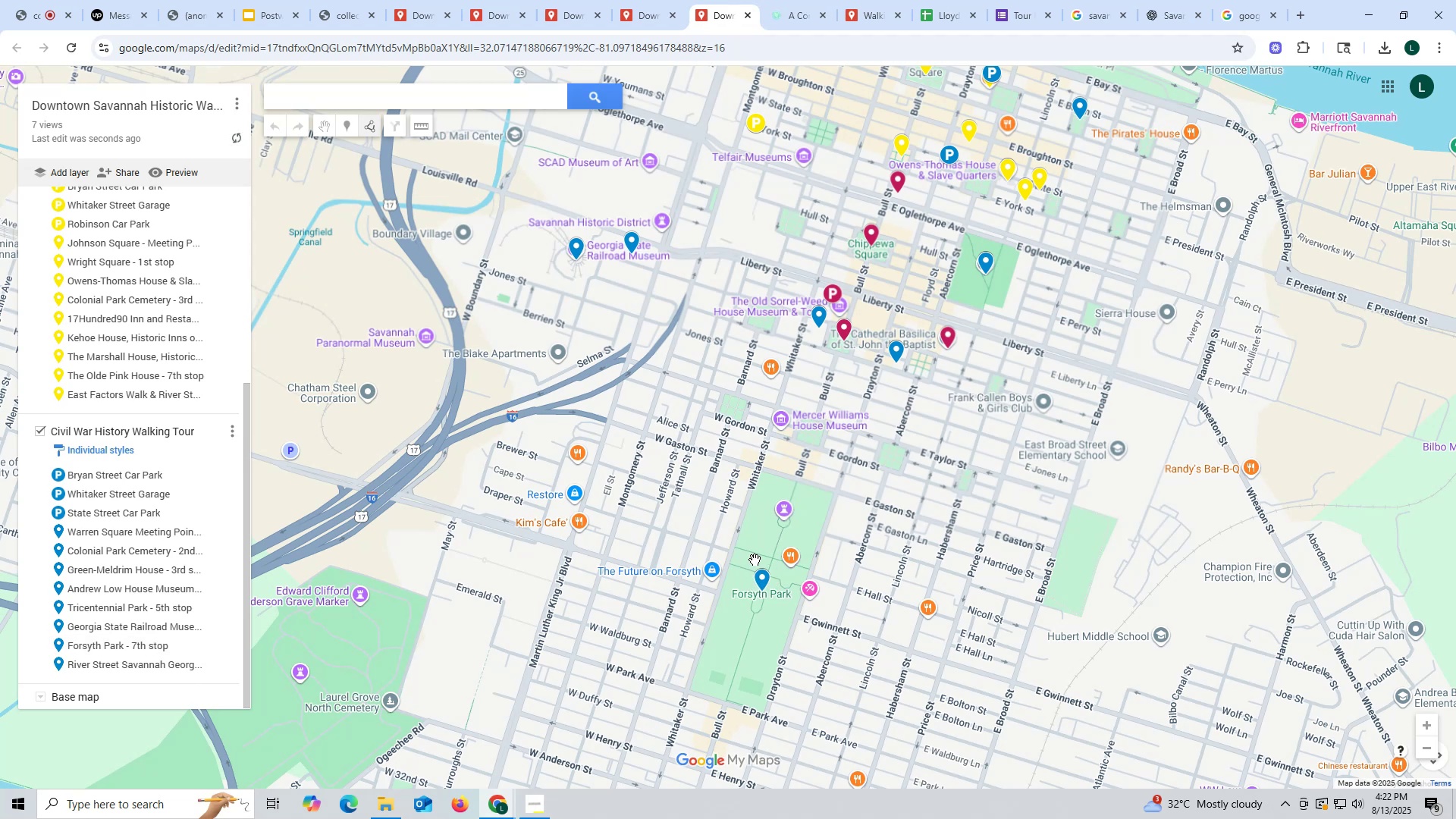 
left_click([755, 560])
 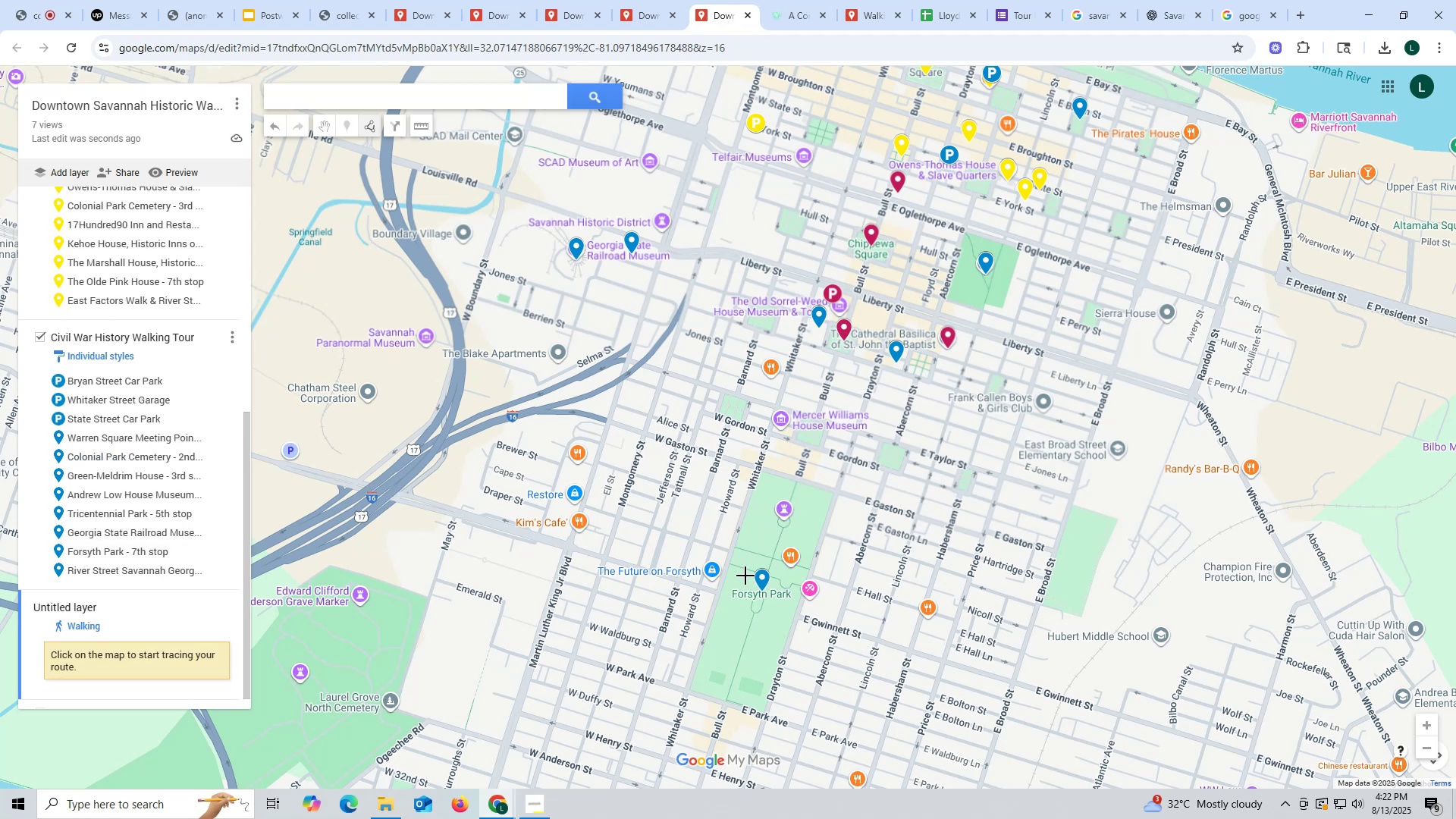 
left_click([755, 563])
 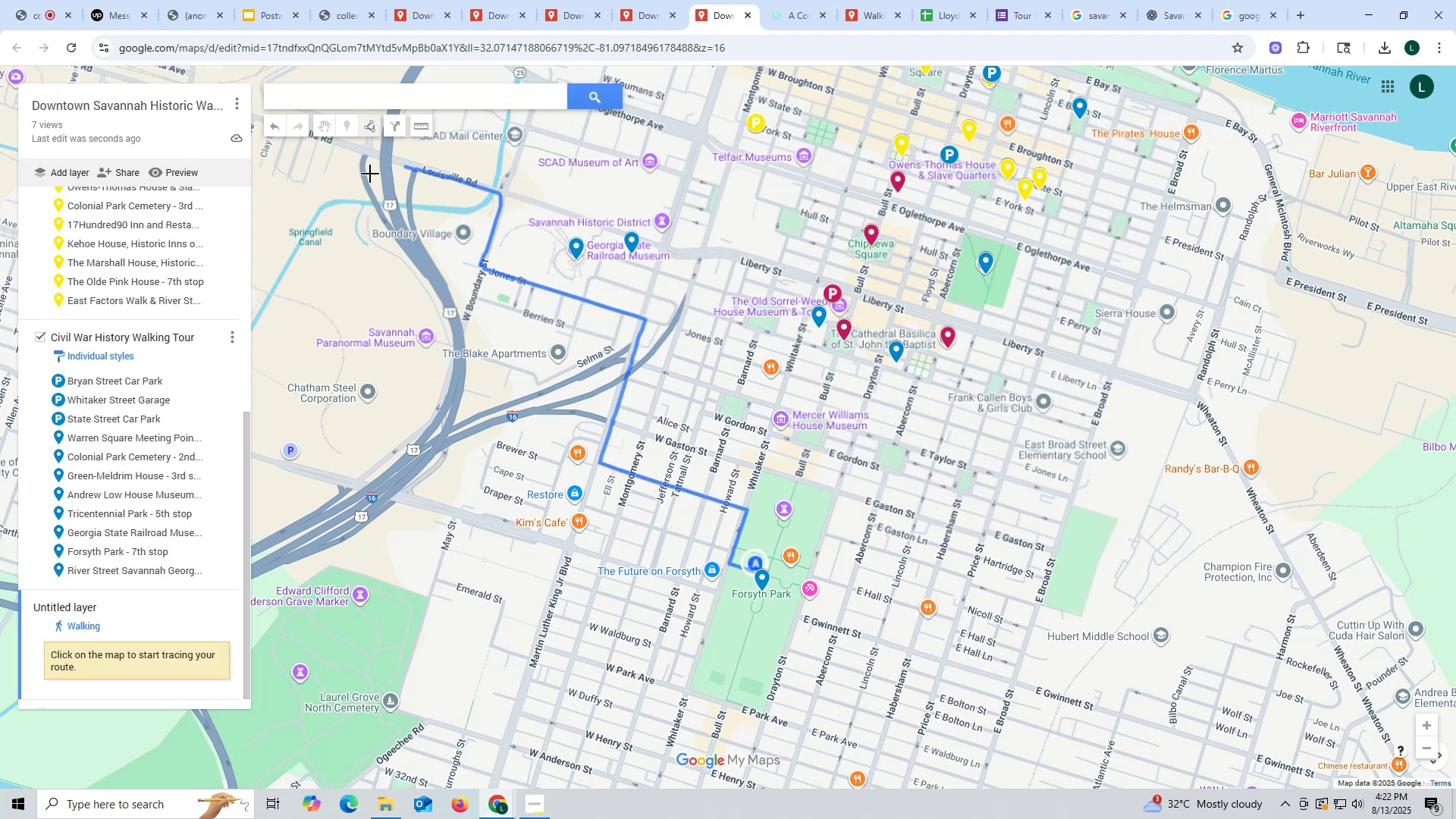 
left_click([277, 132])
 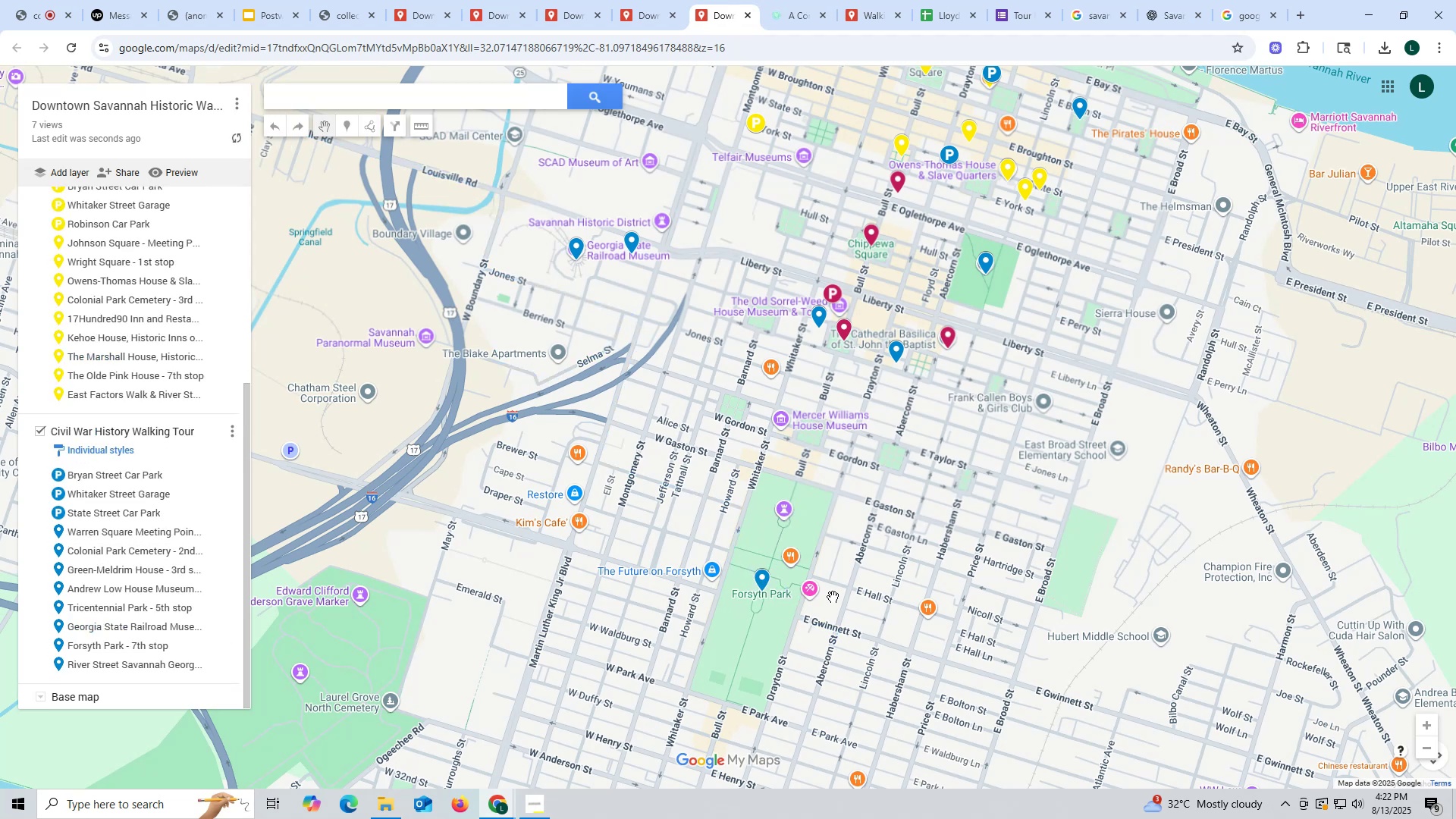 
key(Control+ControlLeft)
 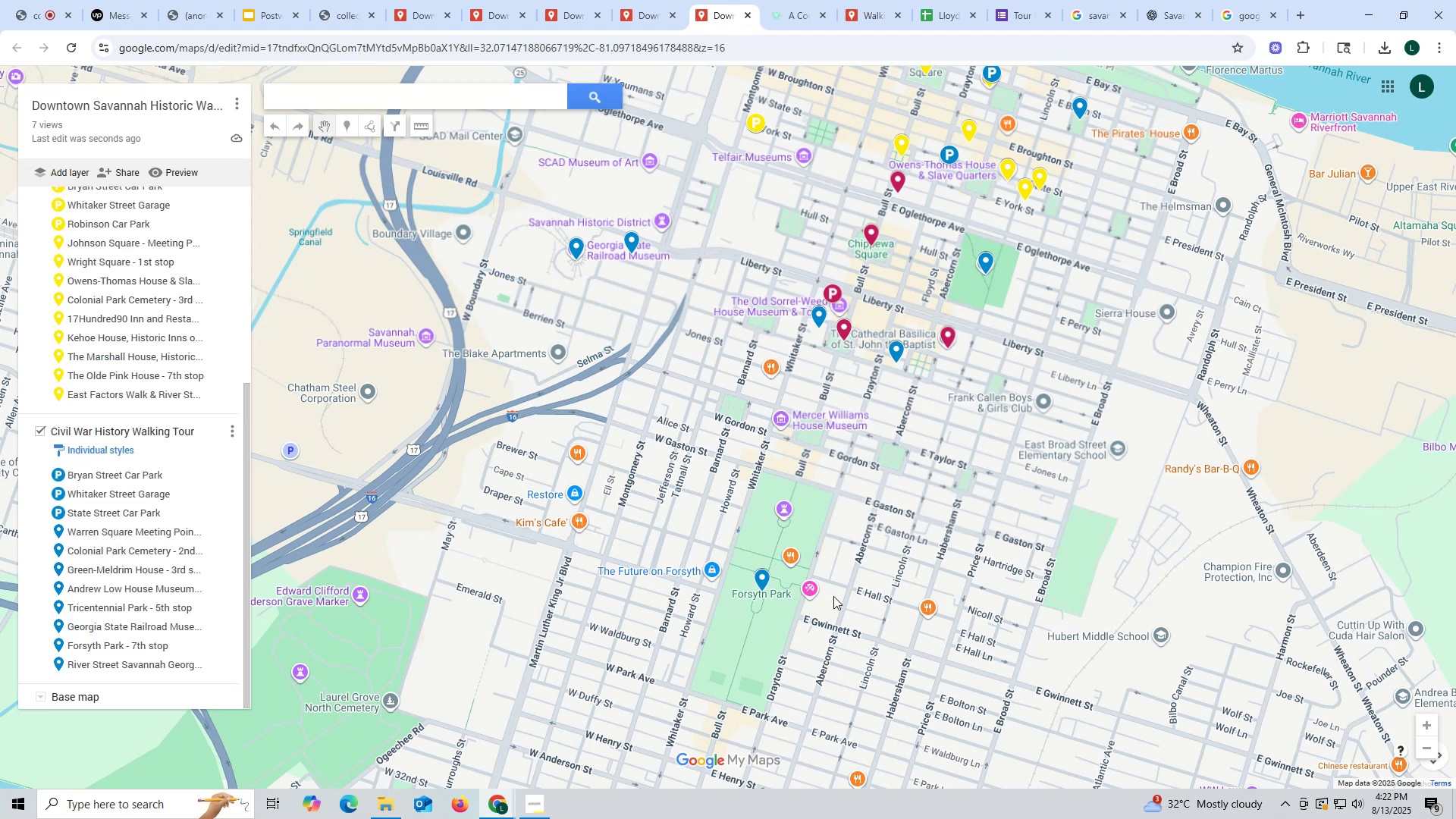 
scroll: coordinate [833, 596], scroll_direction: up, amount: 3.0
 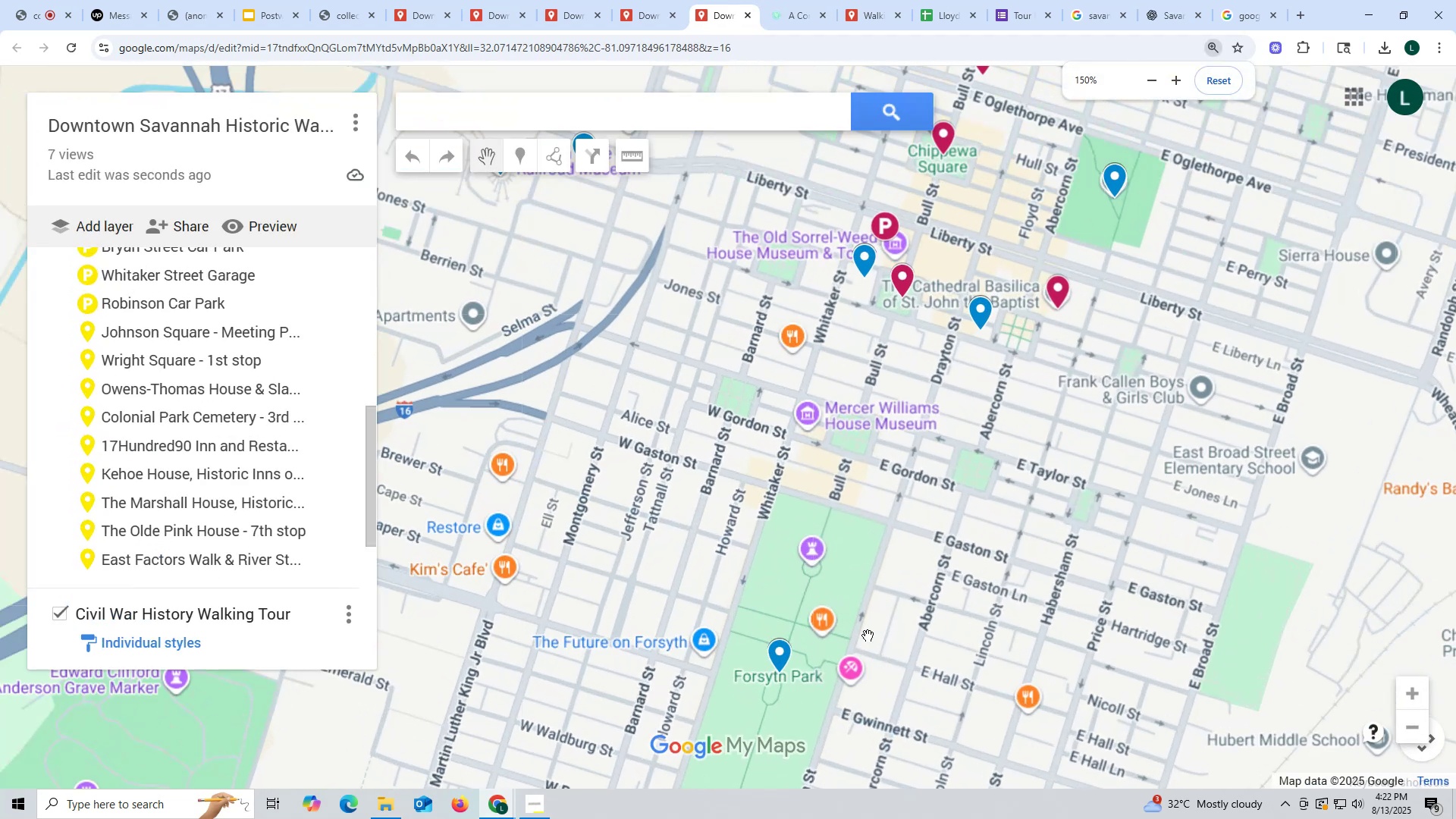 
left_click_drag(start_coordinate=[888, 623], to_coordinate=[888, 475])
 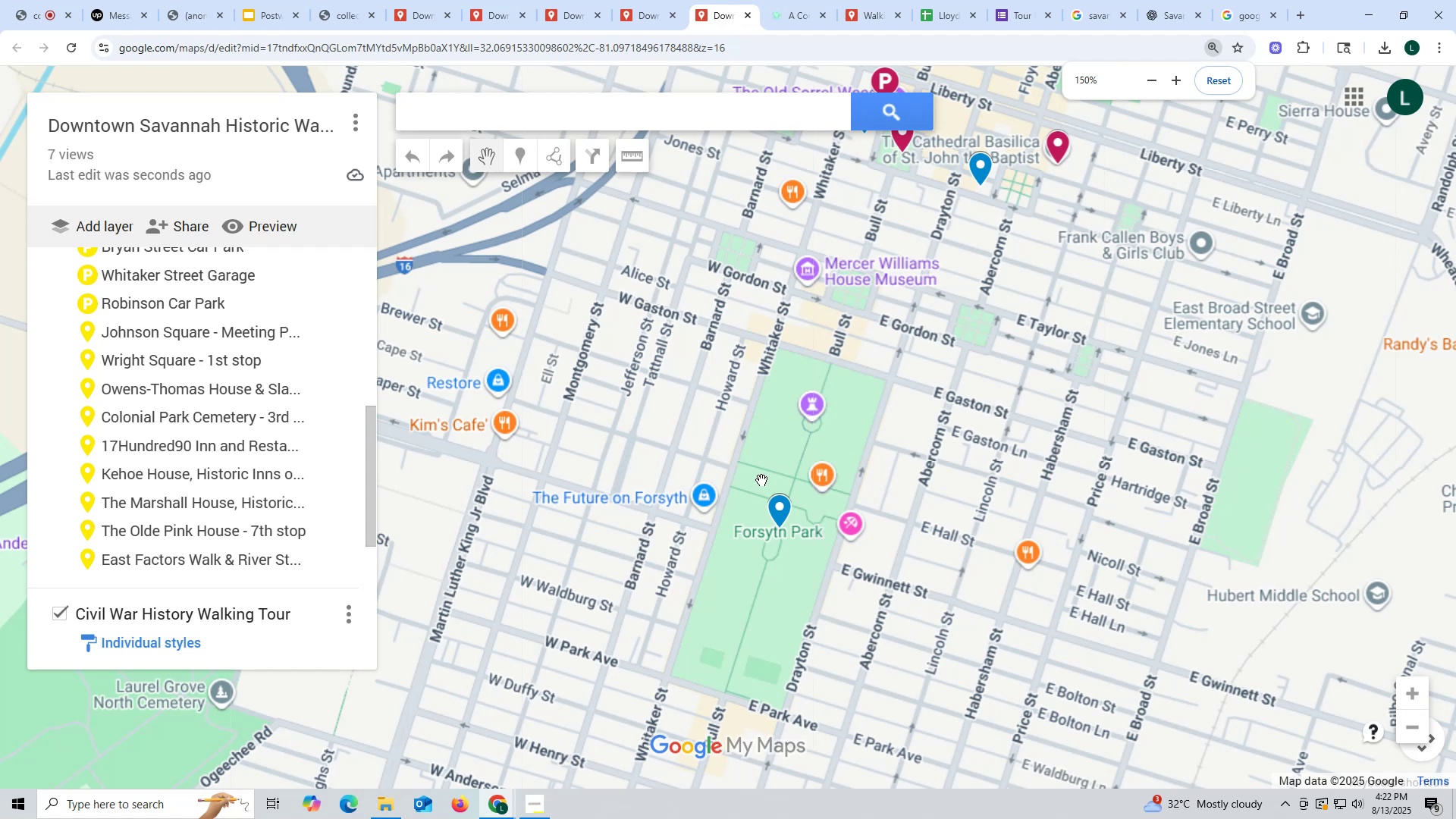 
left_click([761, 480])
 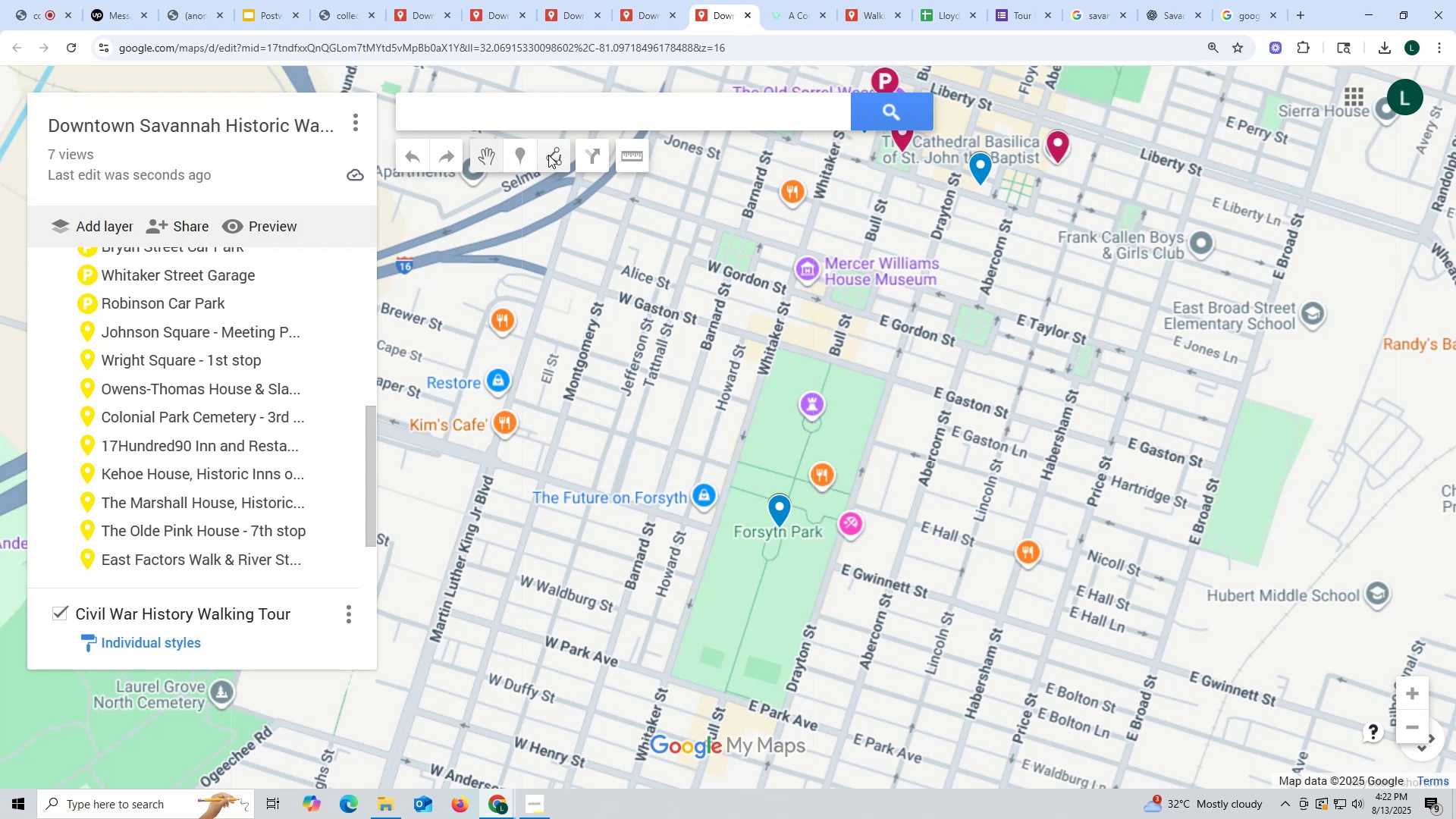 
left_click([551, 155])
 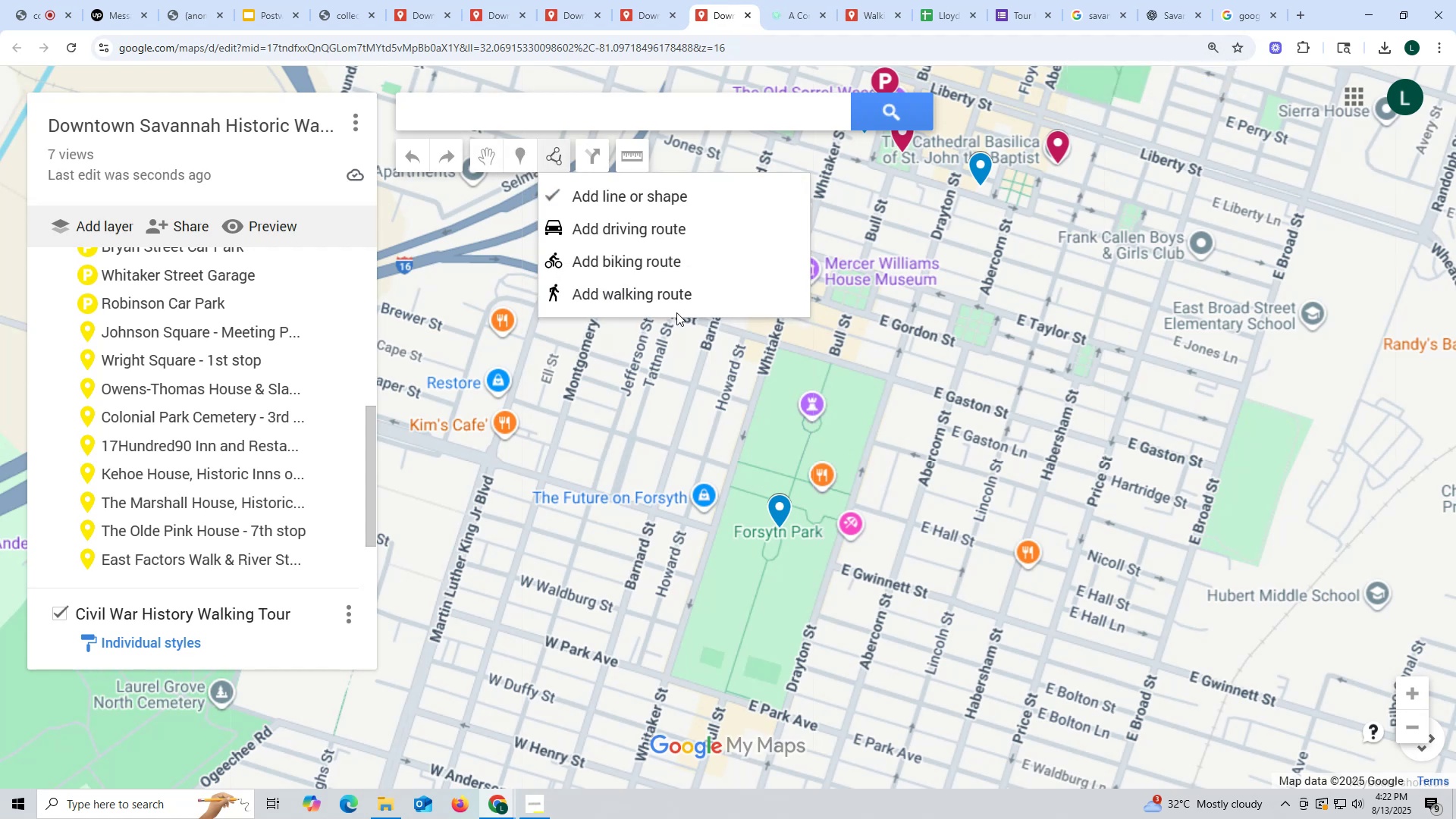 
left_click([662, 292])
 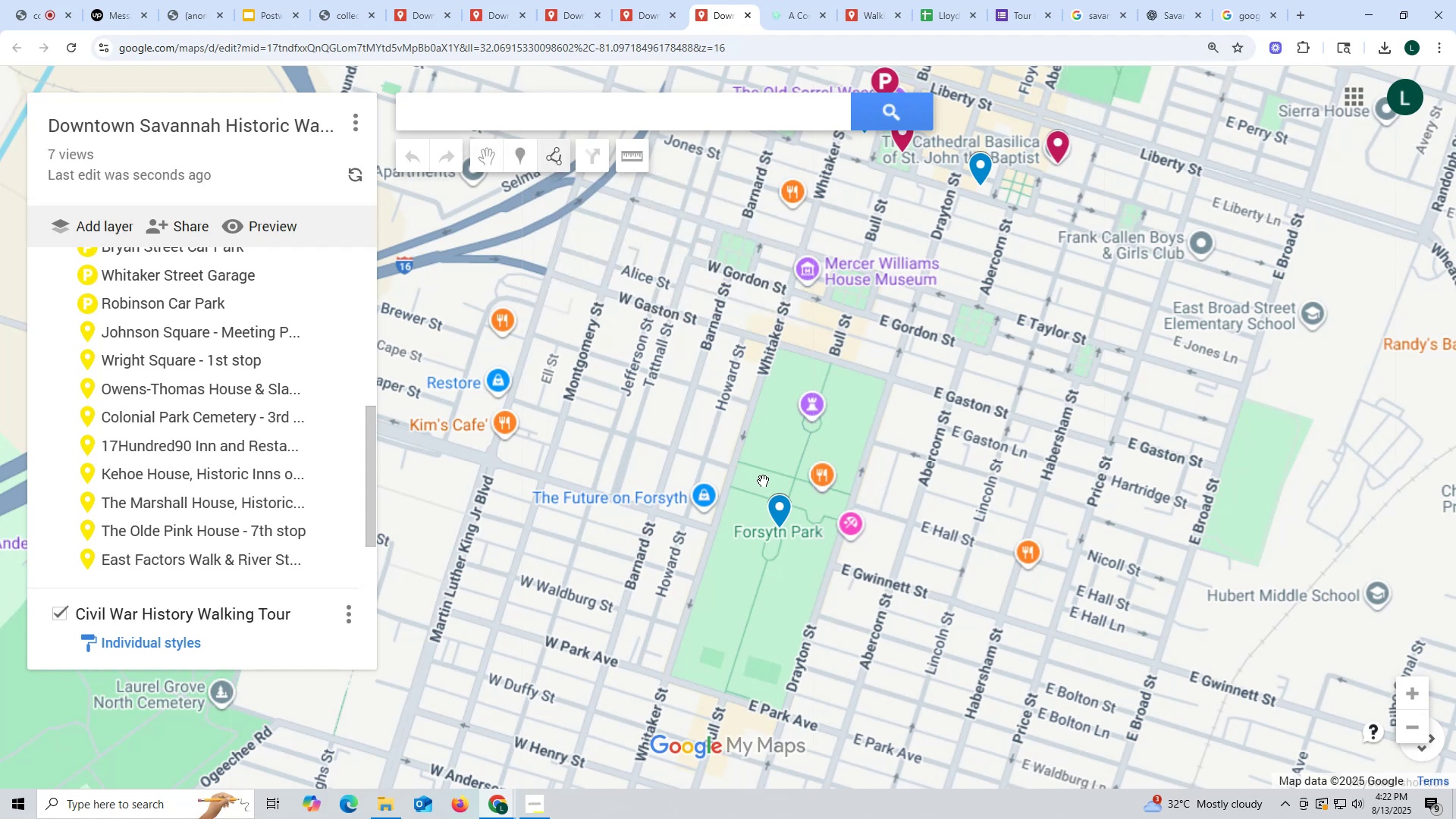 
left_click([763, 481])
 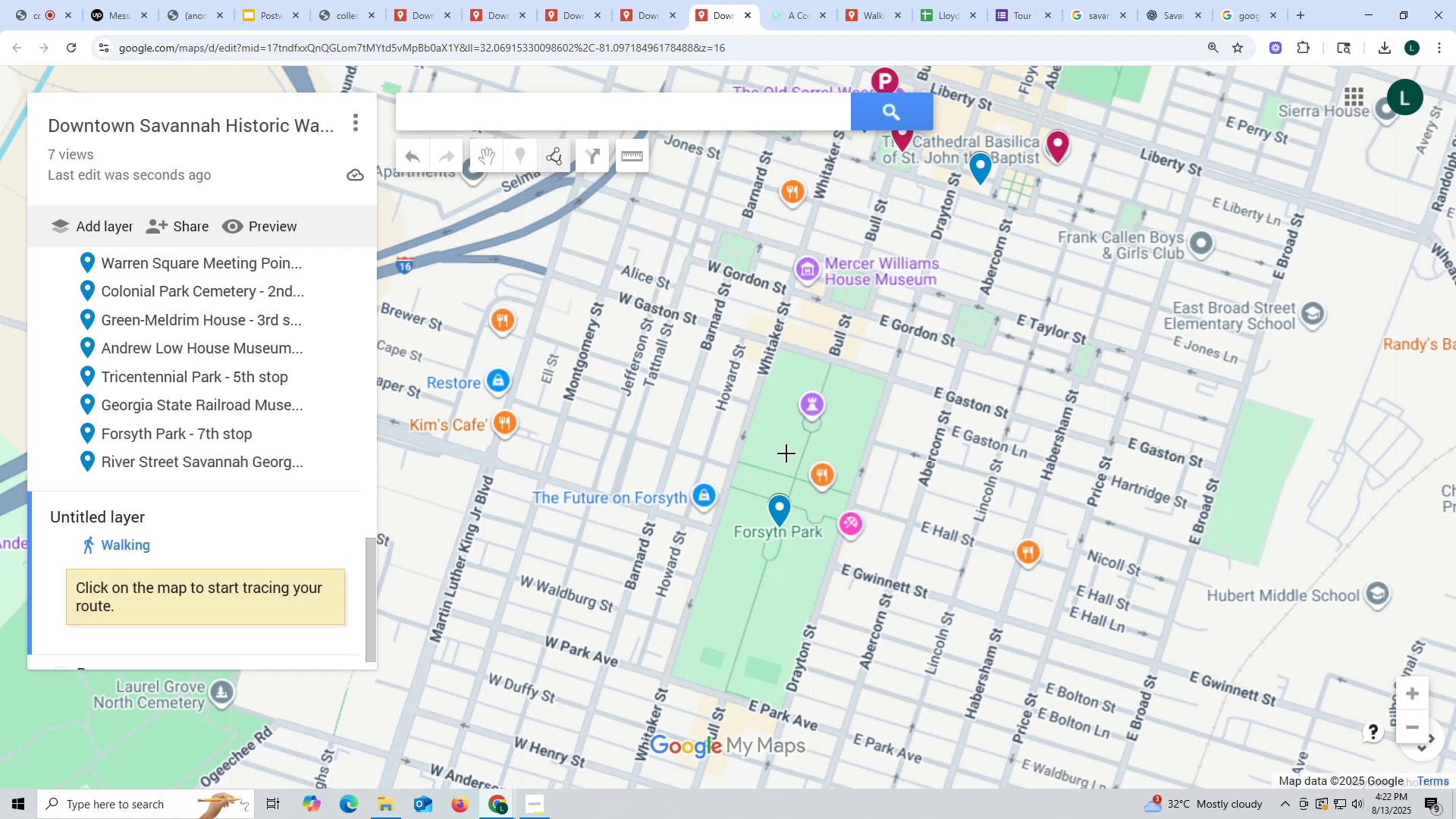 
left_click([767, 479])
 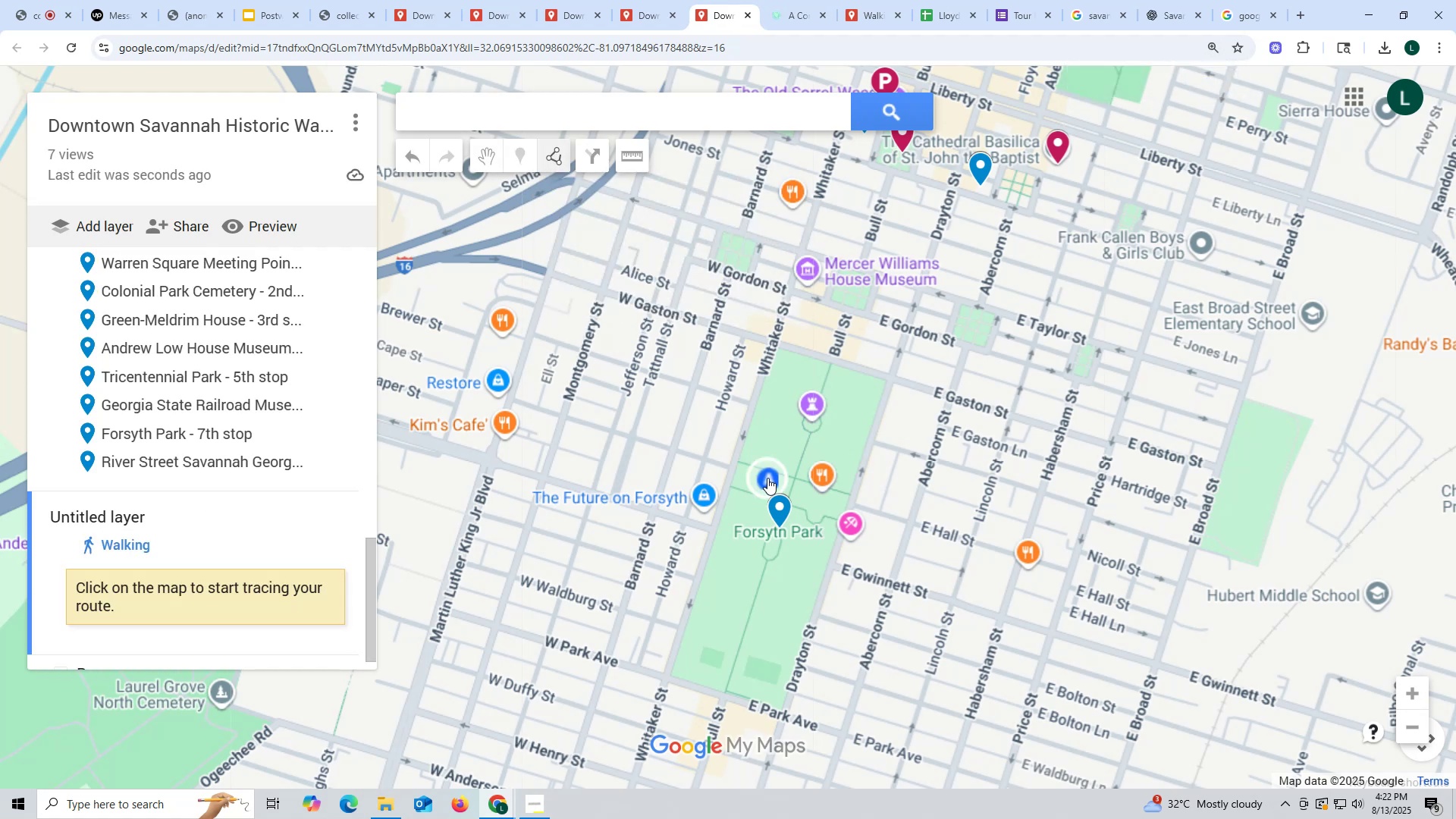 
mouse_move([805, 359])
 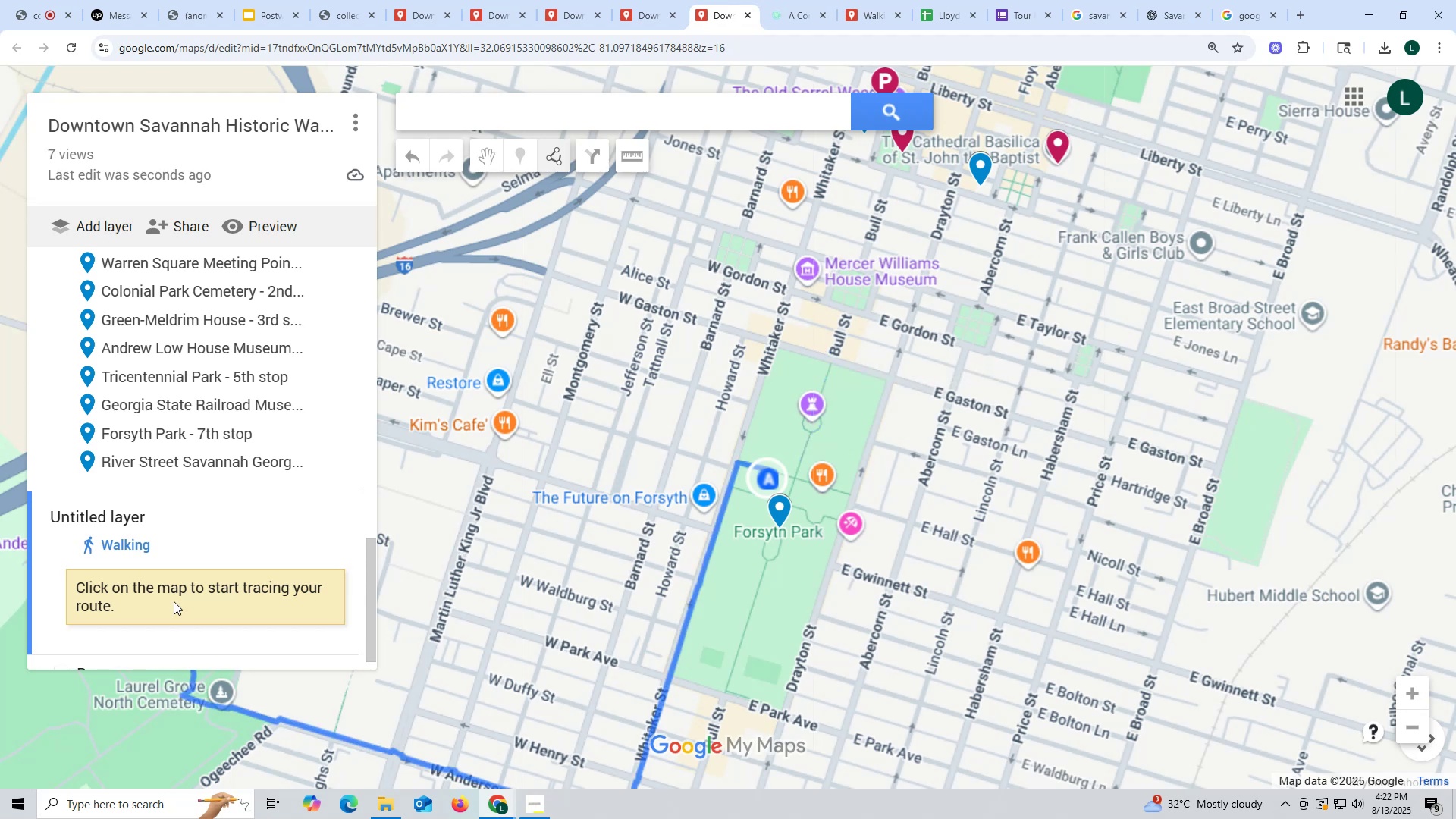 
scroll: coordinate [292, 601], scroll_direction: down, amount: 8.0
 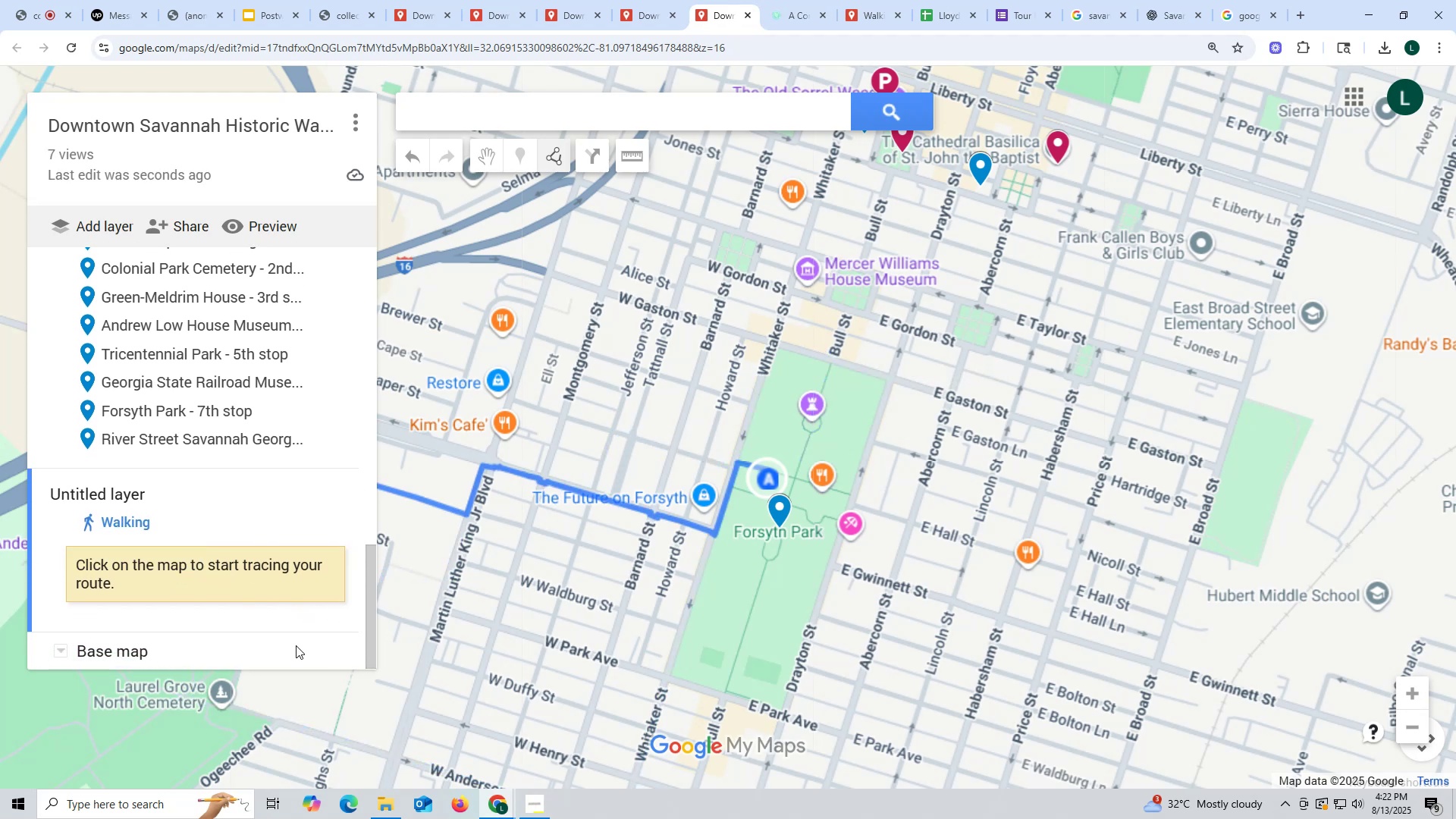 
key(Enter)
 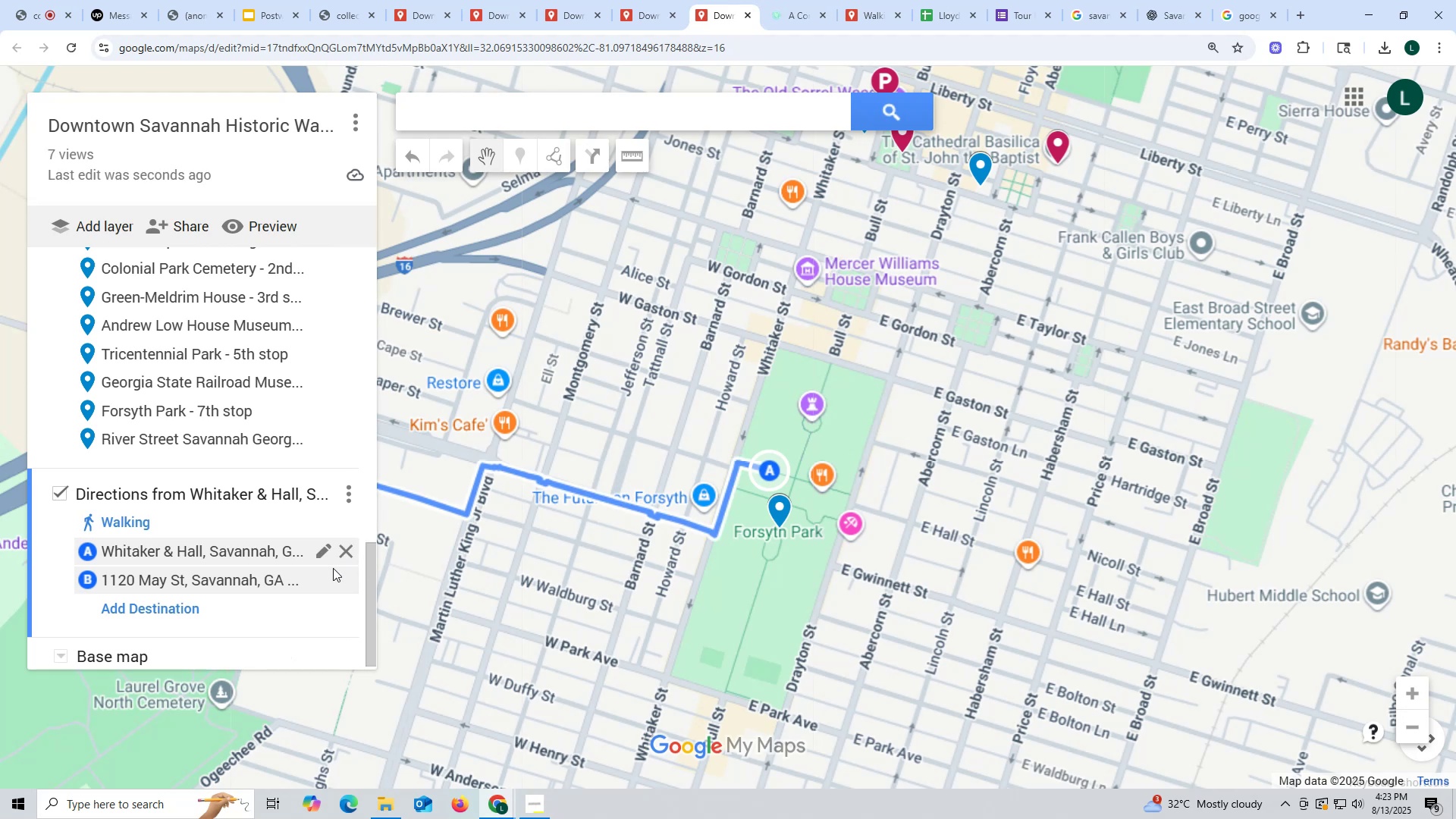 
wait(5.51)
 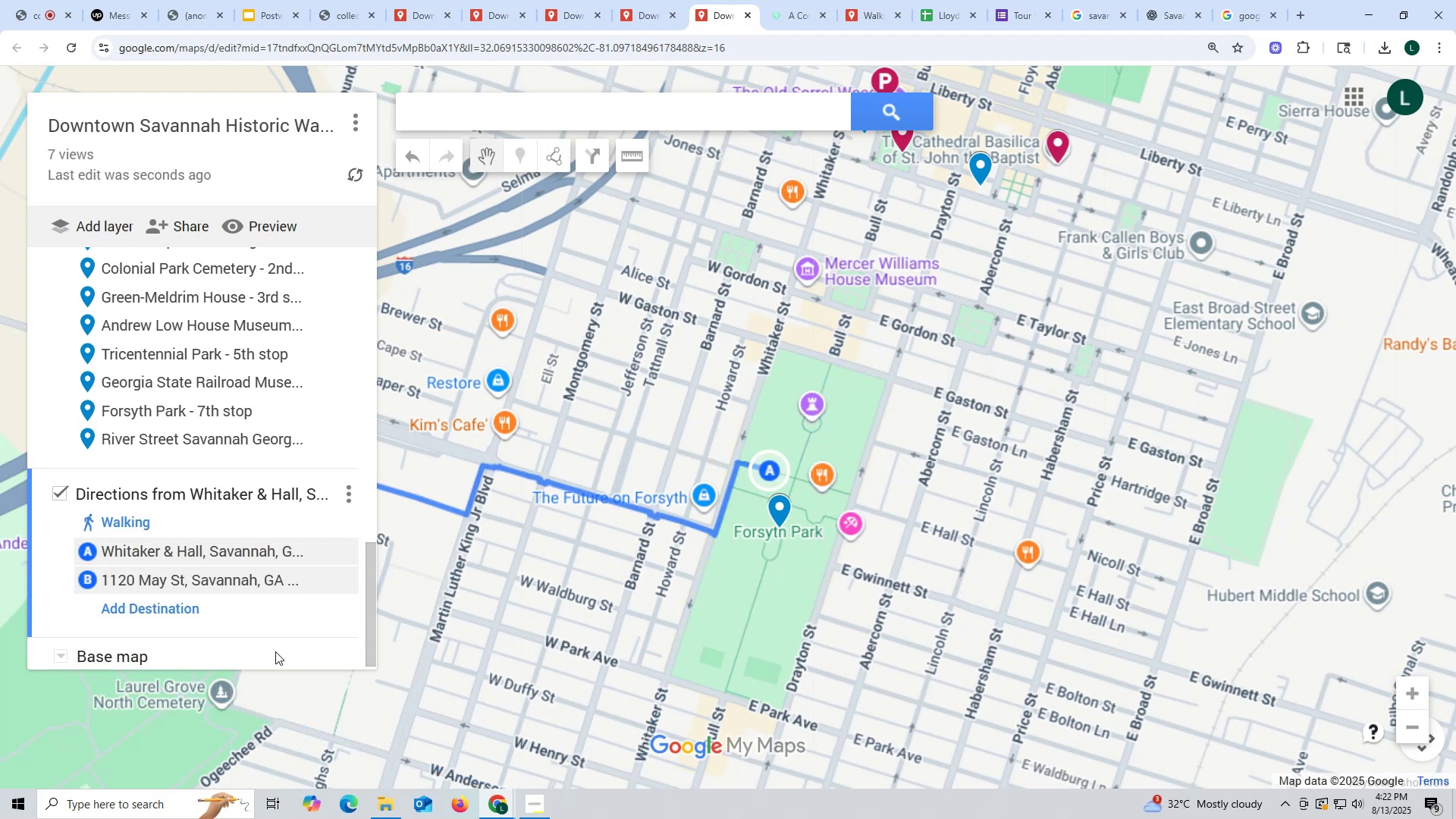 
left_click([344, 578])
 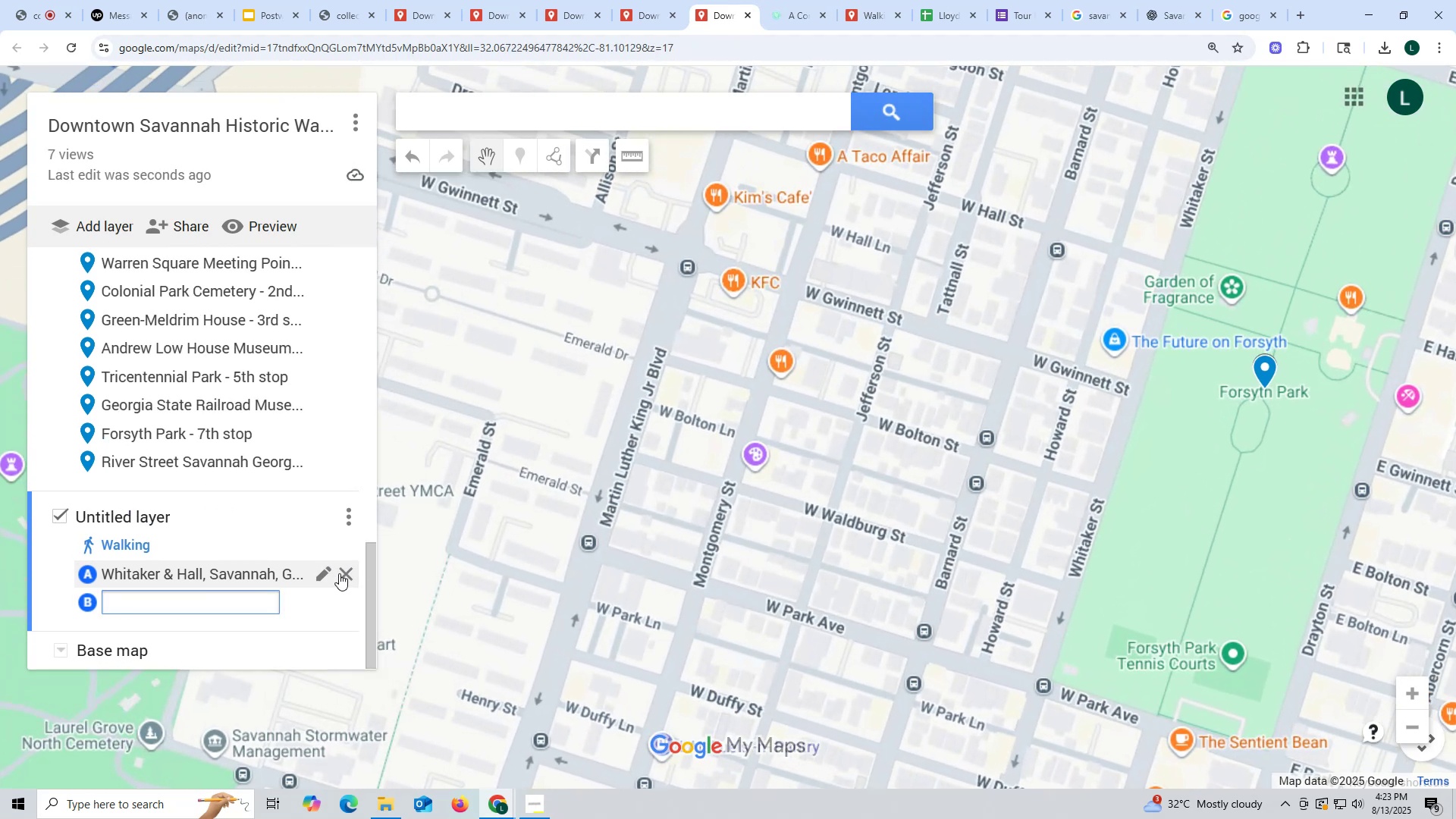 
left_click([340, 573])
 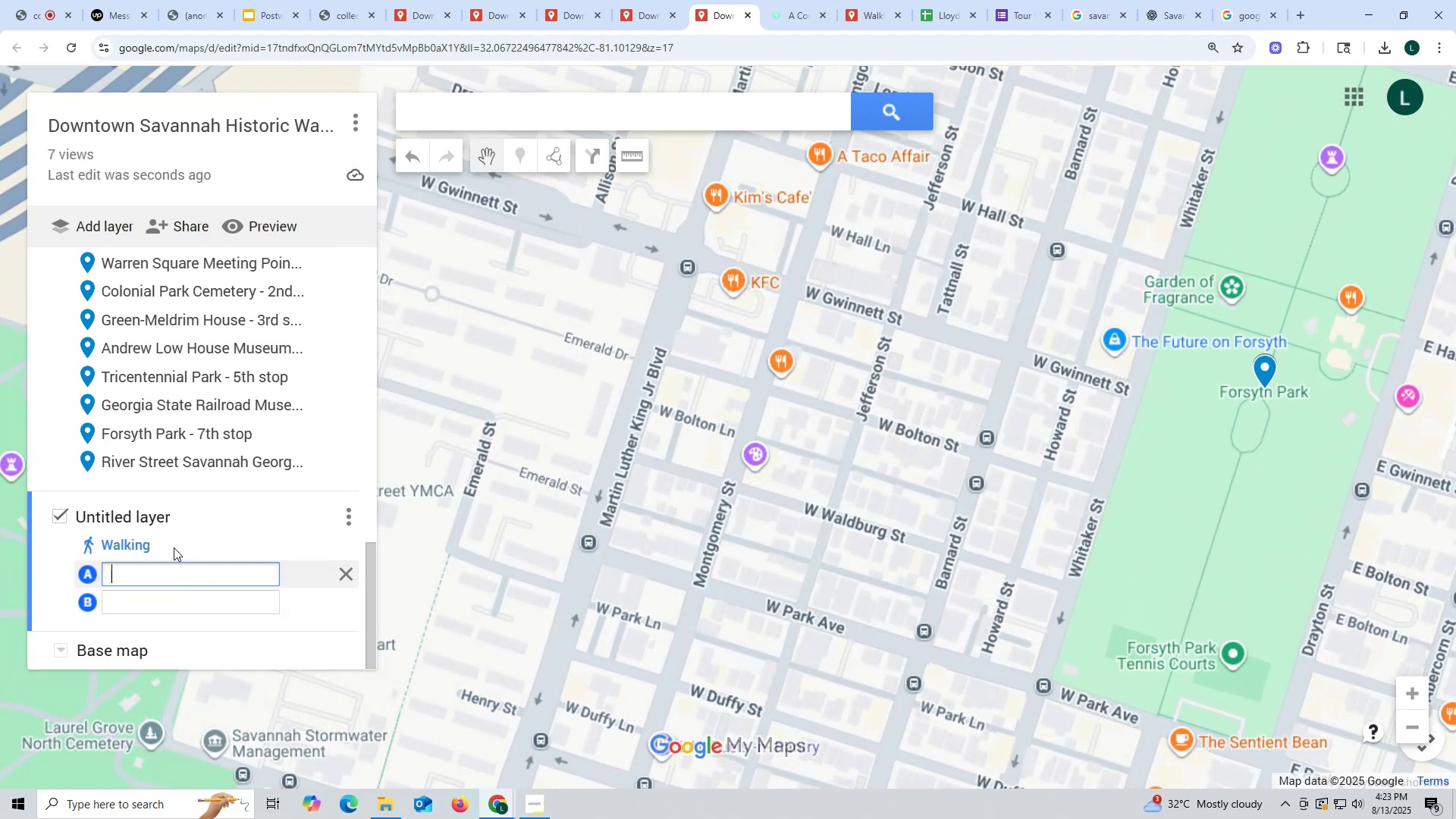 
scroll: coordinate [270, 450], scroll_direction: down, amount: 2.0
 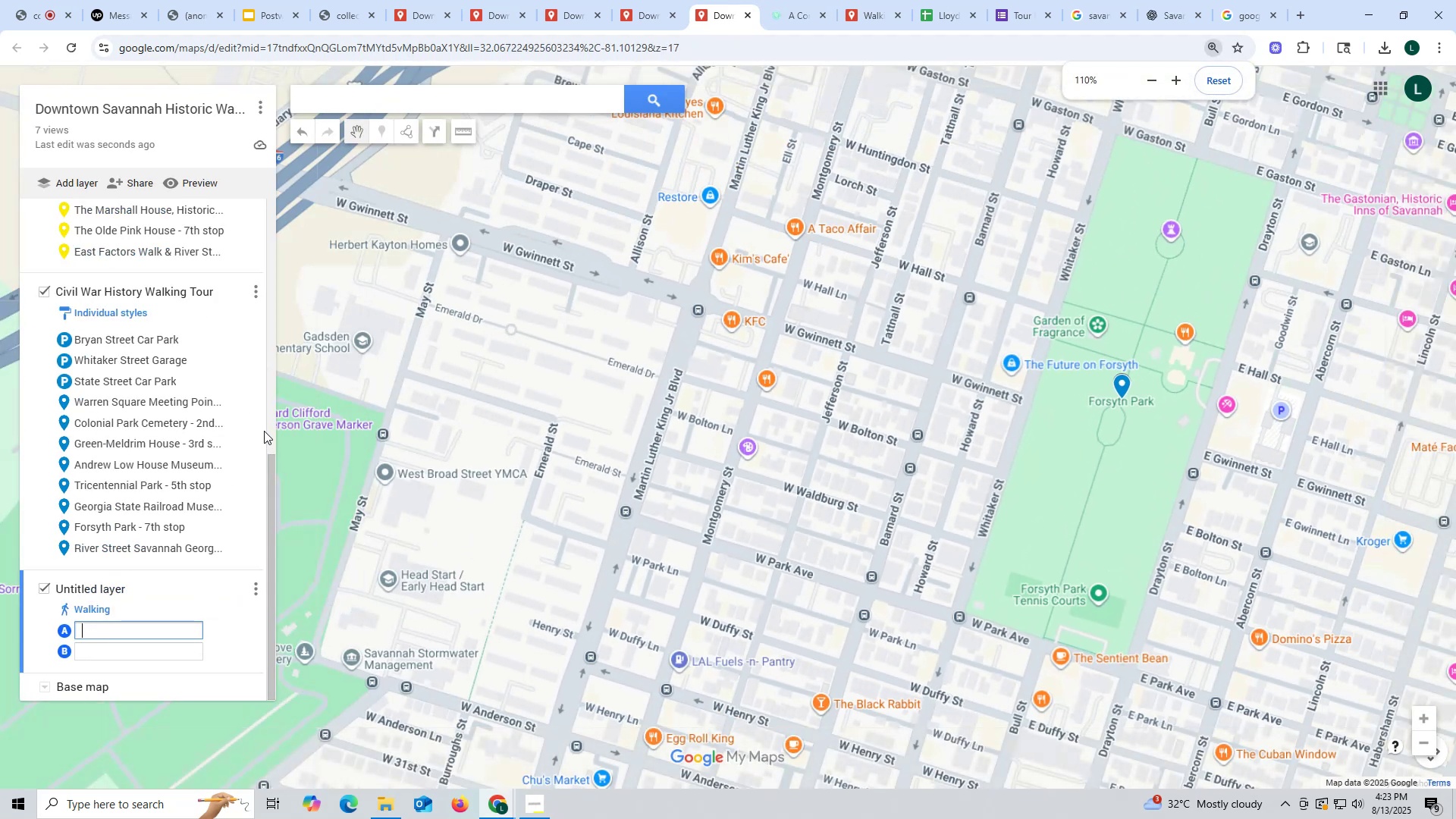 
key(Control+ControlLeft)
 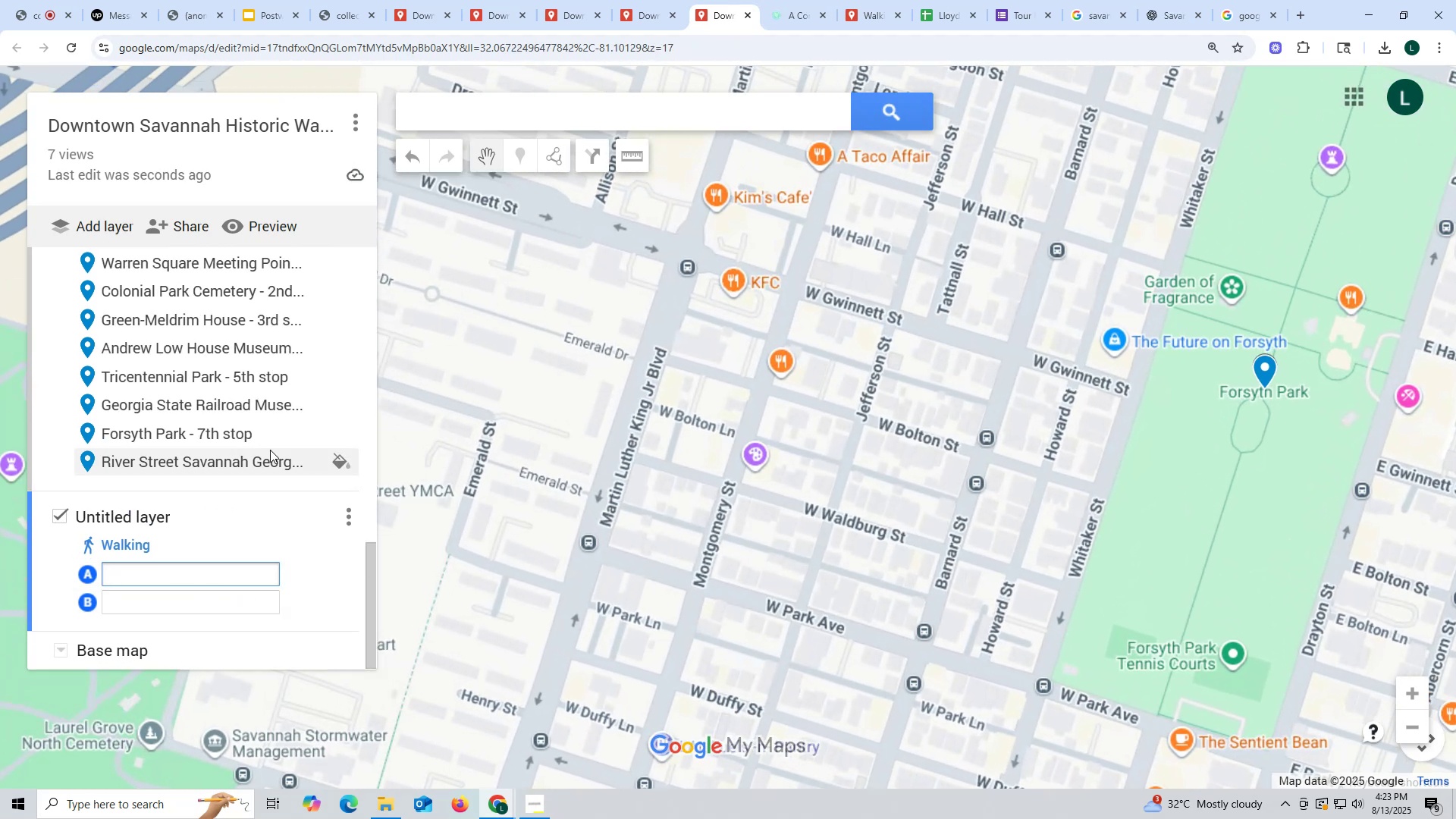 
key(Control+ControlLeft)
 